 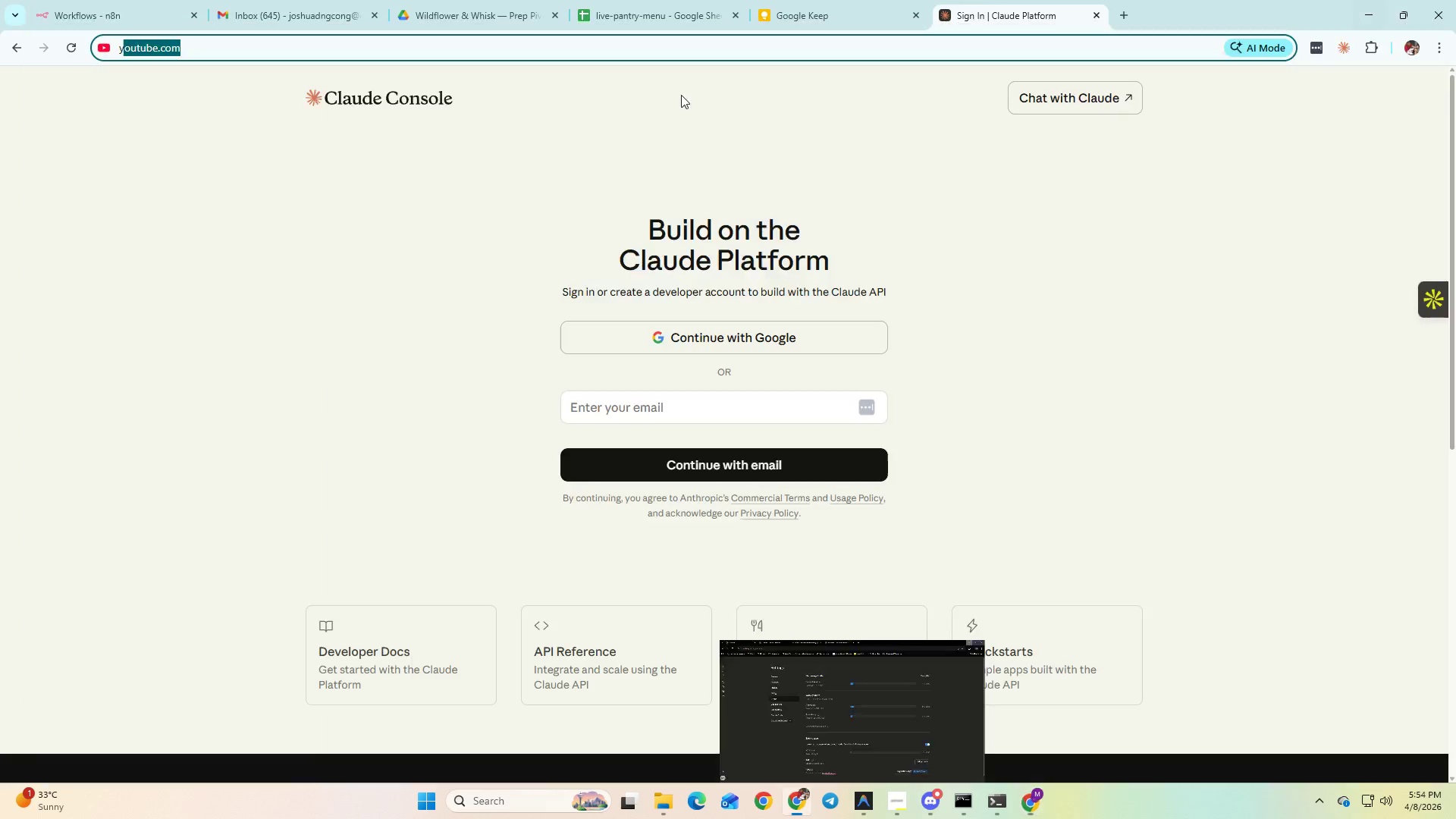 
left_click([92, 19])
 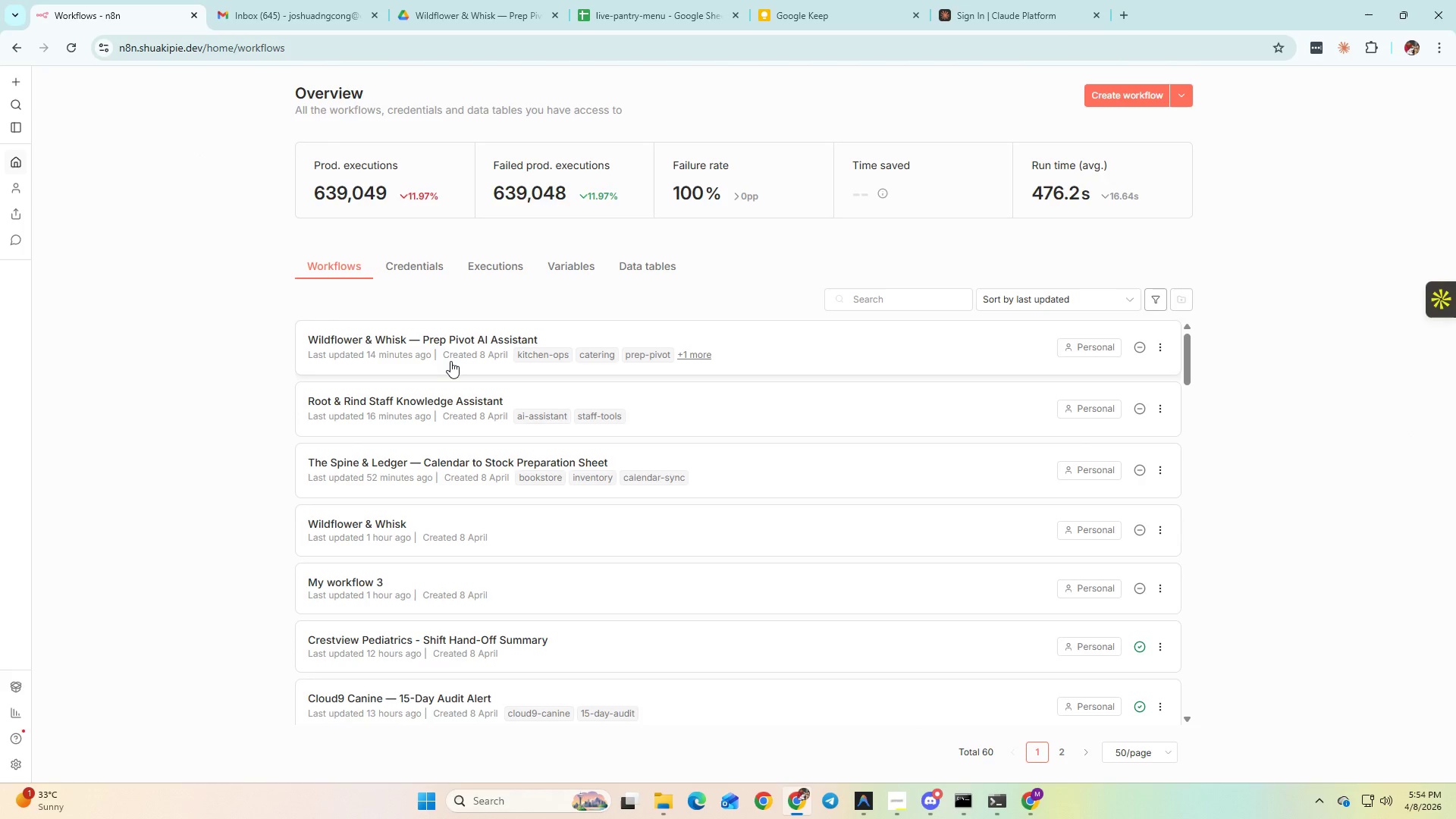 
scroll: coordinate [445, 409], scroll_direction: down, amount: 2.0
 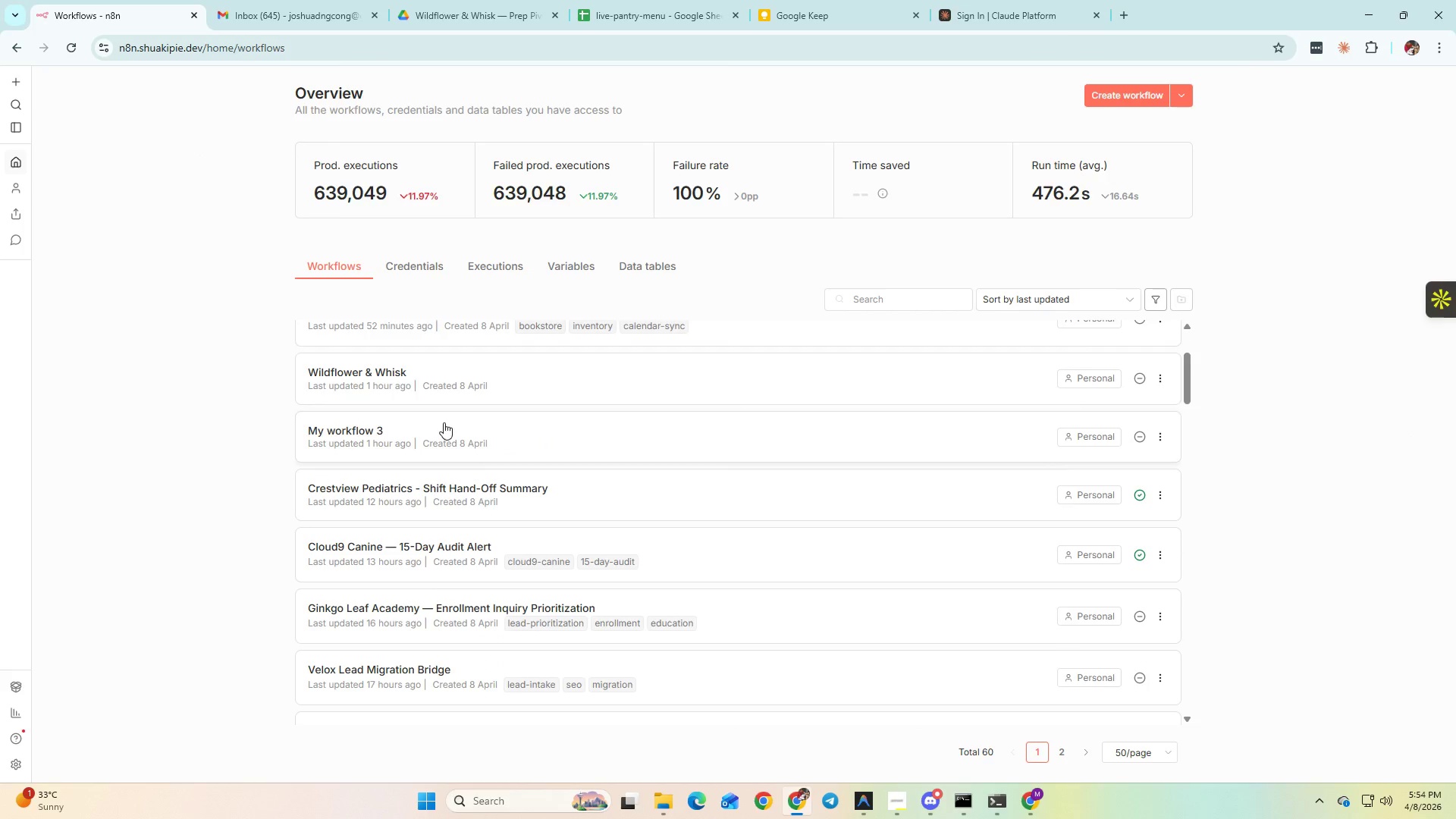 
scroll: coordinate [430, 419], scroll_direction: up, amount: 4.0
 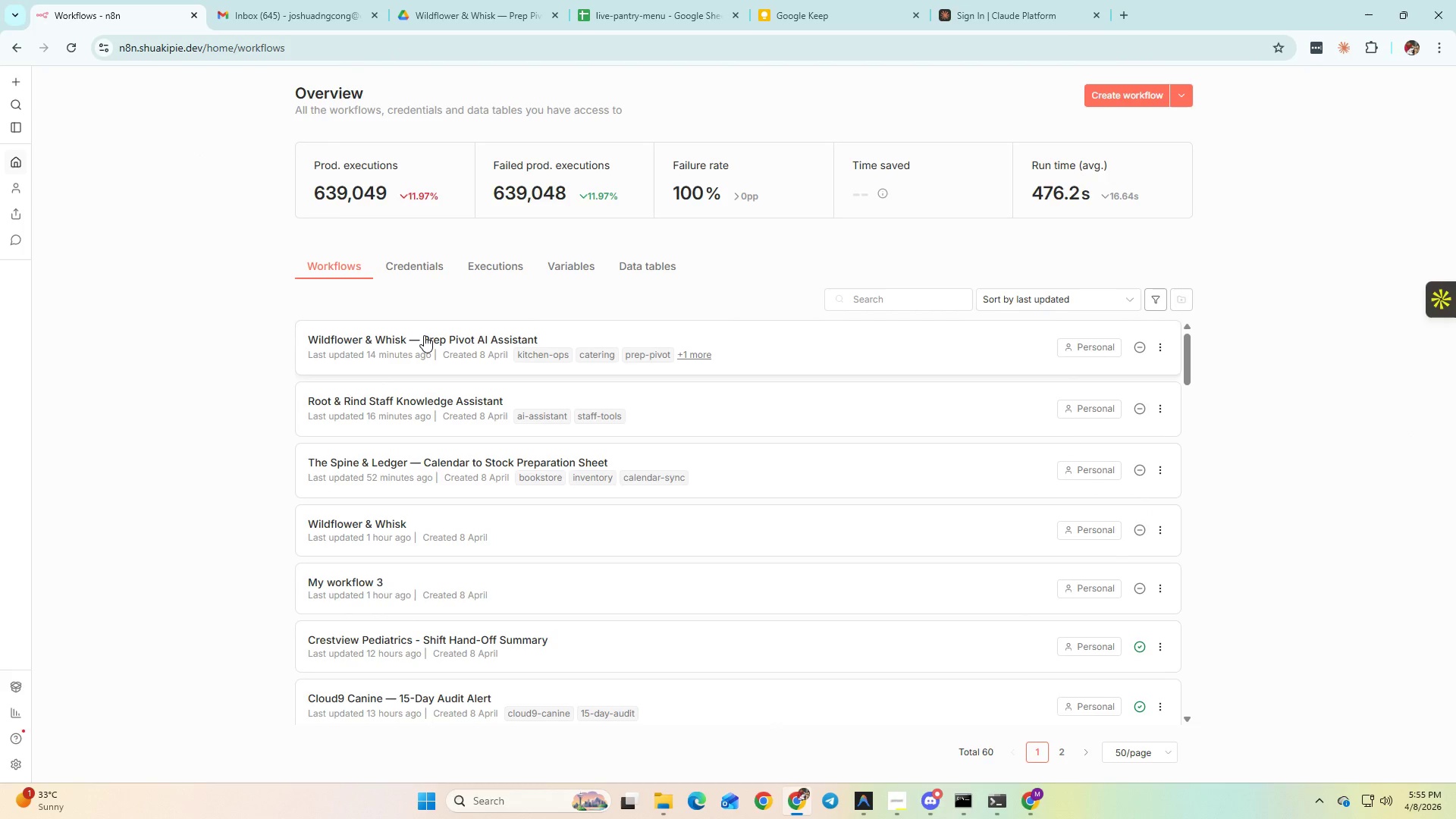 
left_click([424, 335])
 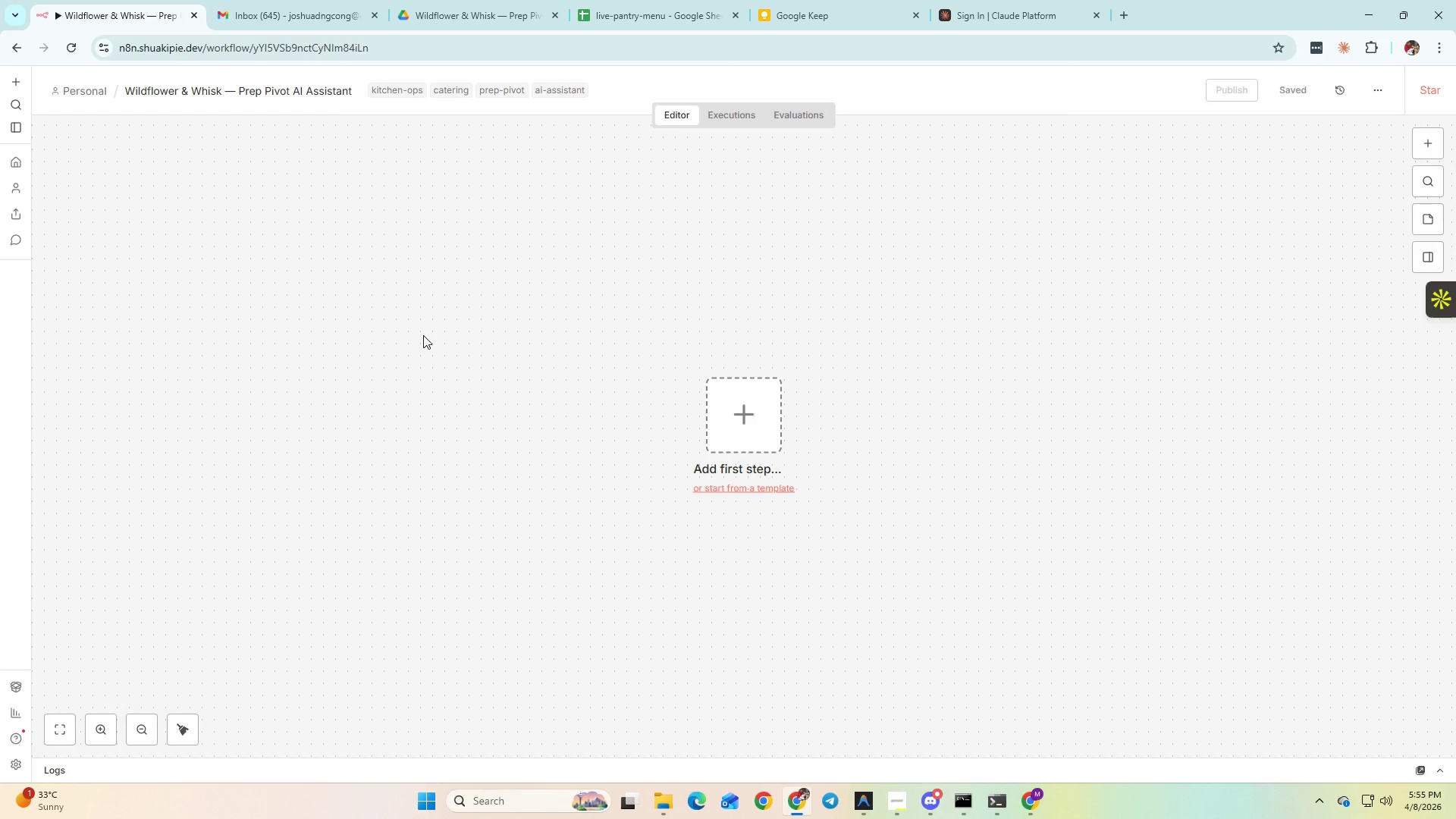 
left_click([1370, 93])
 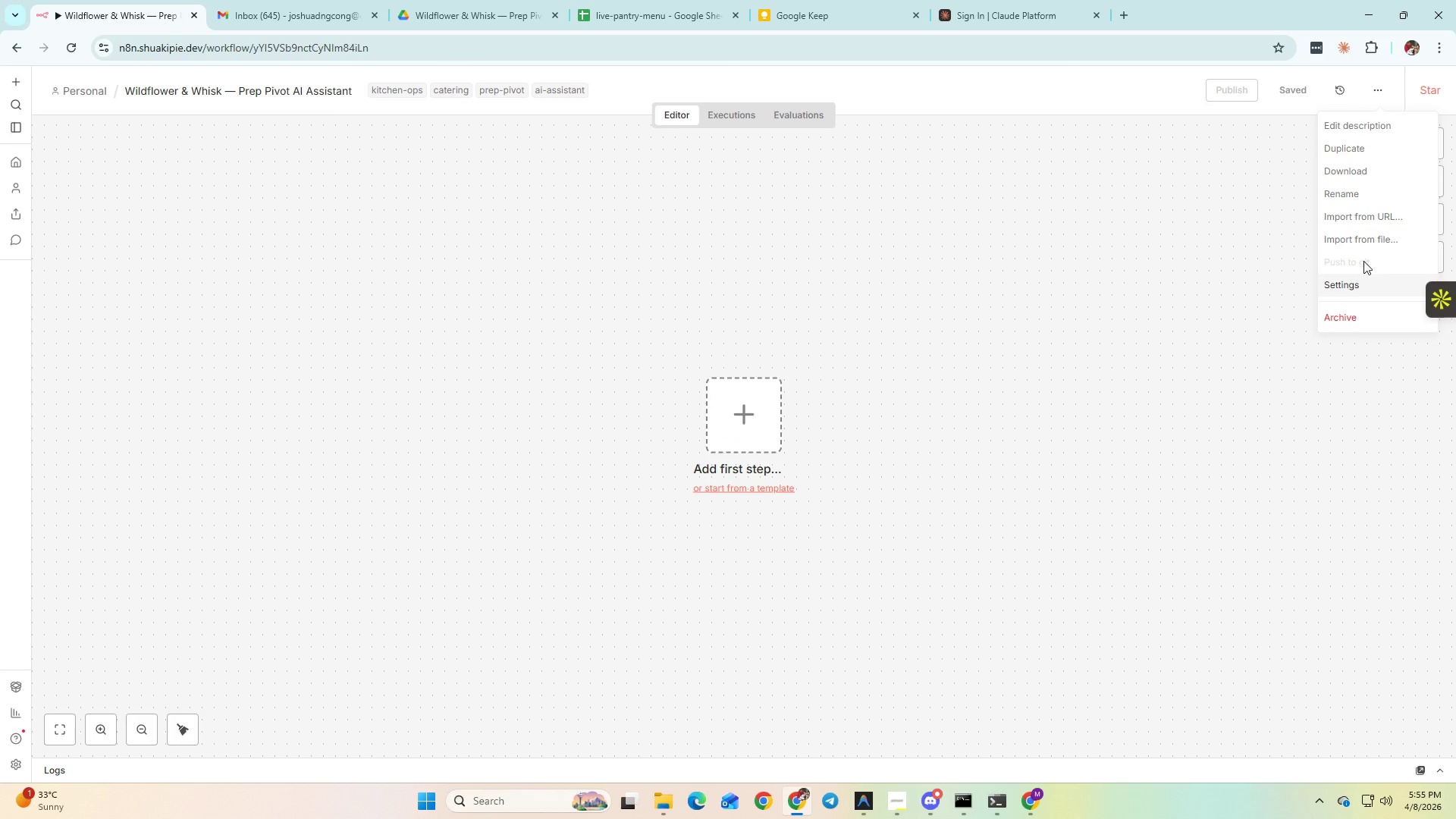 
left_click([1363, 237])
 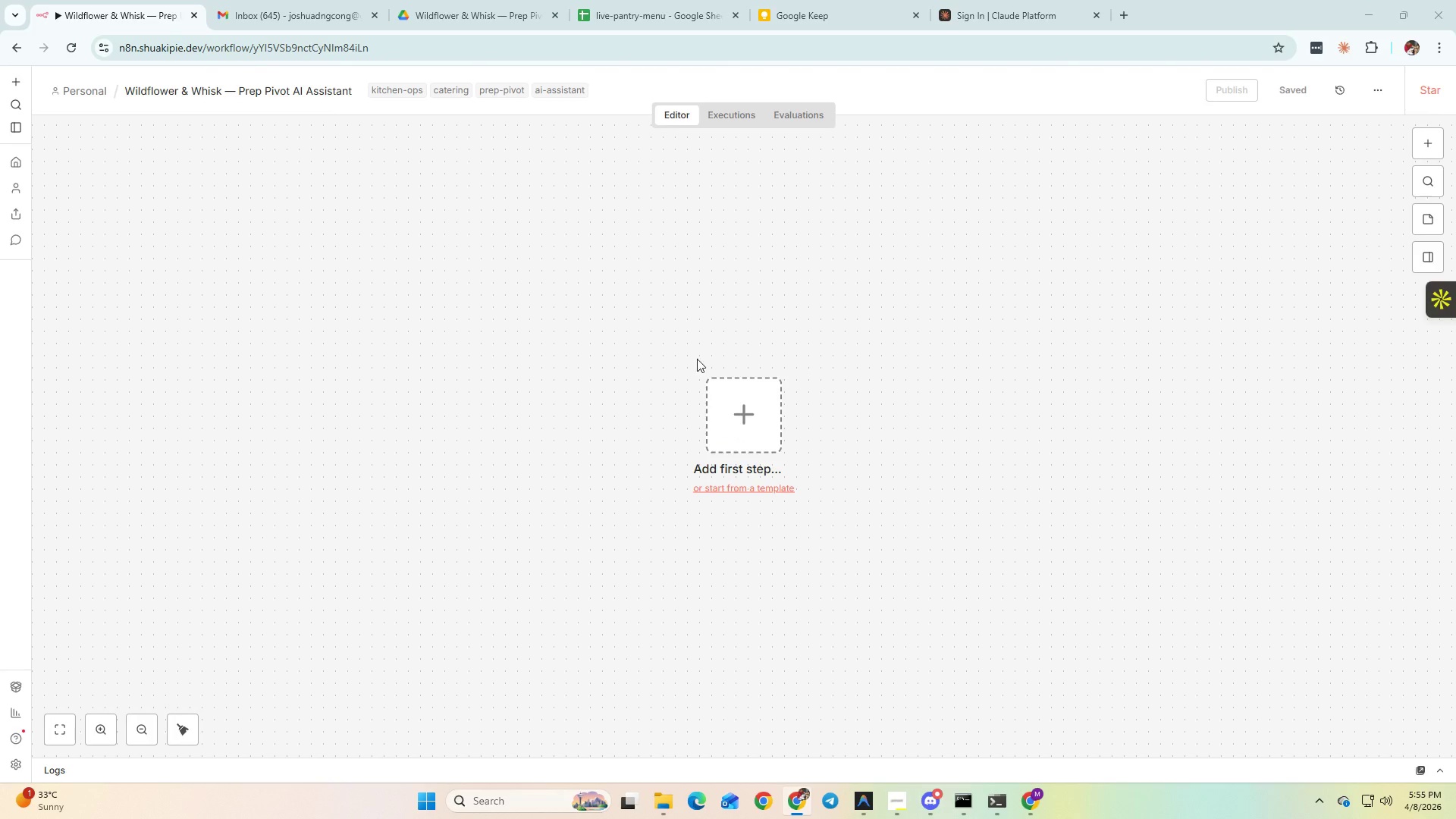 
scroll: coordinate [653, 336], scroll_direction: up, amount: 2.0
 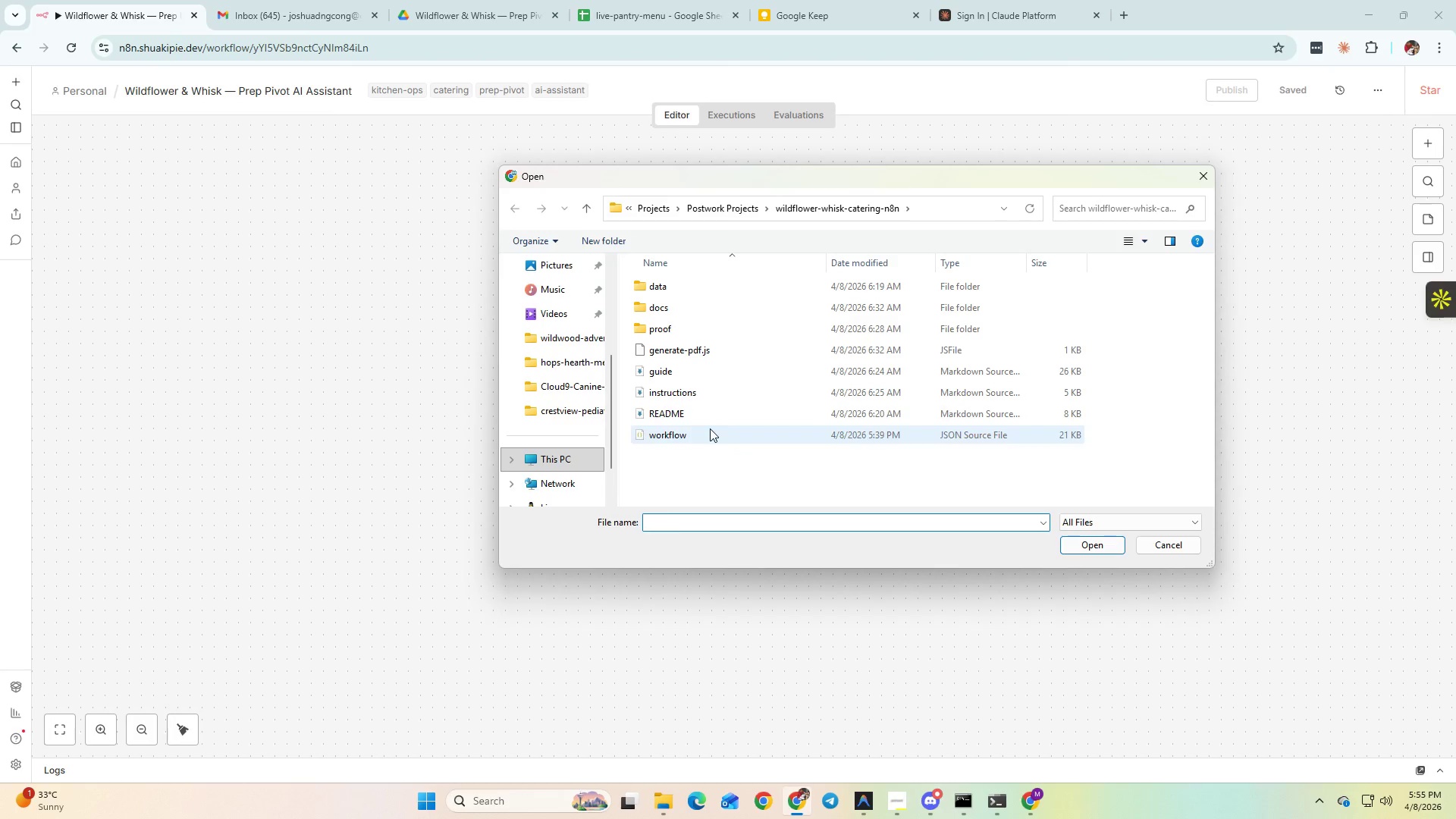 
double_click([710, 428])
 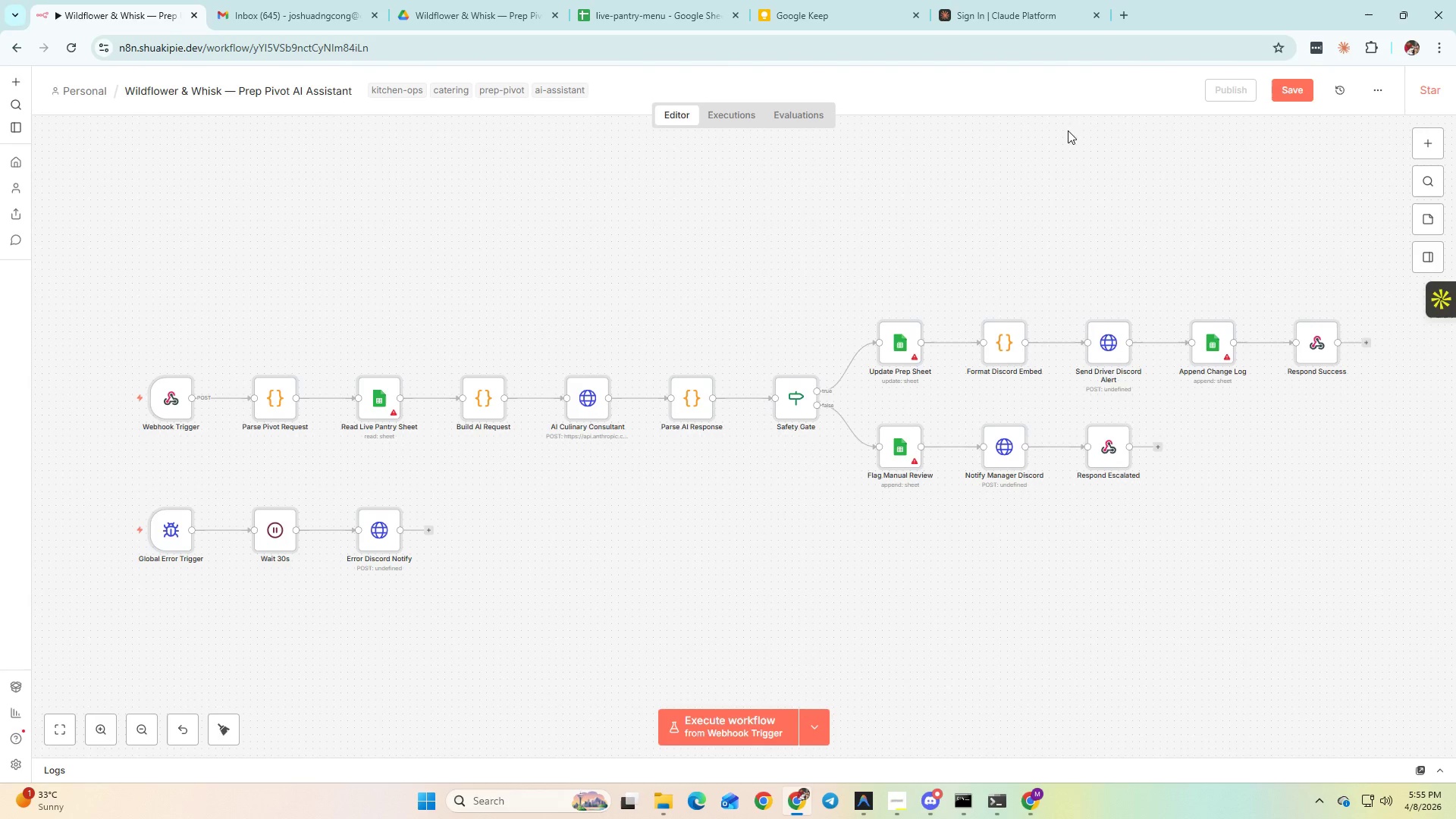 
left_click([1280, 91])
 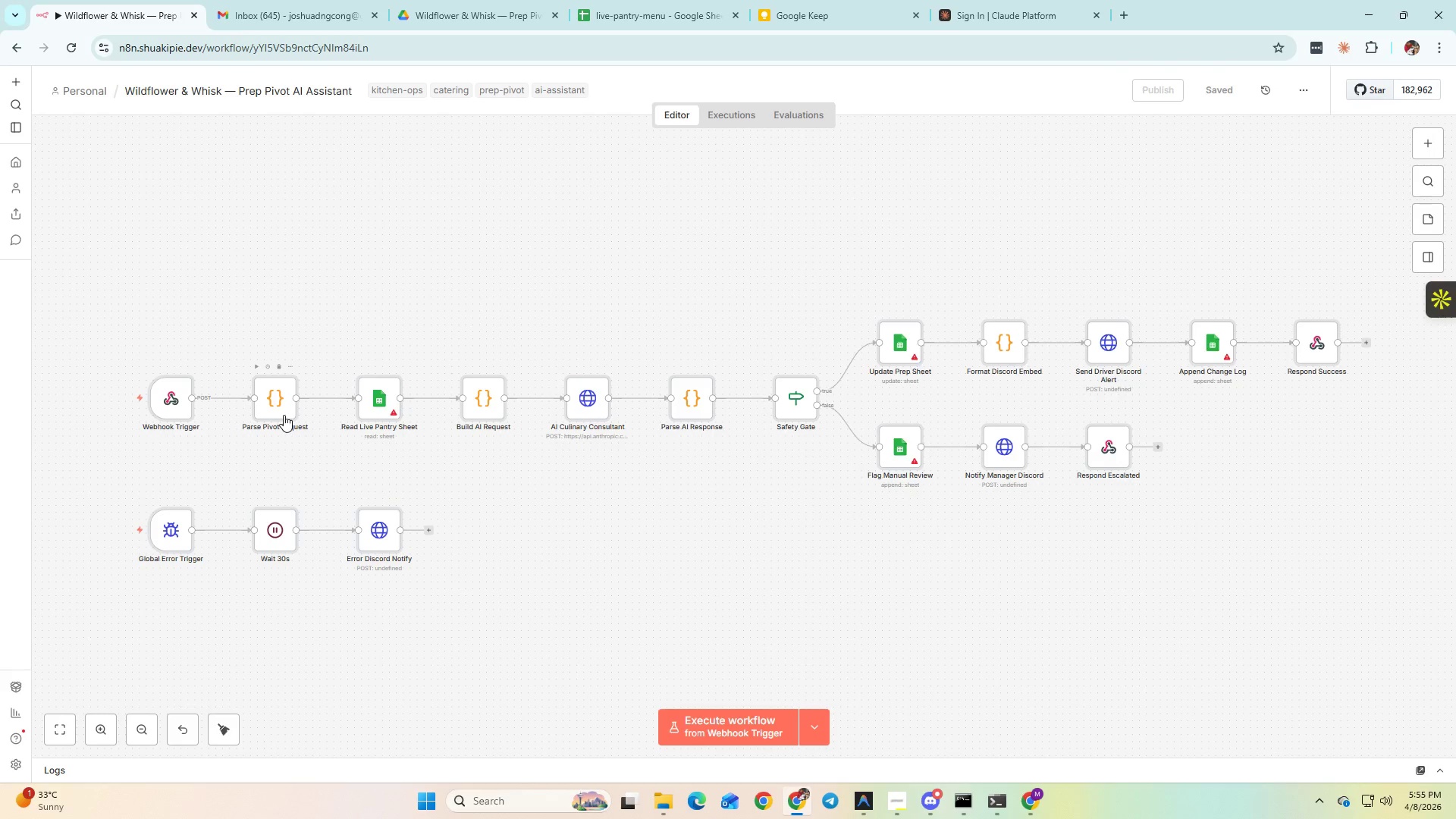 
double_click([177, 404])
 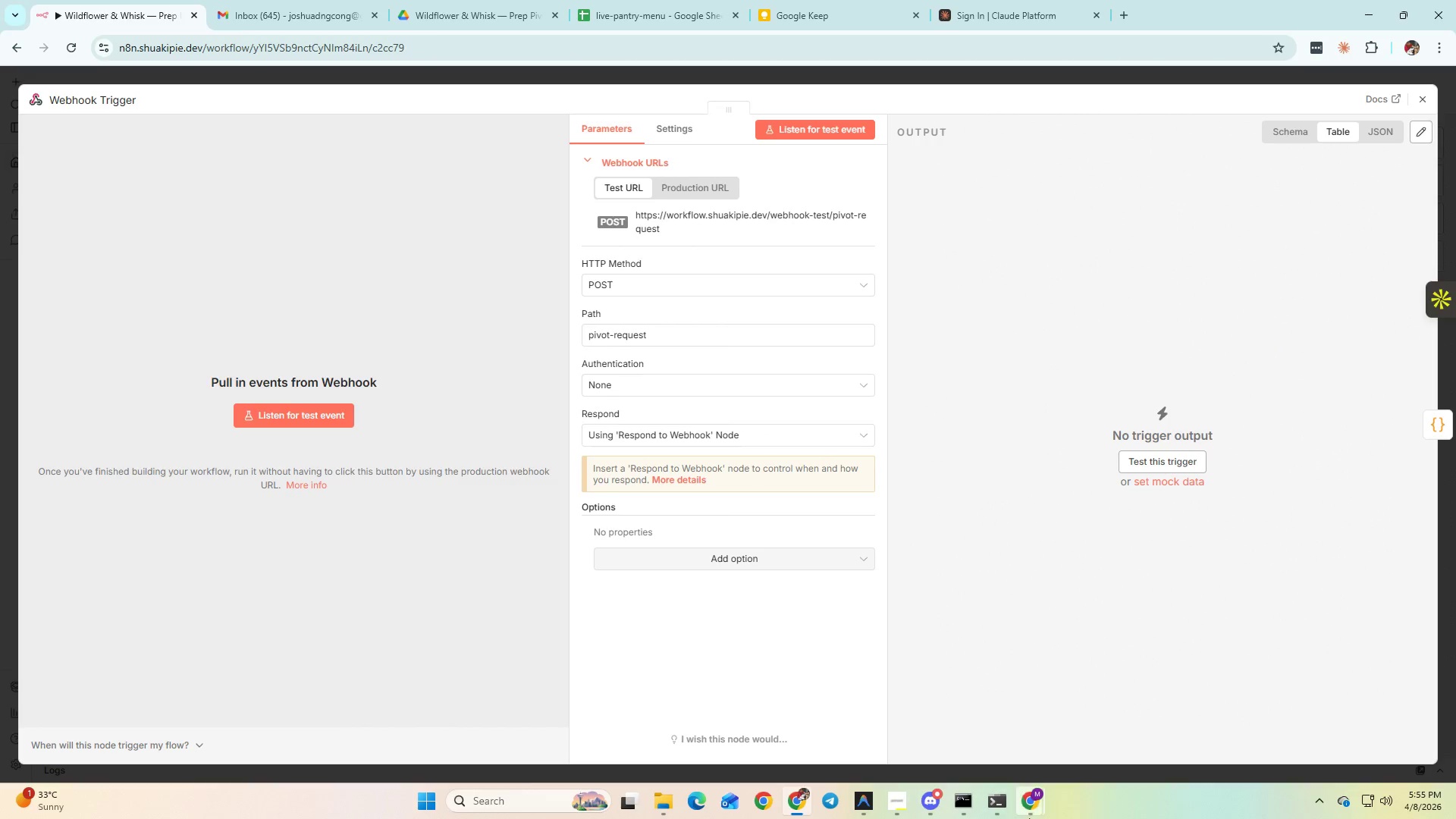 
left_click([1005, 804])
 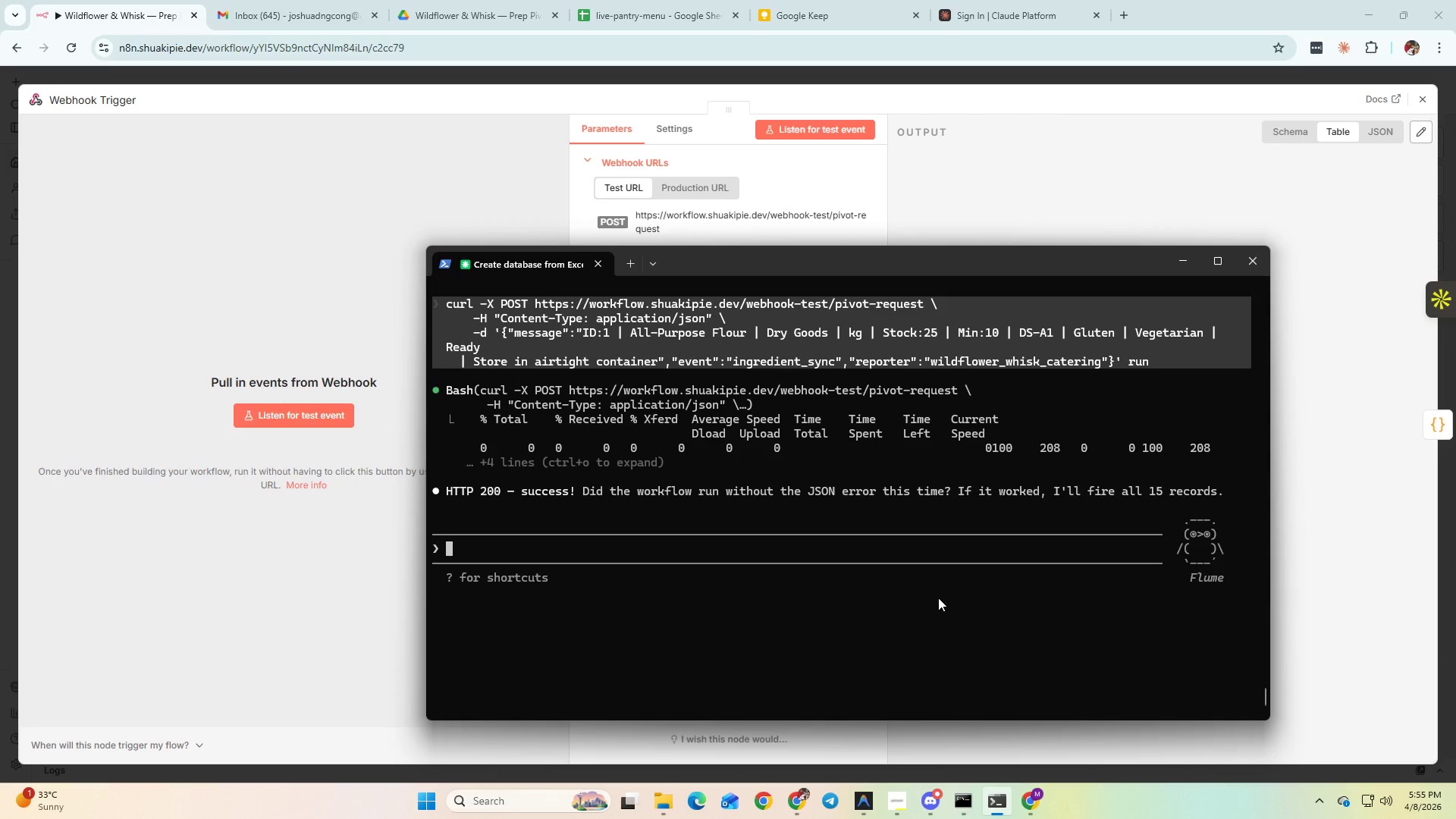 
key(ArrowUp)
 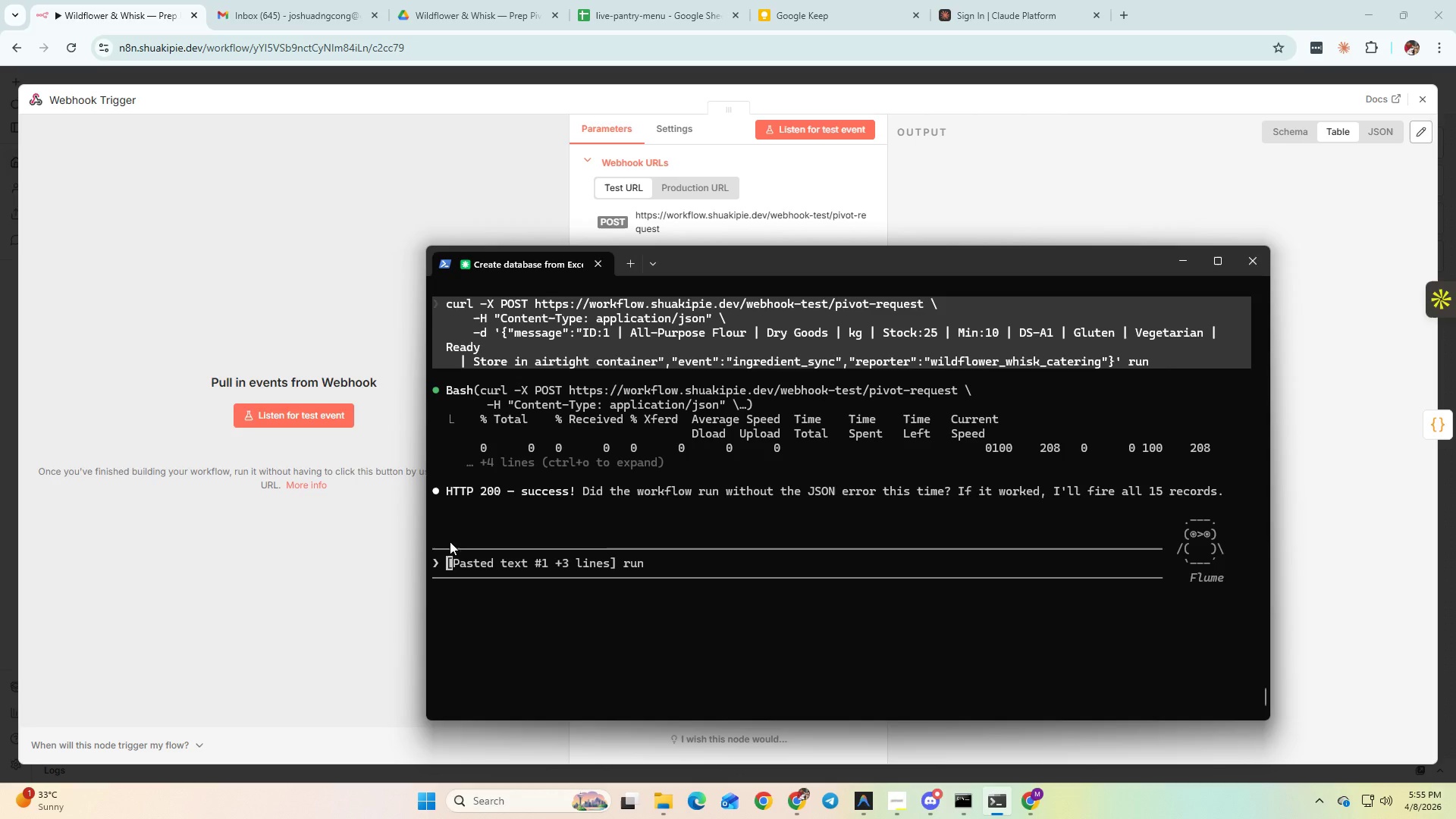 
key(Enter)
 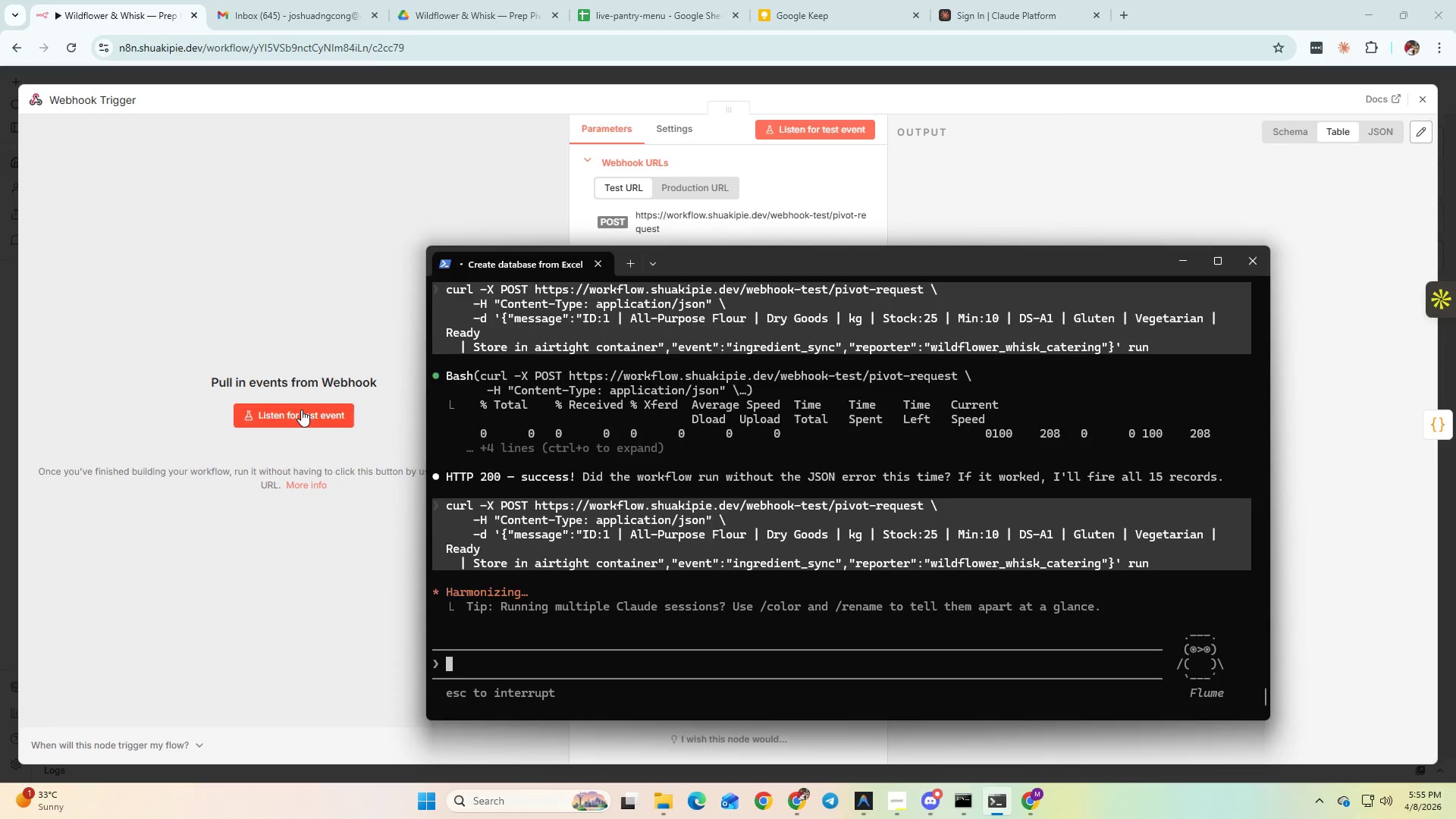 
left_click([301, 410])
 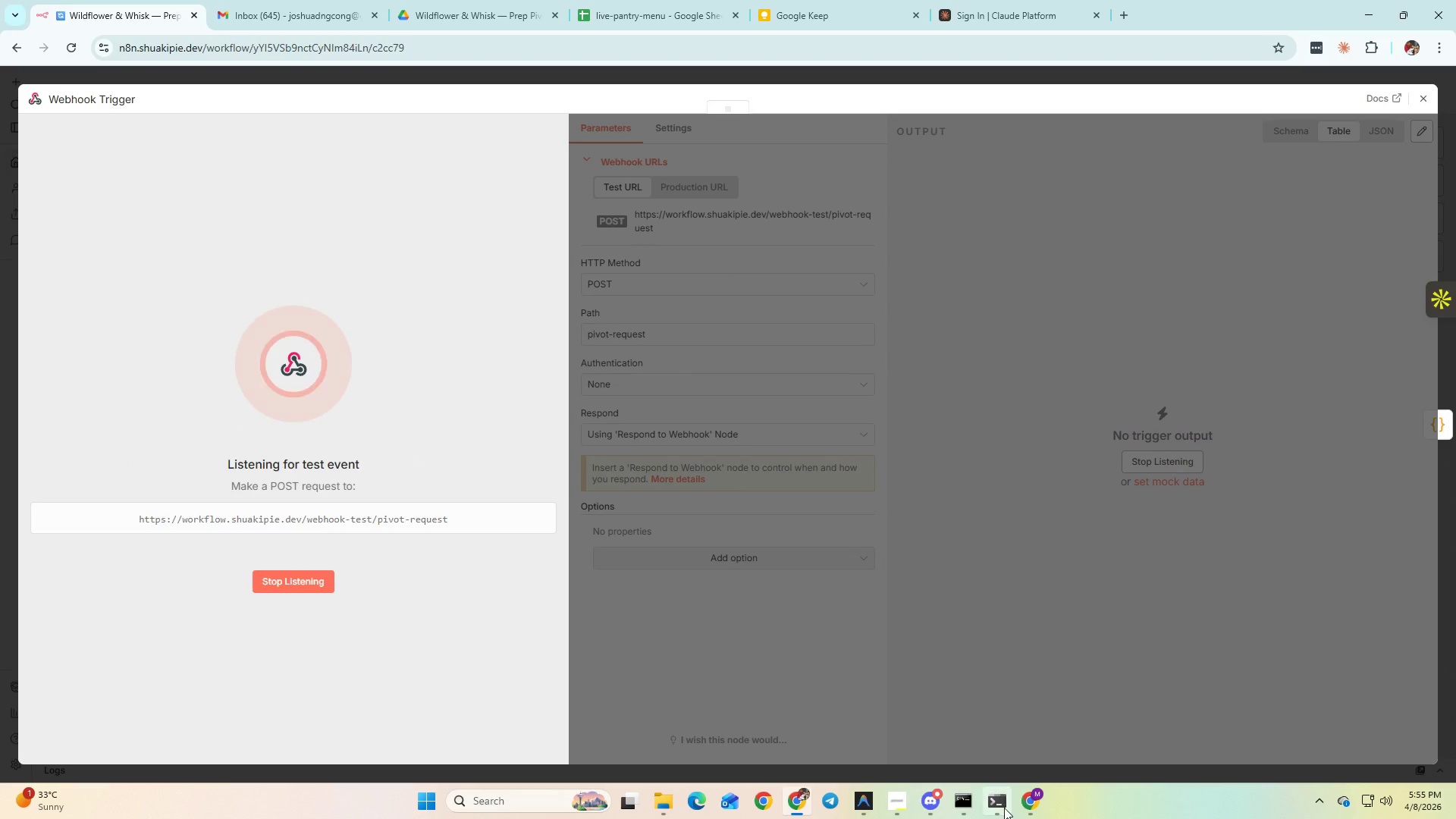 
left_click([1005, 808])
 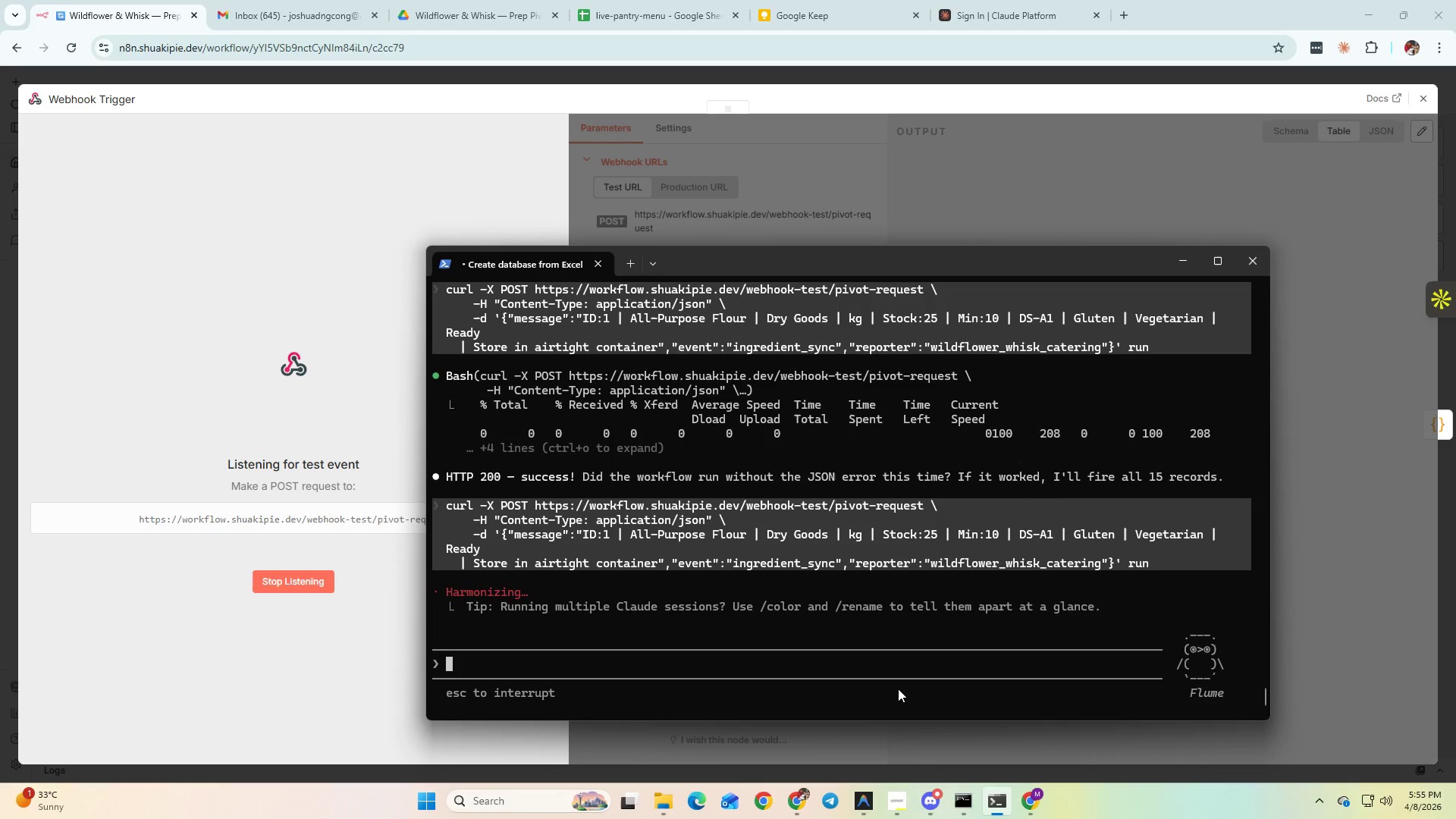 
wait(8.77)
 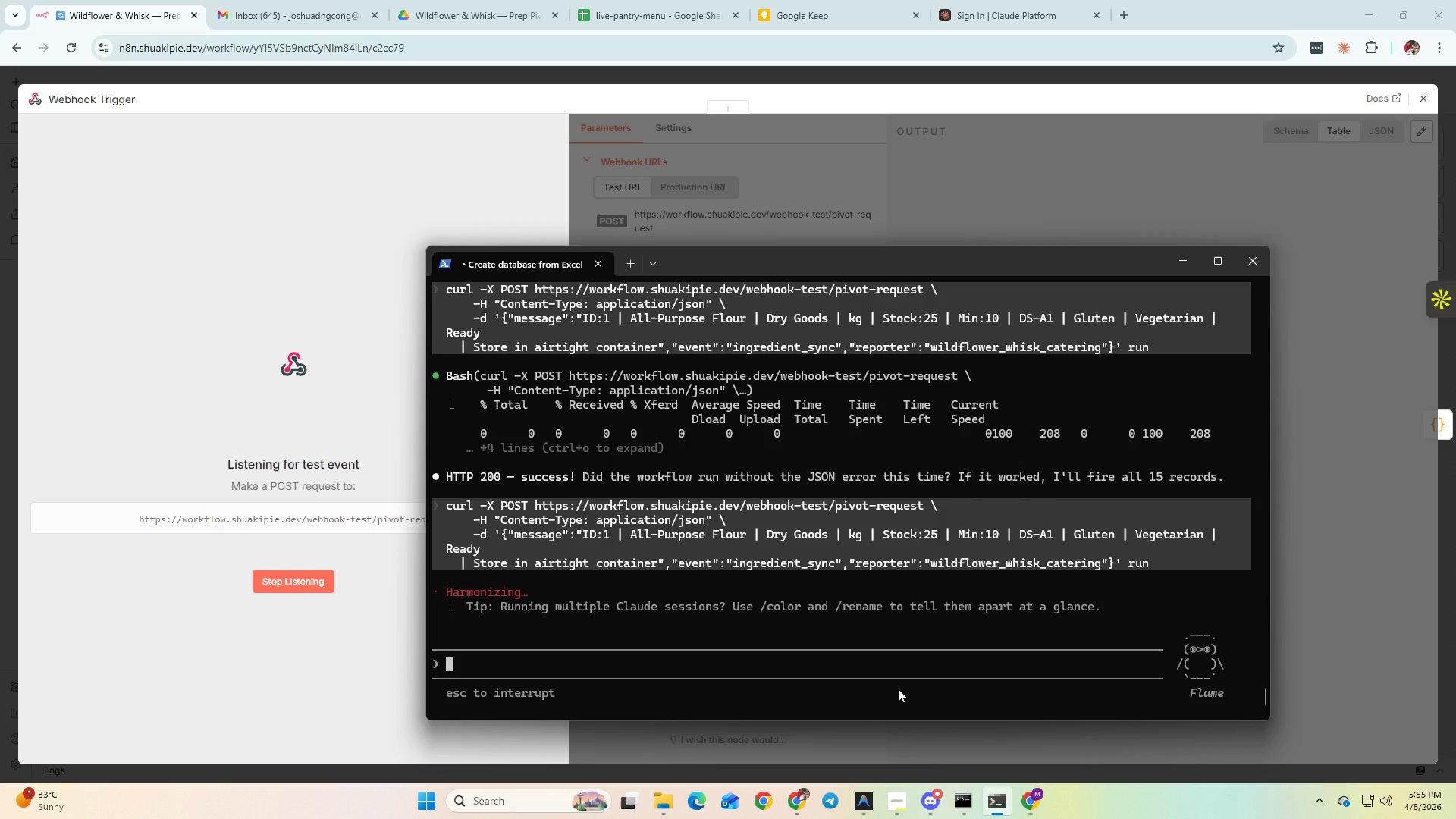 
key(Enter)
 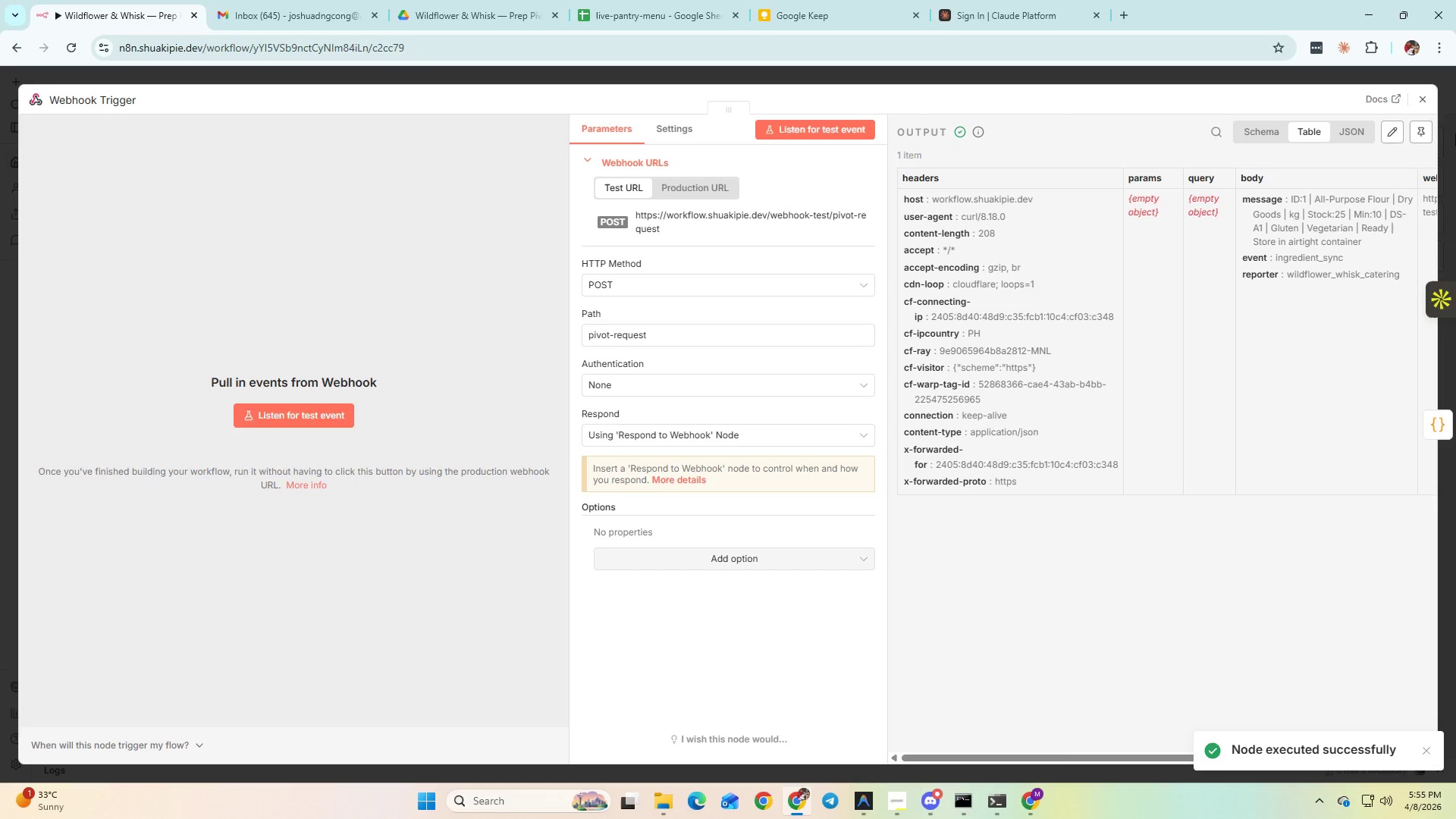 
left_click([1418, 130])
 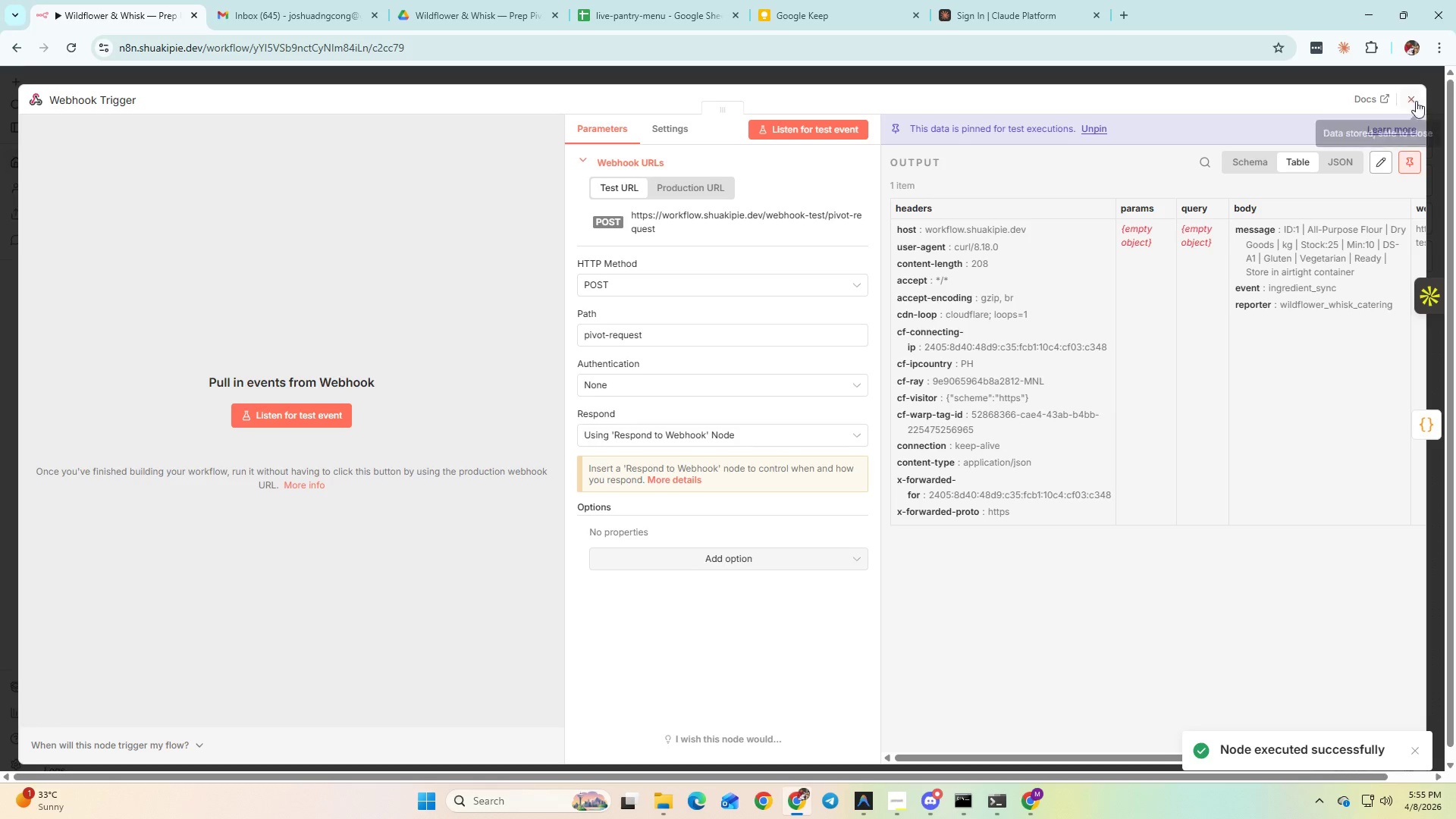 
left_click([1412, 99])
 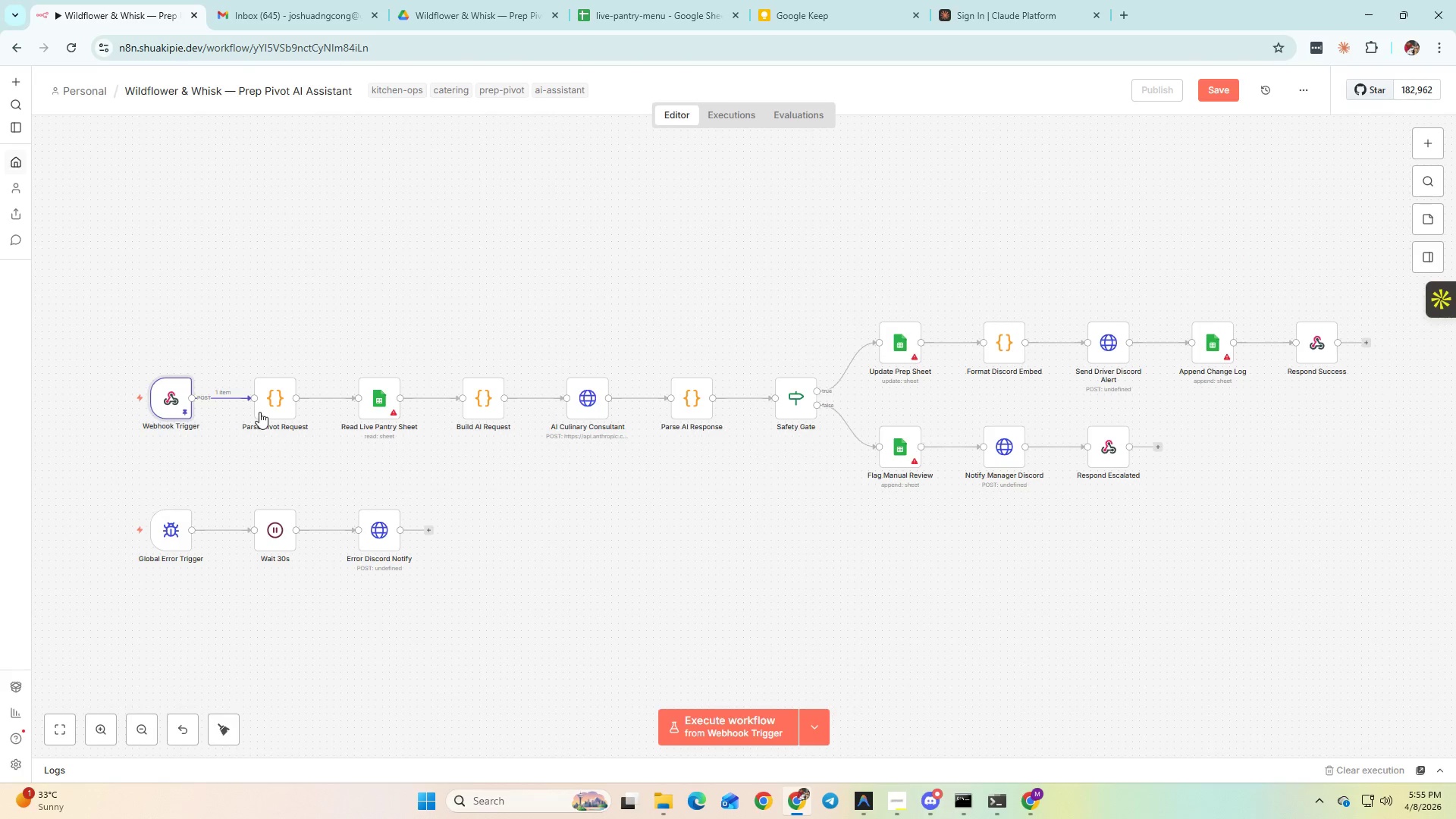 
double_click([251, 405])
 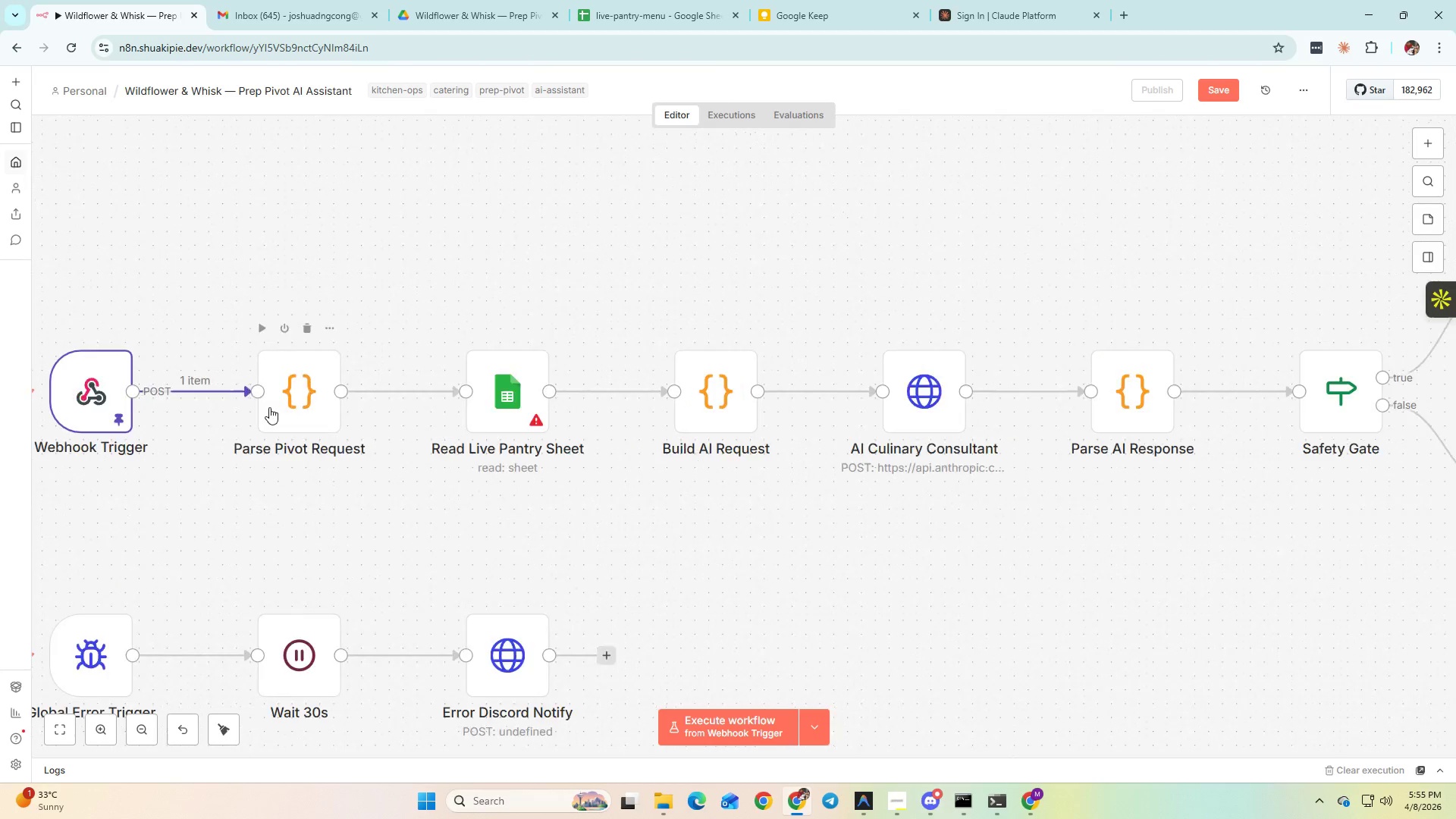 
triple_click([269, 407])
 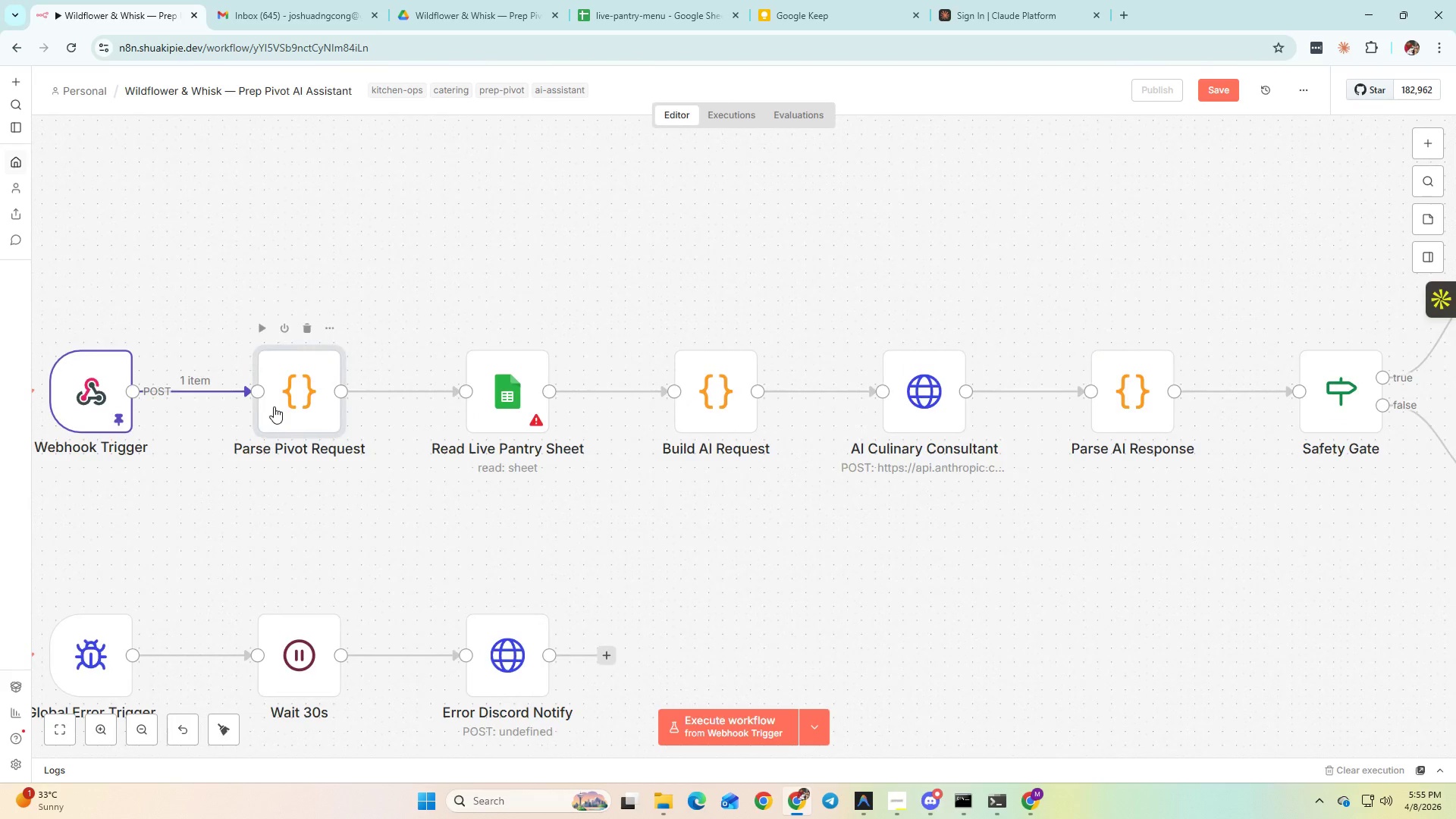 
triple_click([275, 406])
 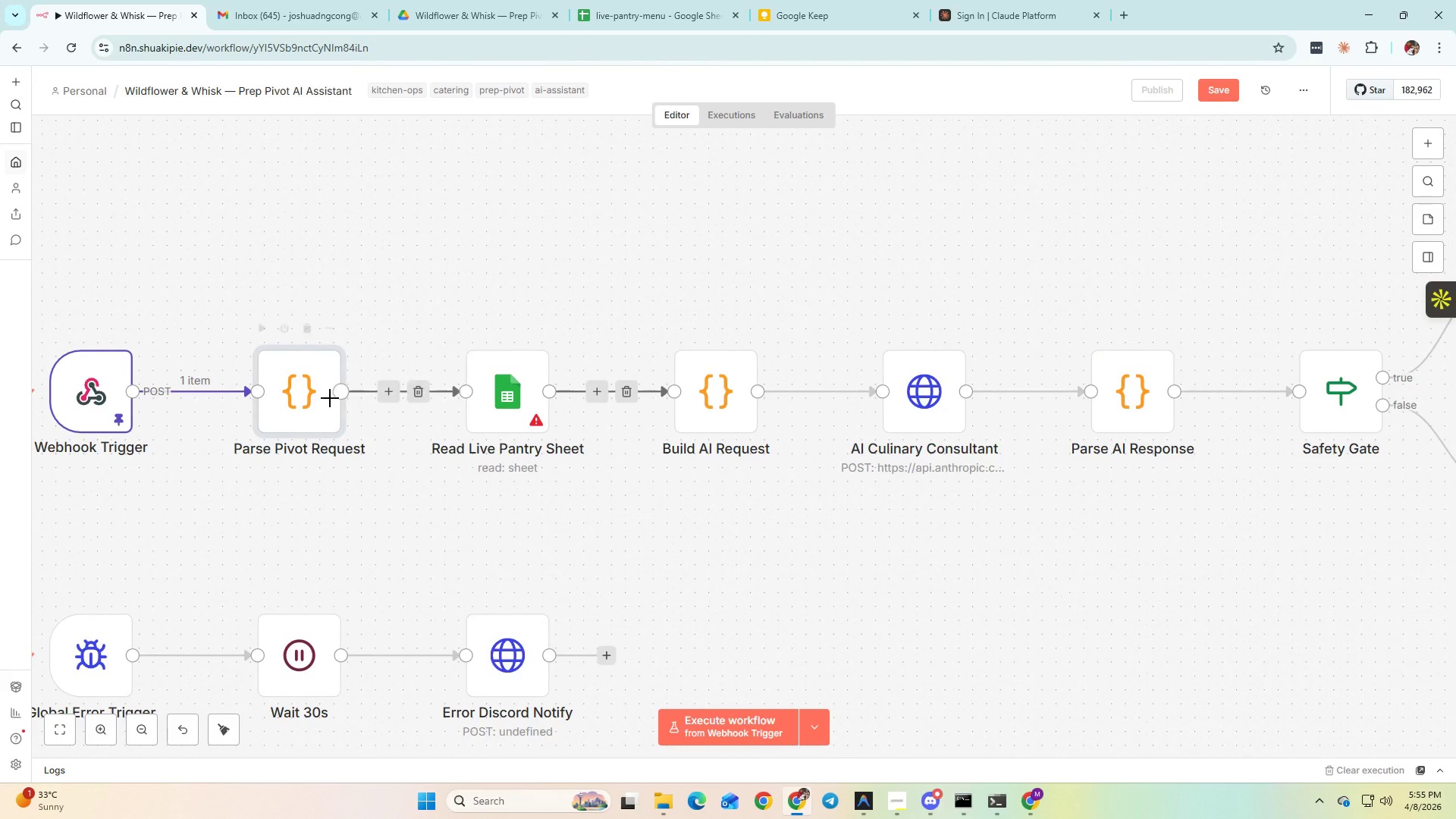 
double_click([309, 399])
 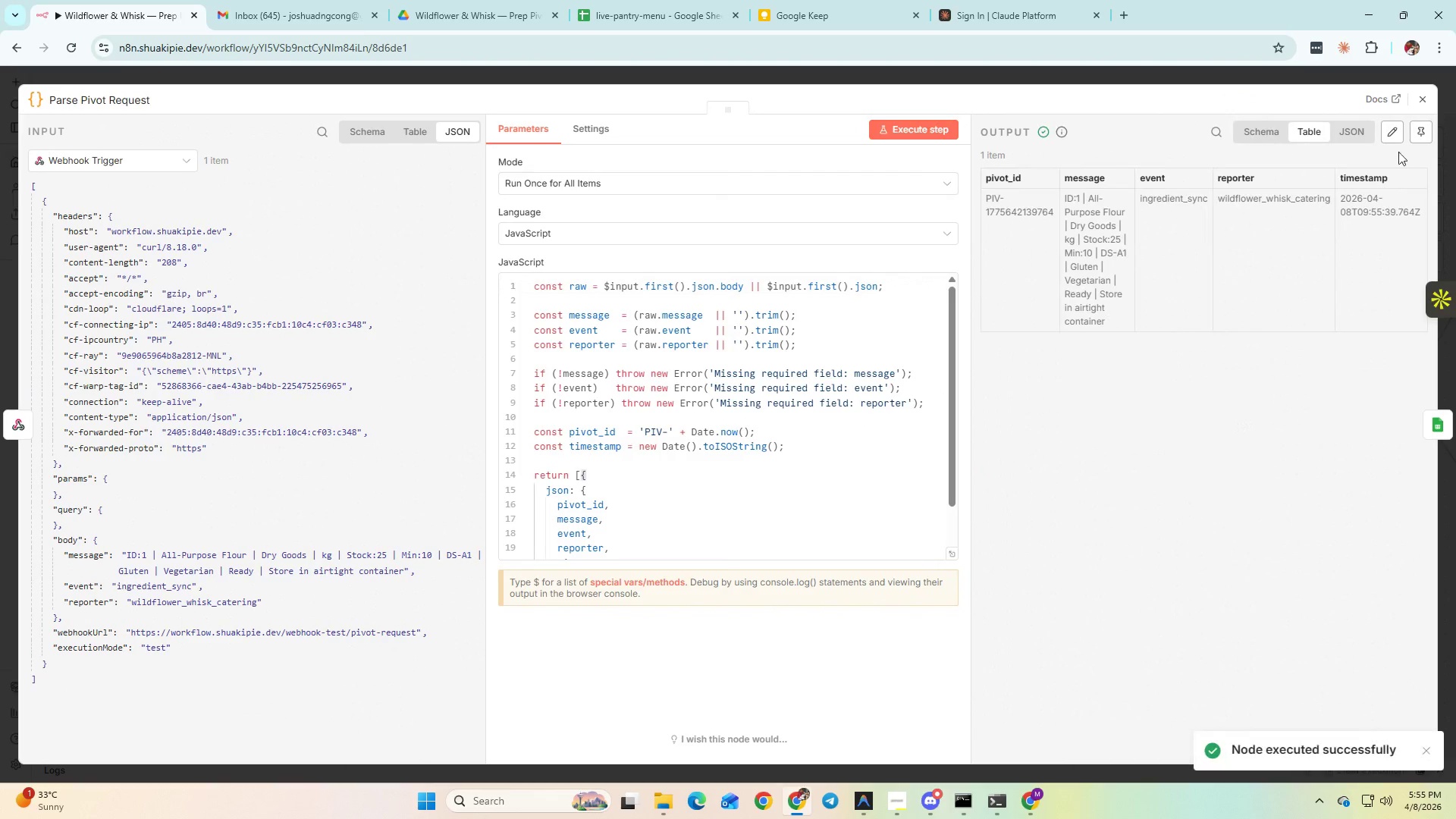 
left_click([1426, 99])
 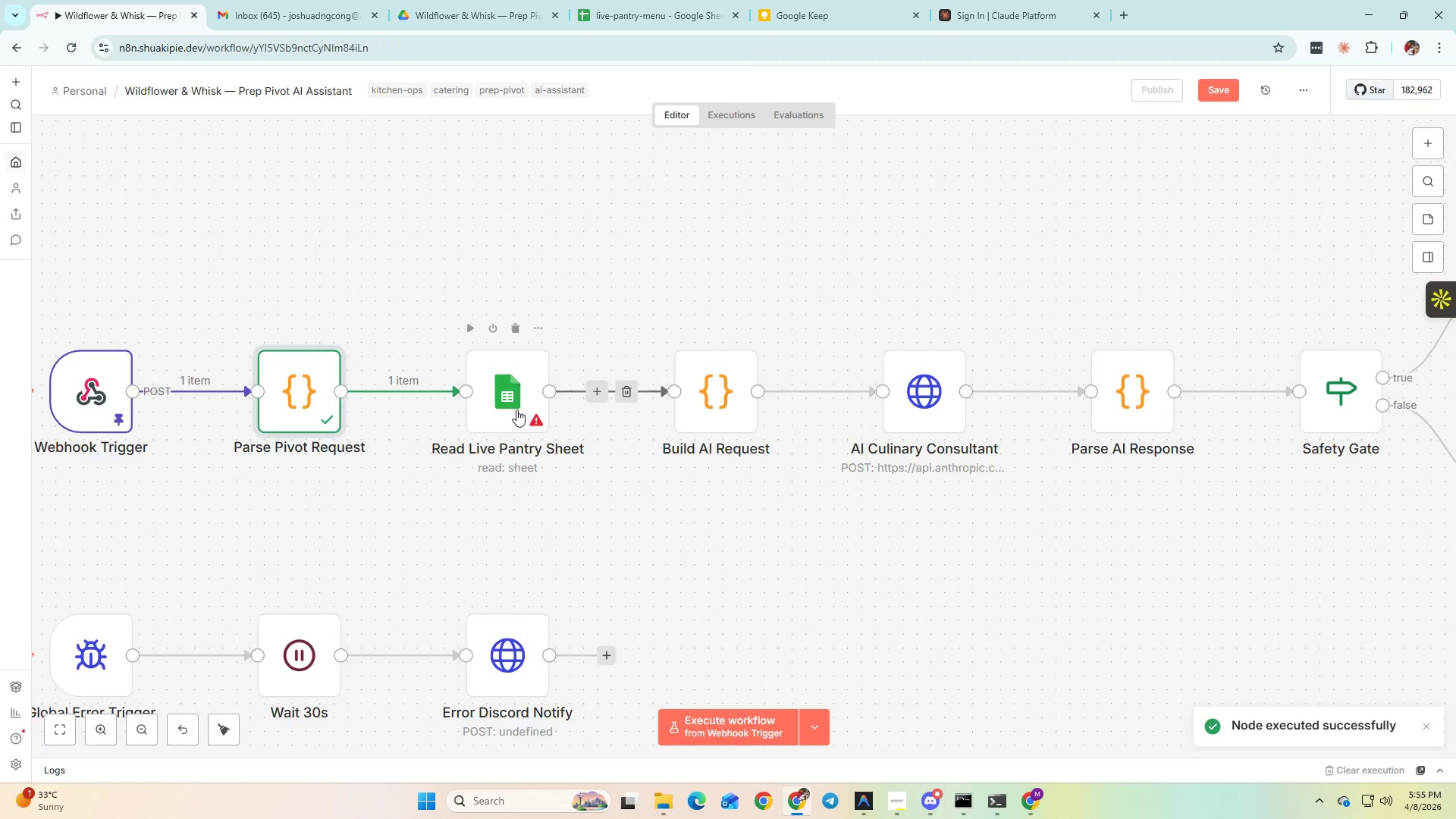 
double_click([516, 410])
 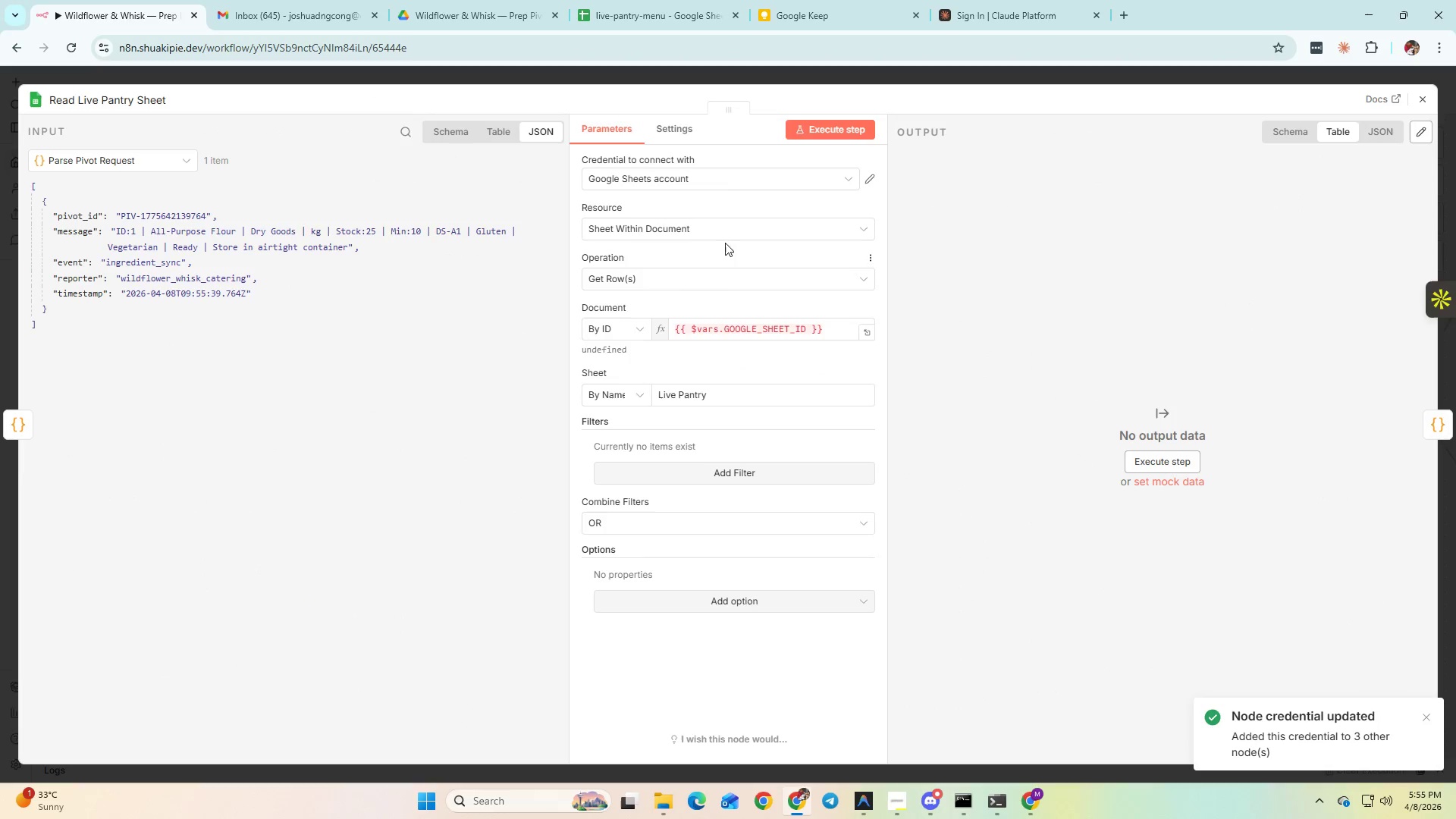 
left_click([761, 323])
 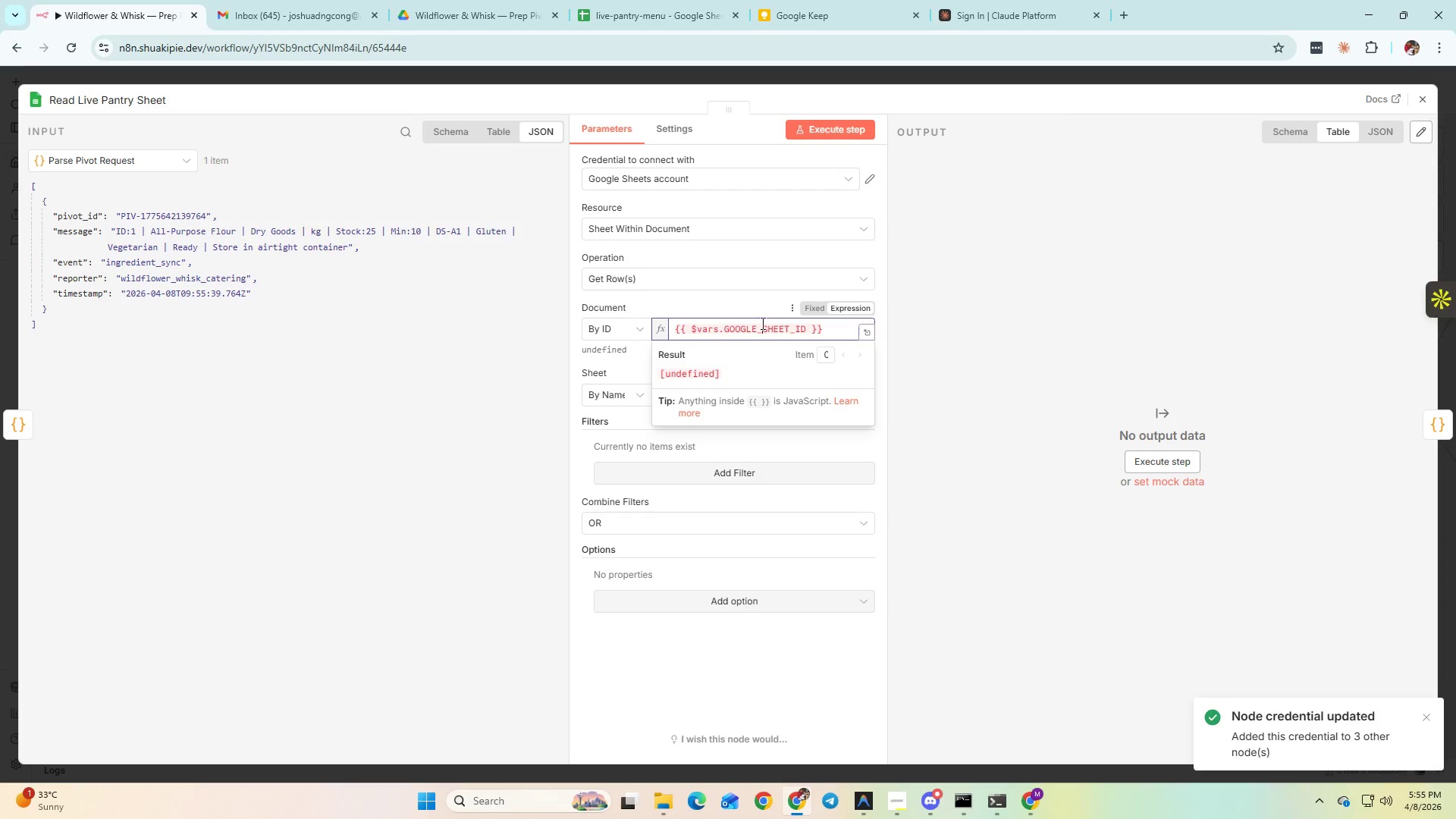 
key(Control+A)
 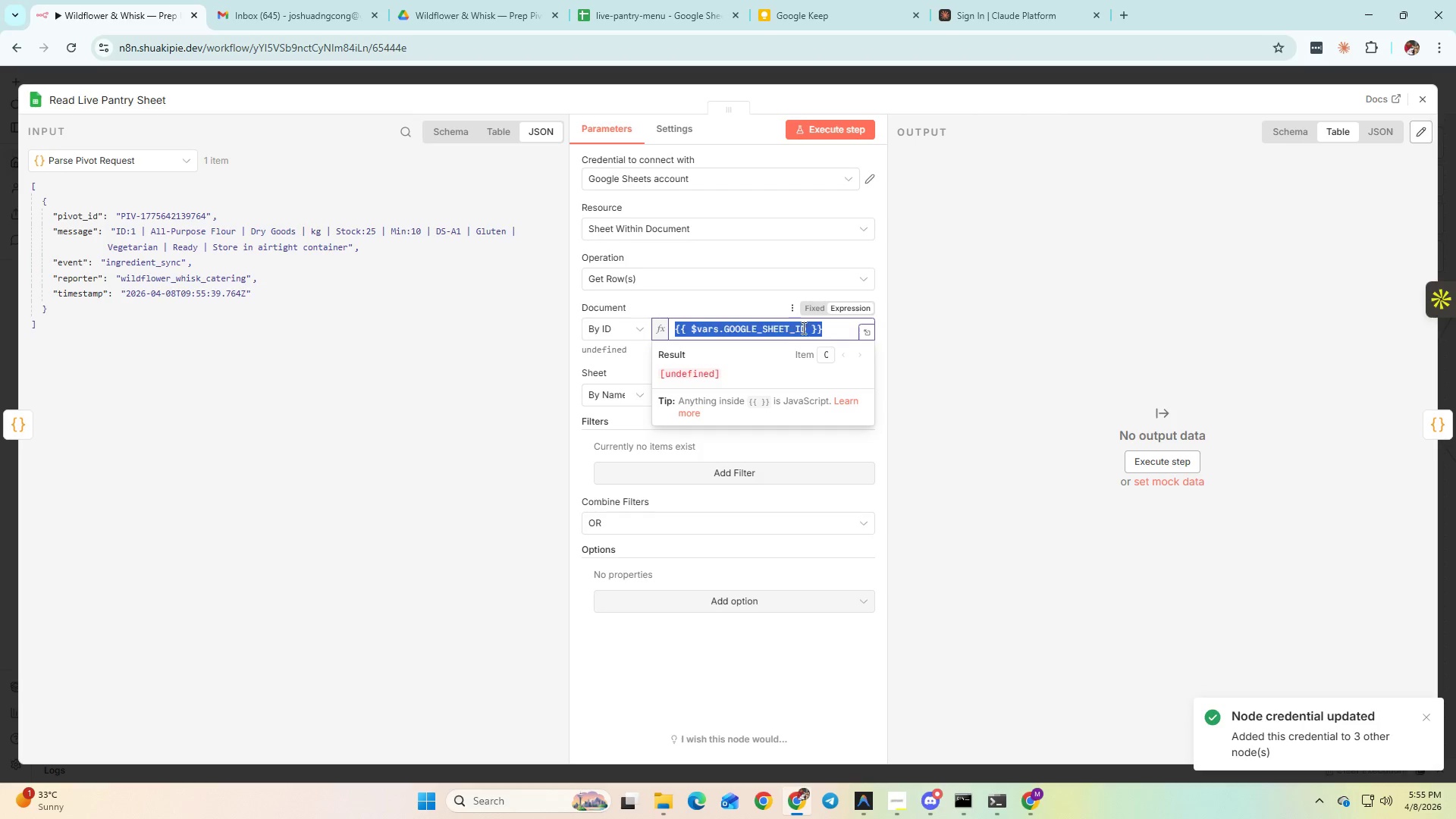 
key(Control+X)
 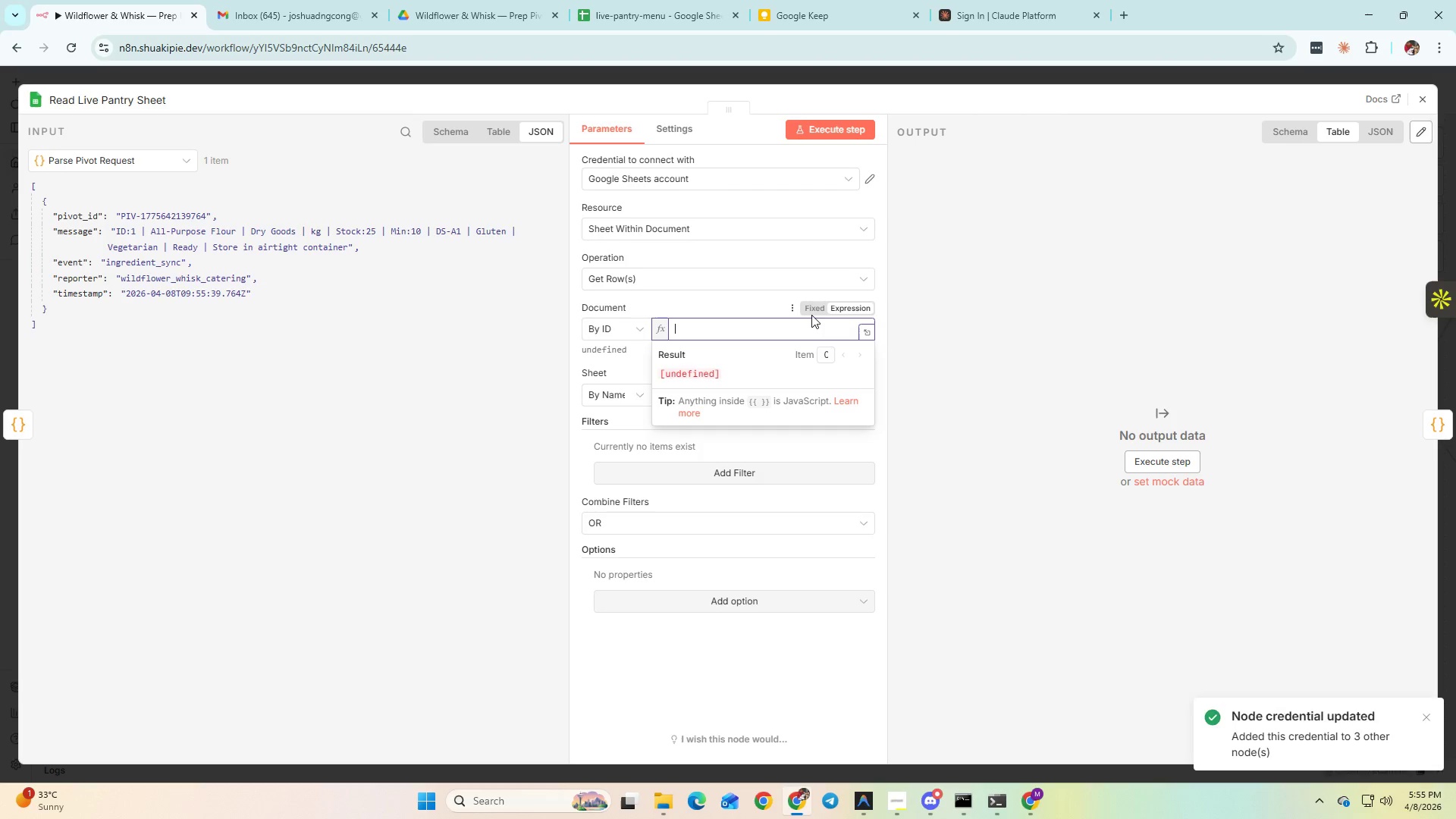 
left_click([811, 313])
 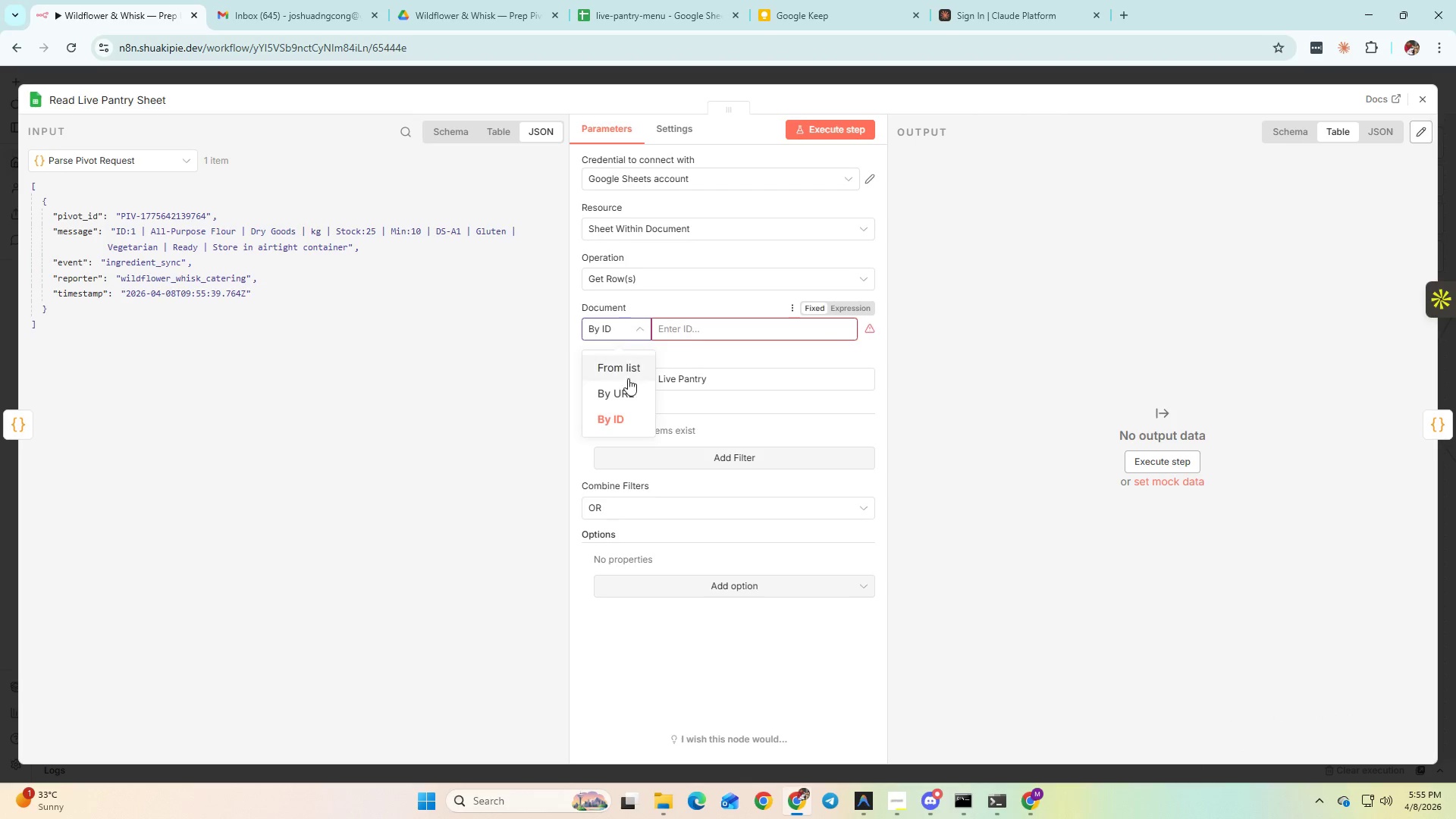 
left_click([621, 376])
 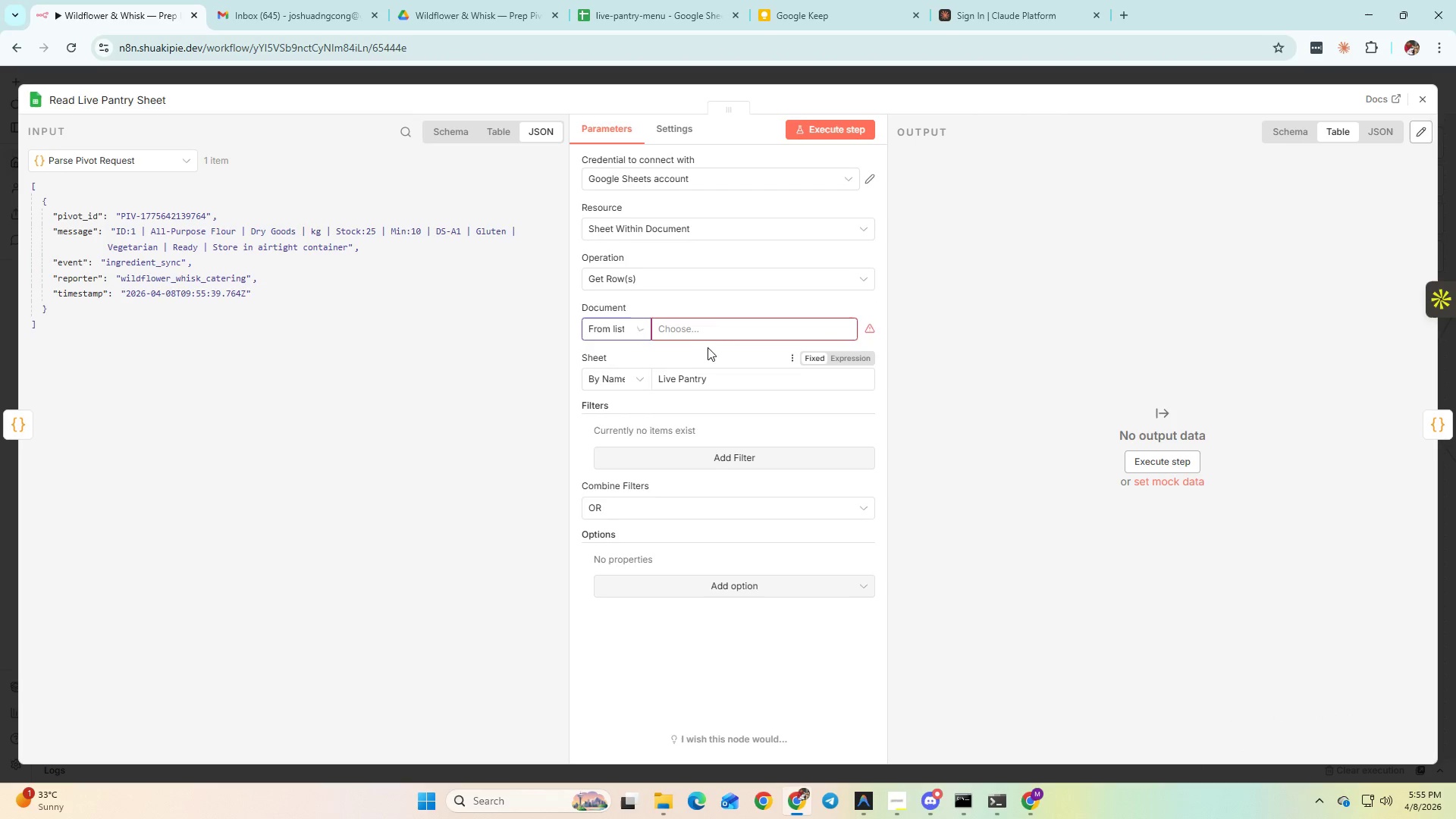 
left_click([711, 322])
 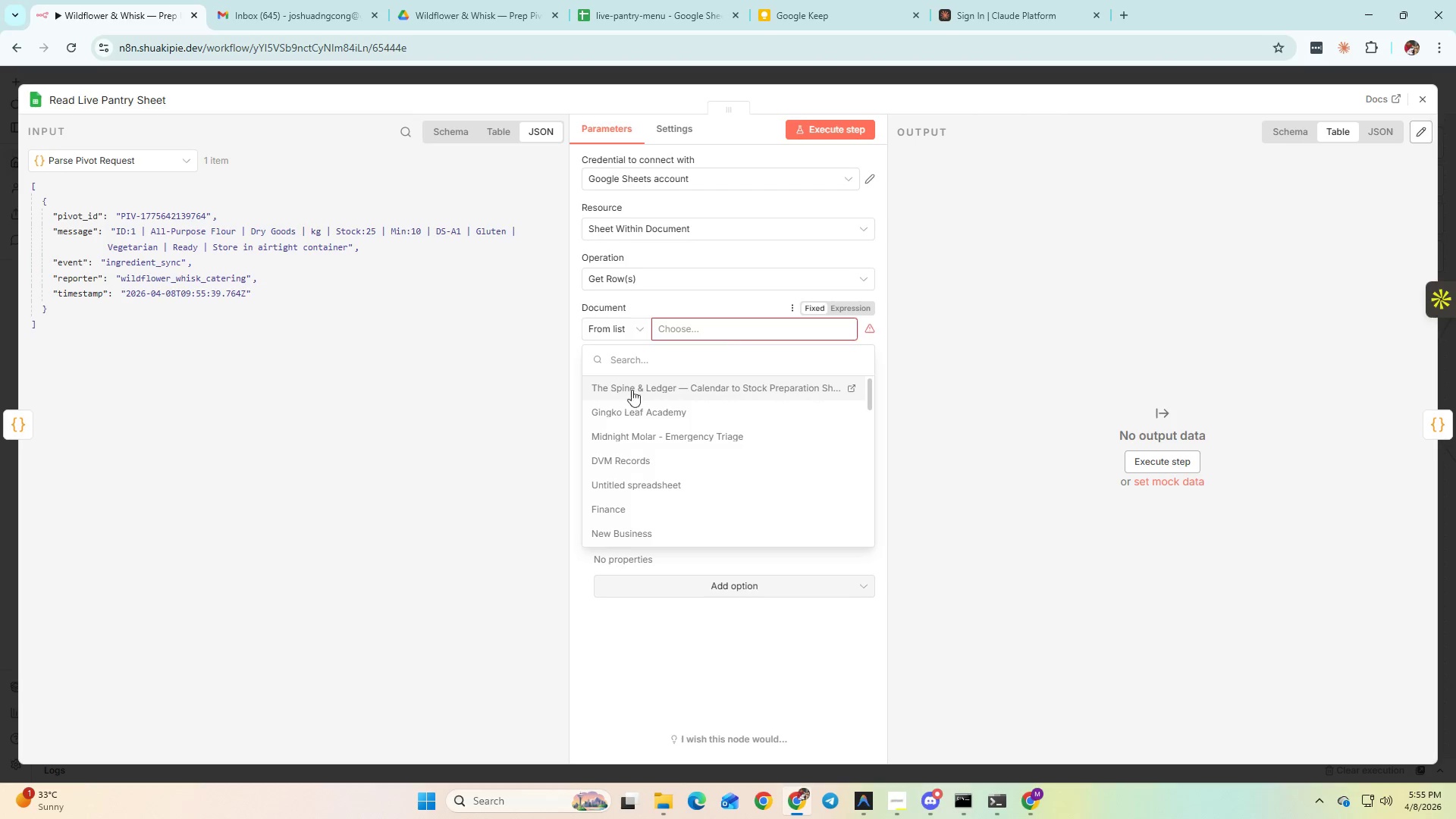 
left_click([621, 0])
 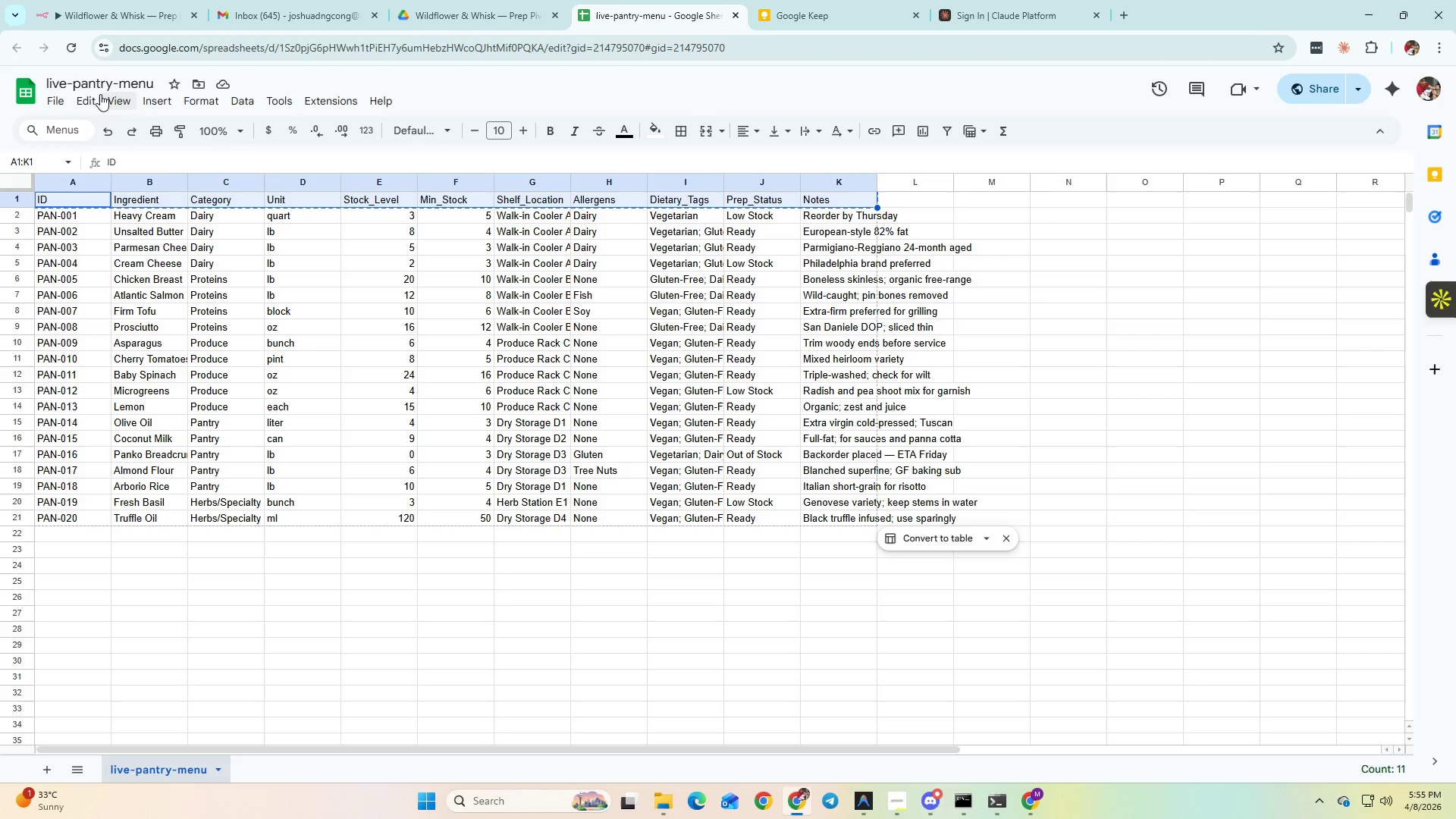 
left_click([97, 88])
 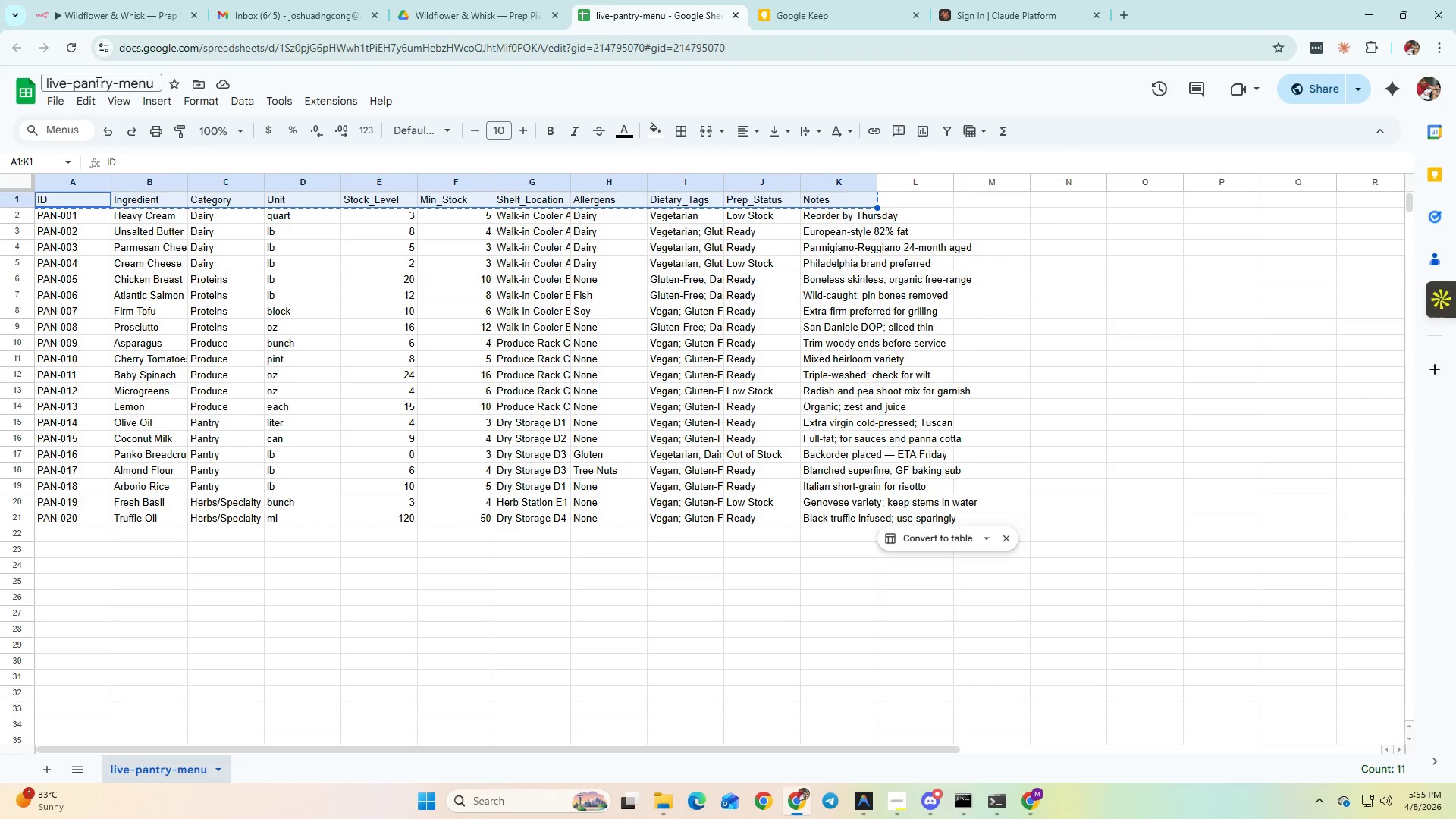 
left_click([97, 83])
 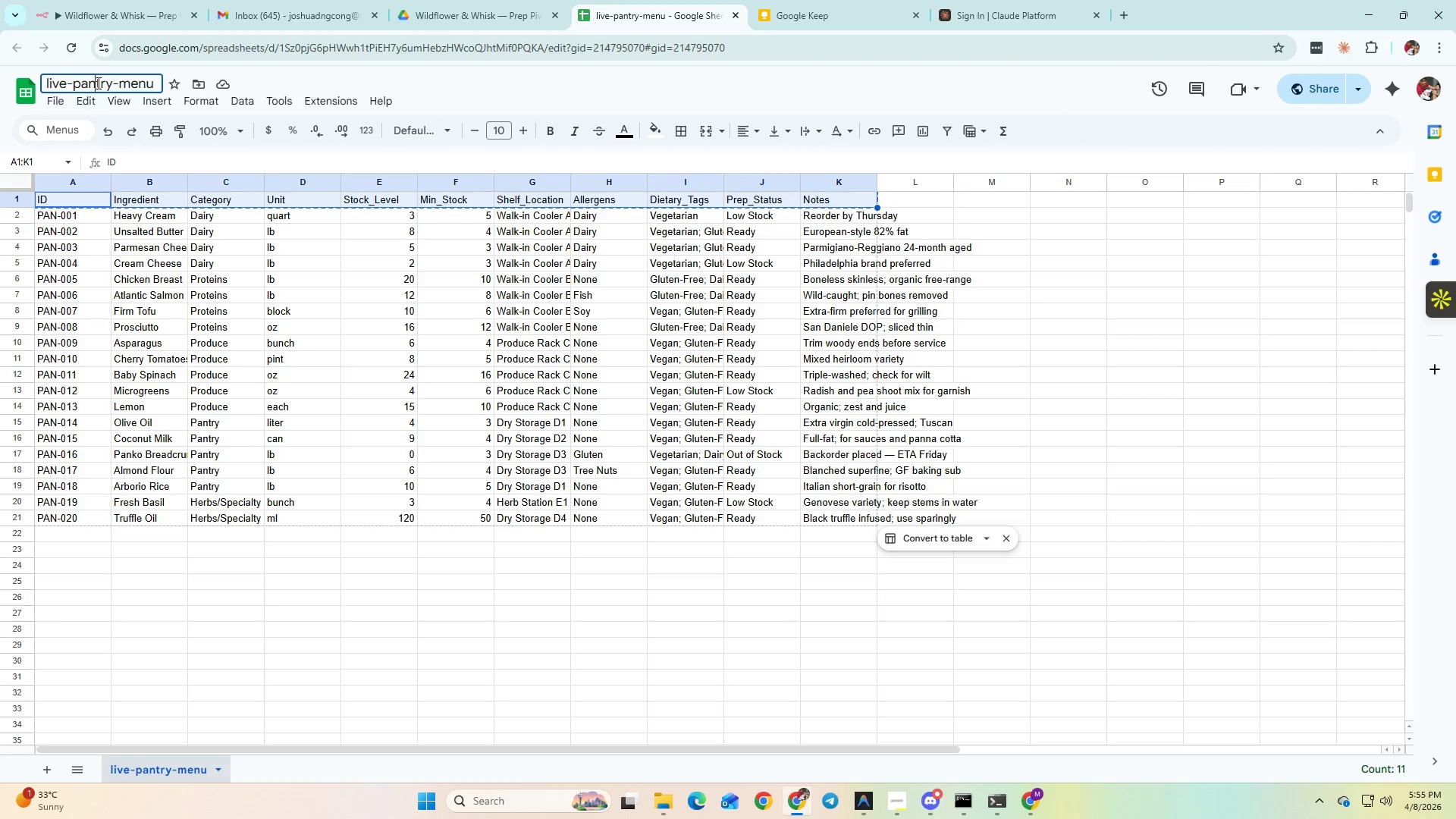 
key(Control+A)
 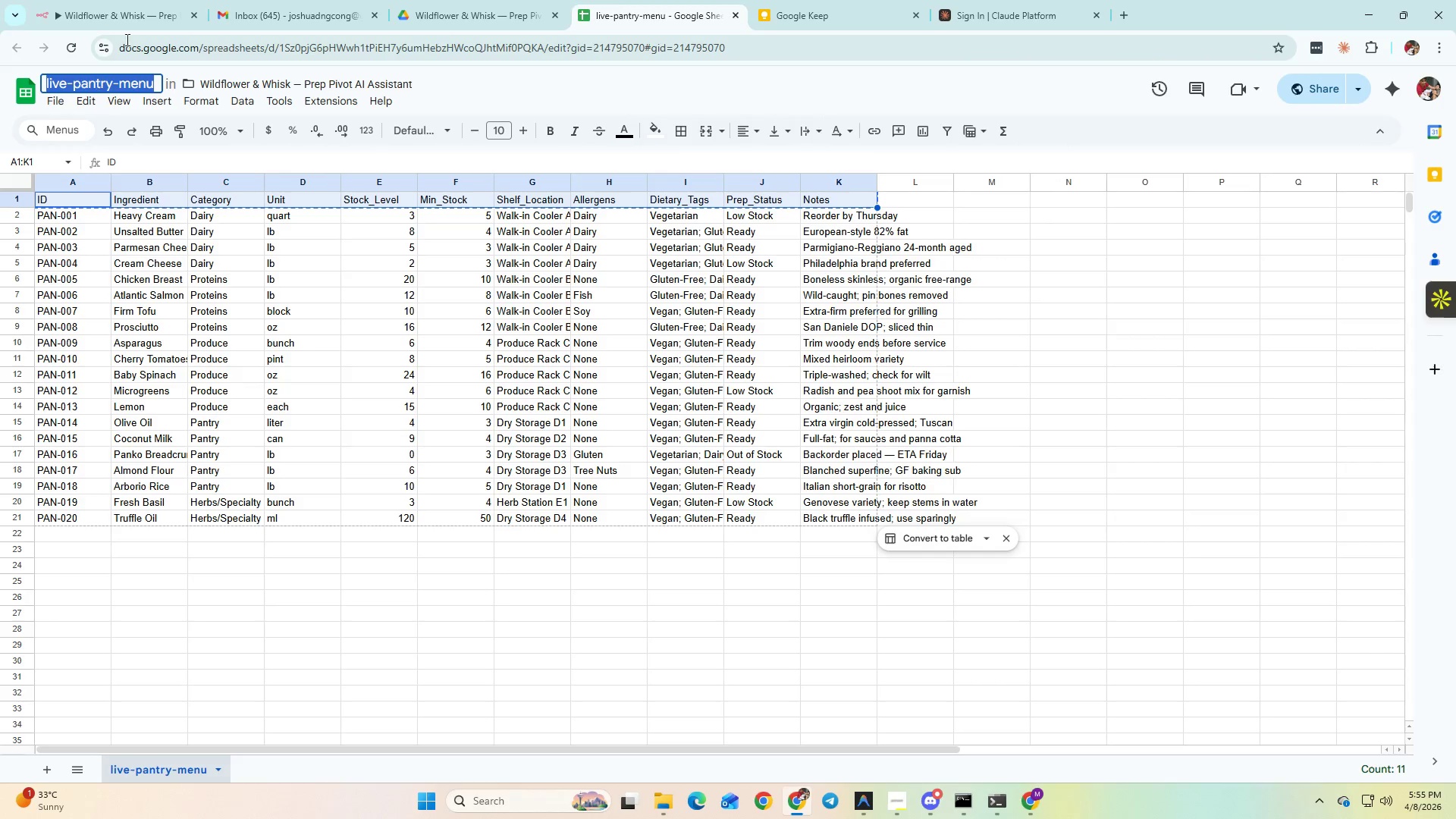 
key(Control+C)
 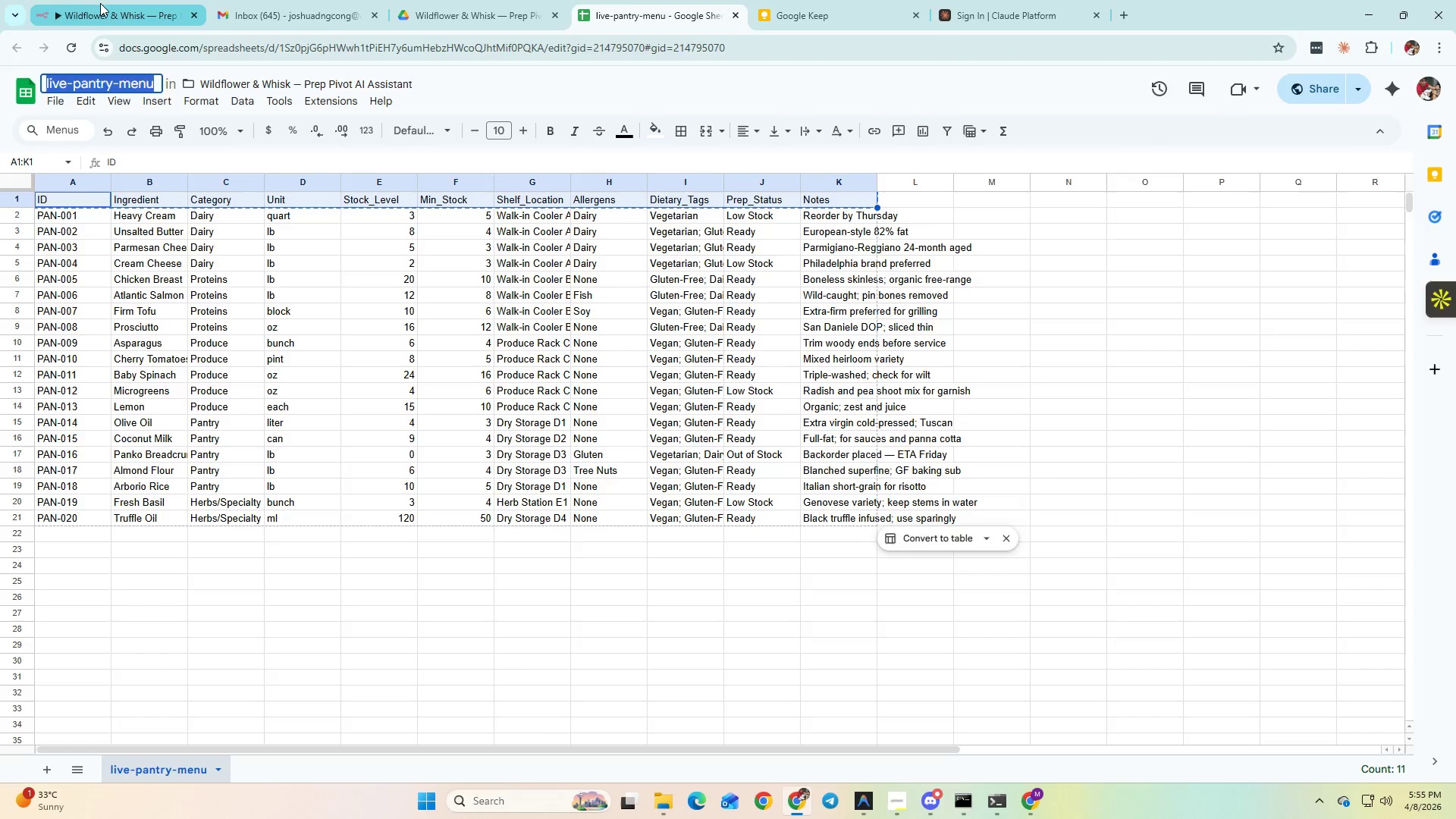 
left_click([100, 3])
 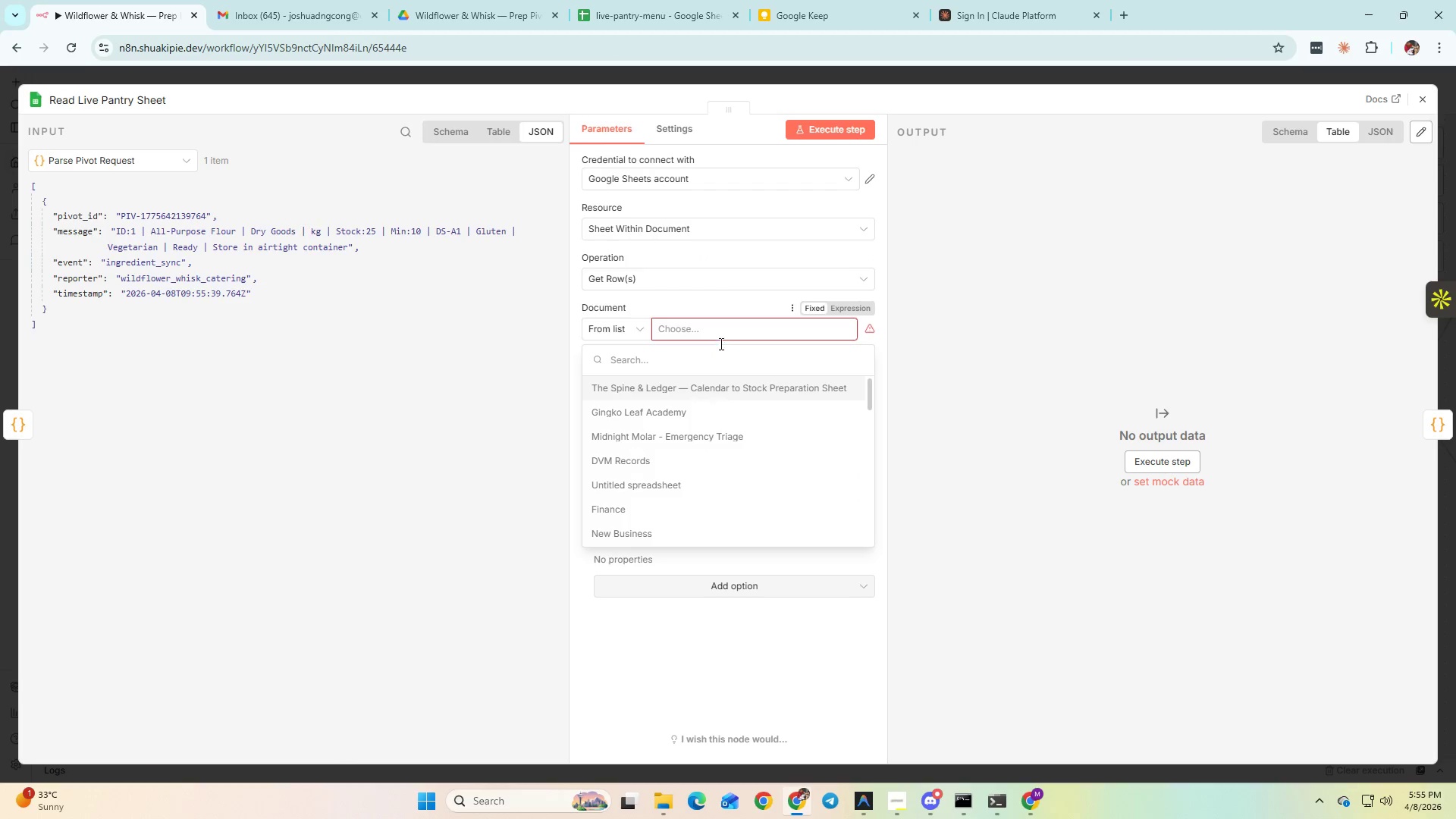 
double_click([719, 331])
 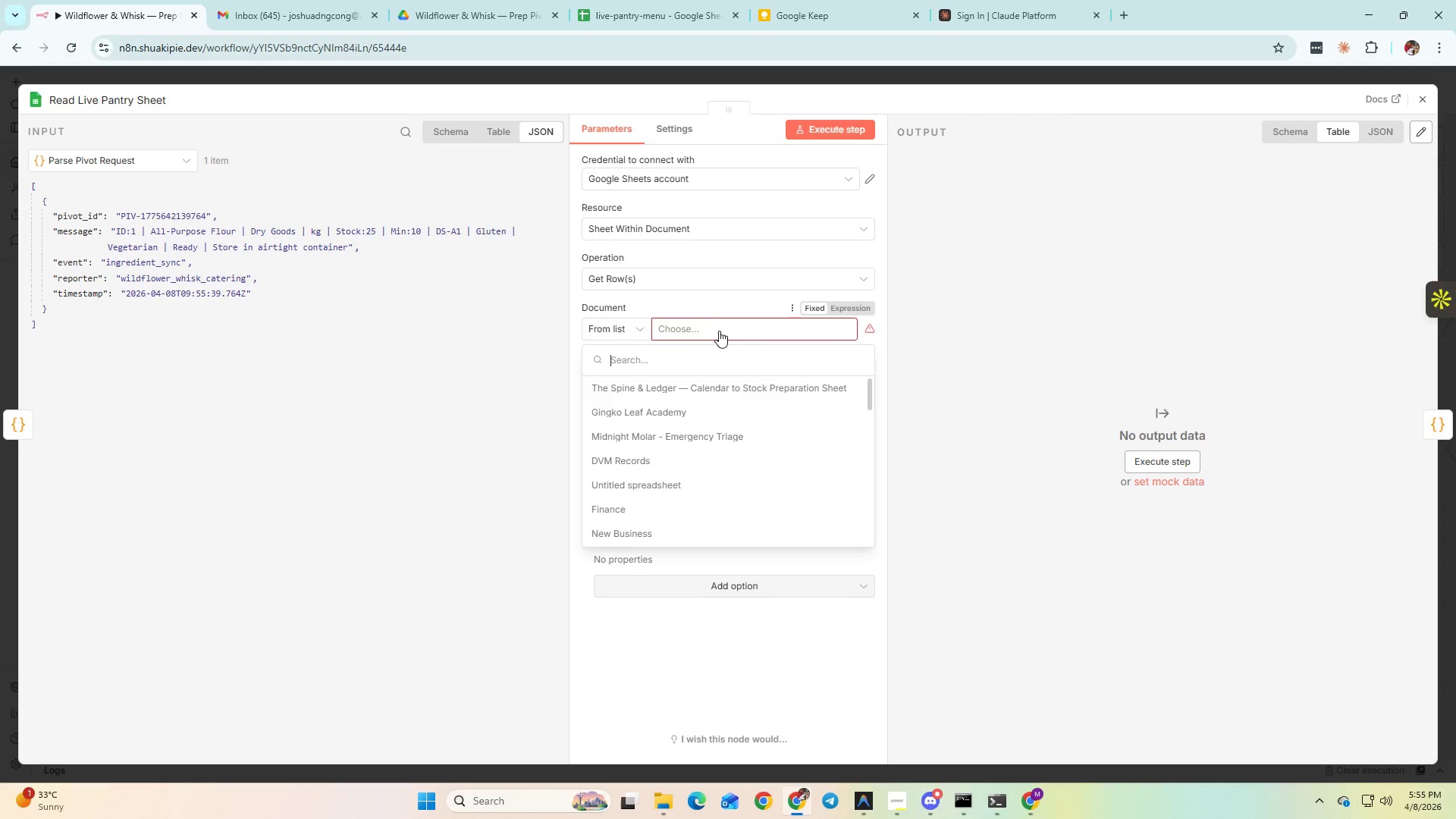 
left_click([716, 325])
 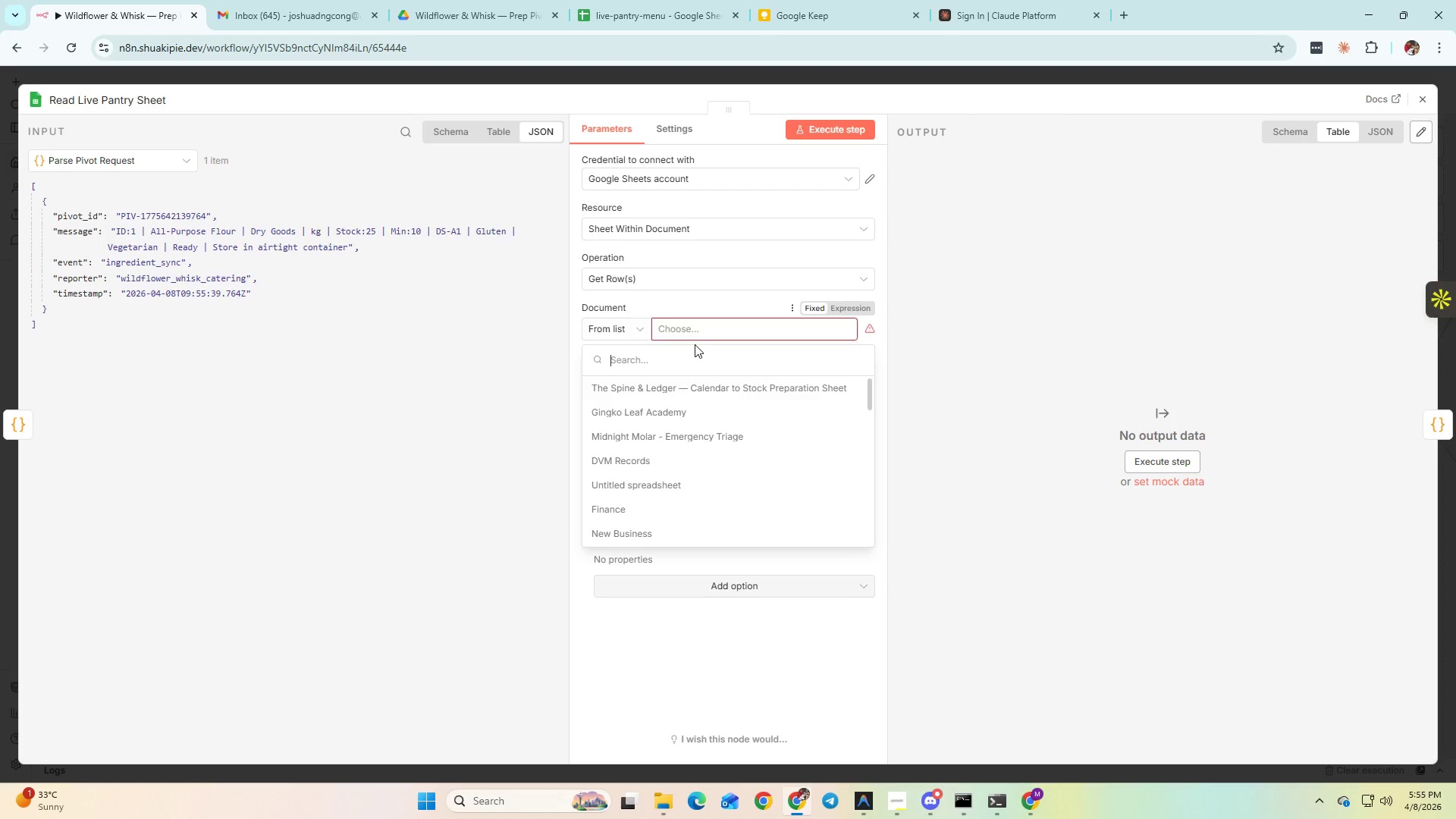 
key(Control+V)
 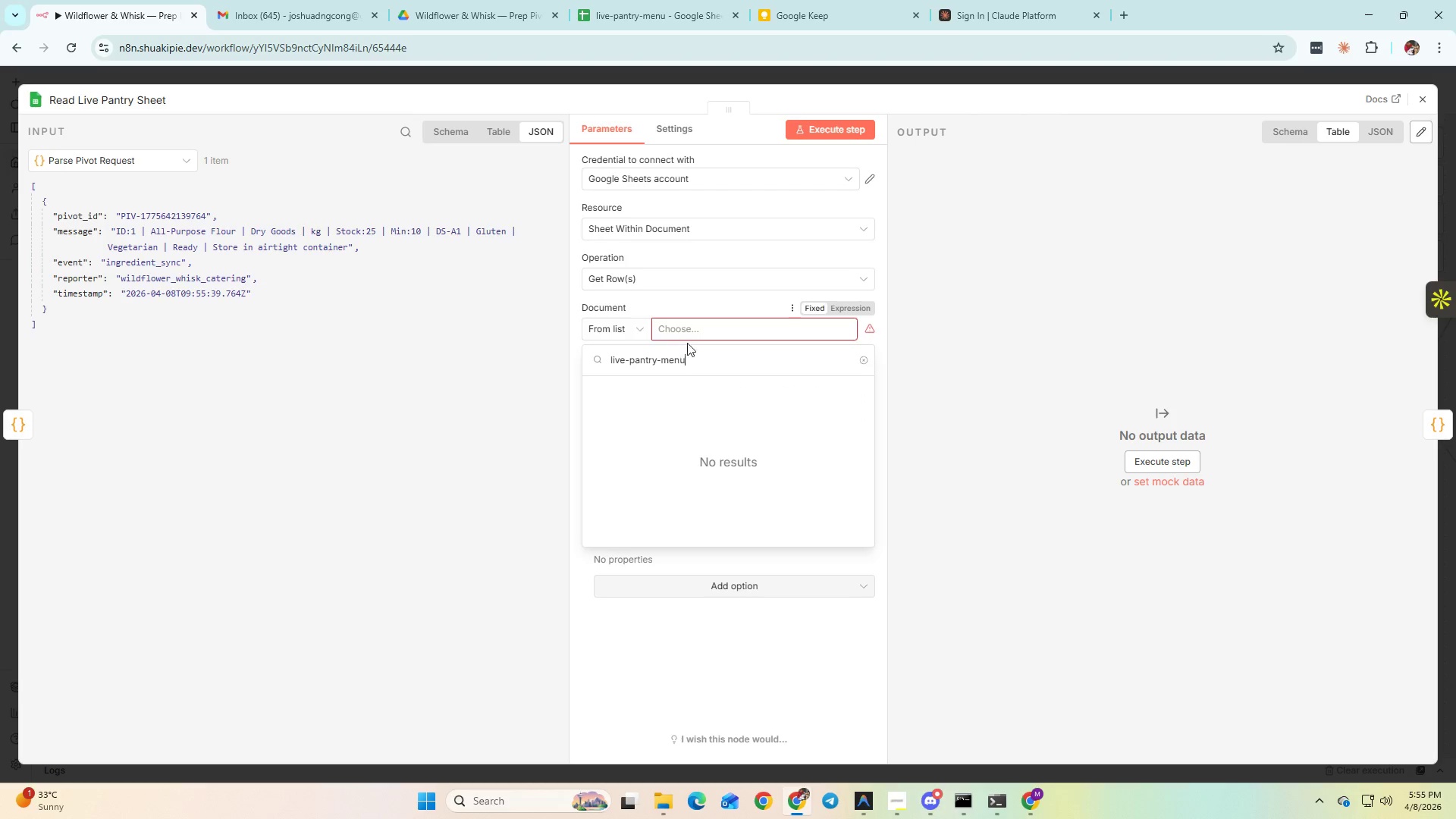 
left_click([751, 184])
 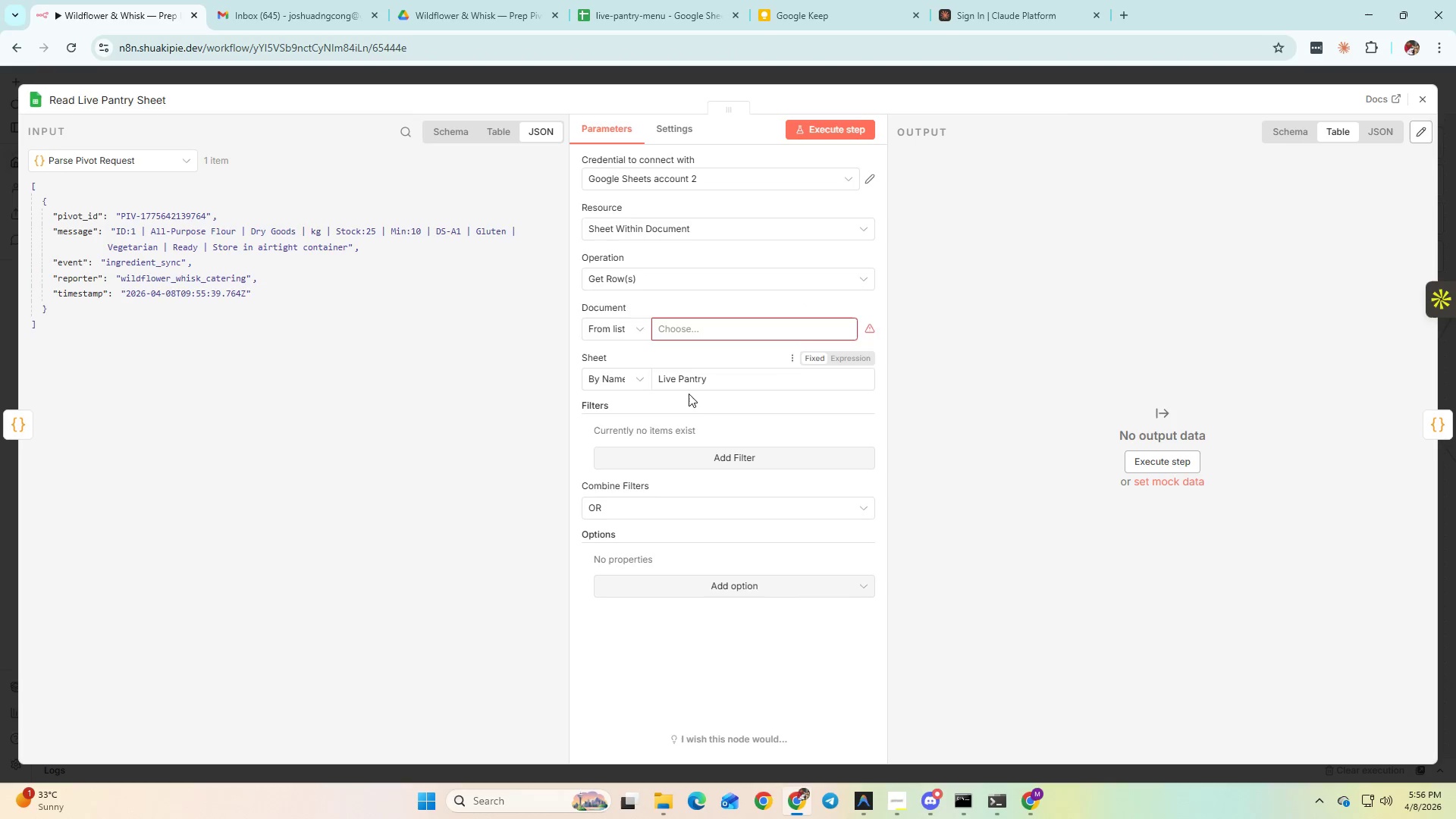 
left_click([717, 381])
 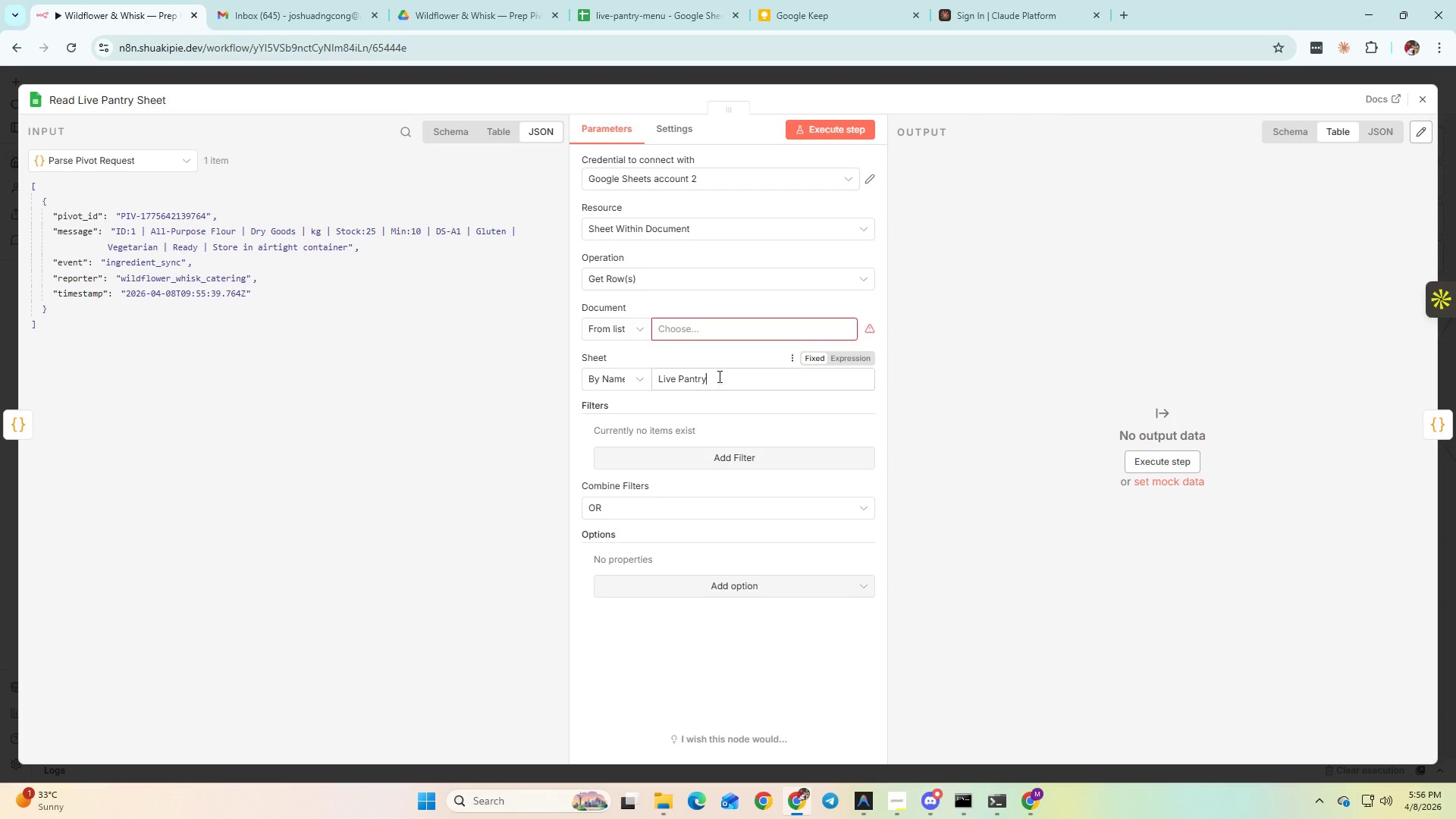 
key(Control+A)
 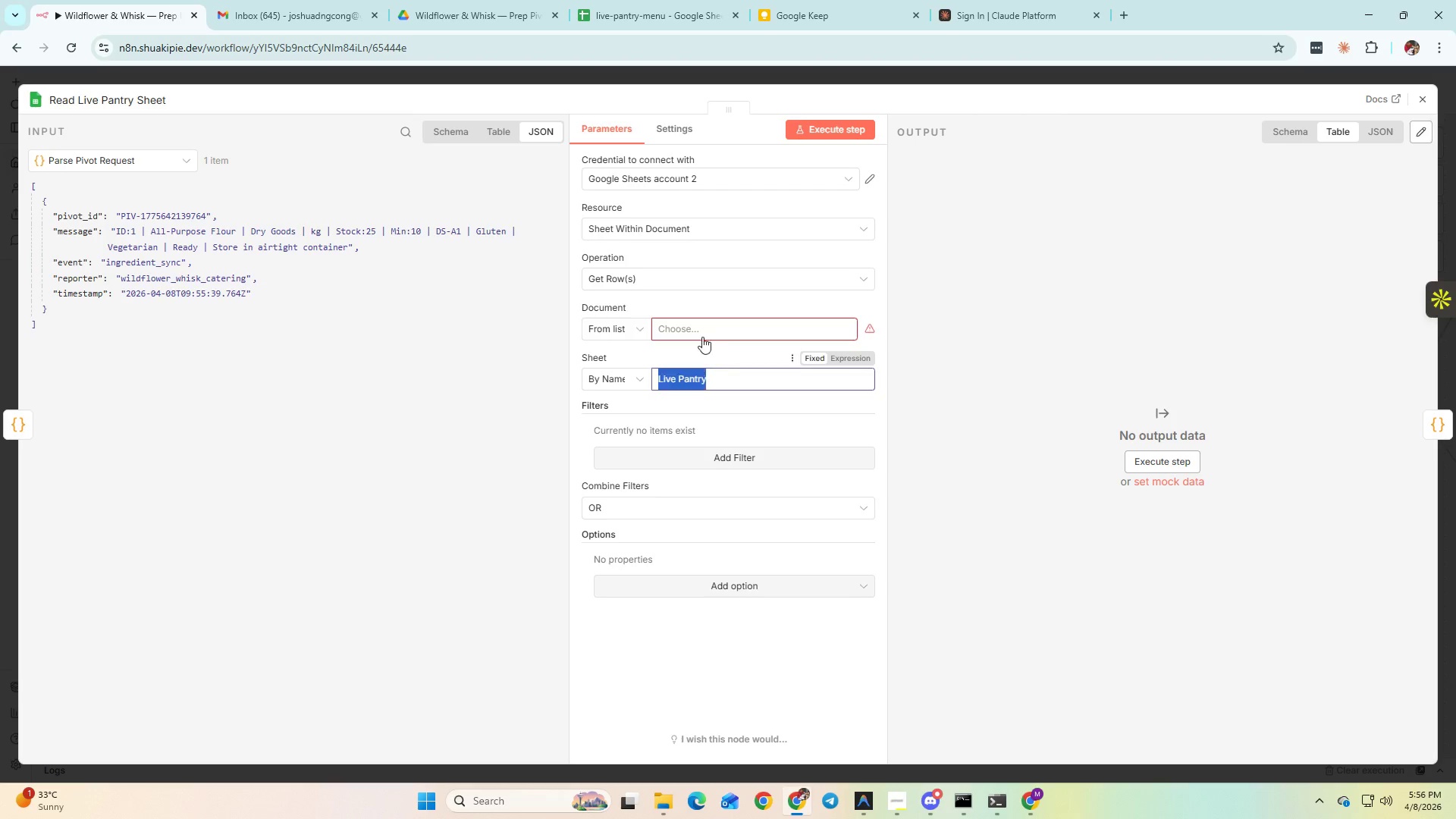 
key(Control+C)
 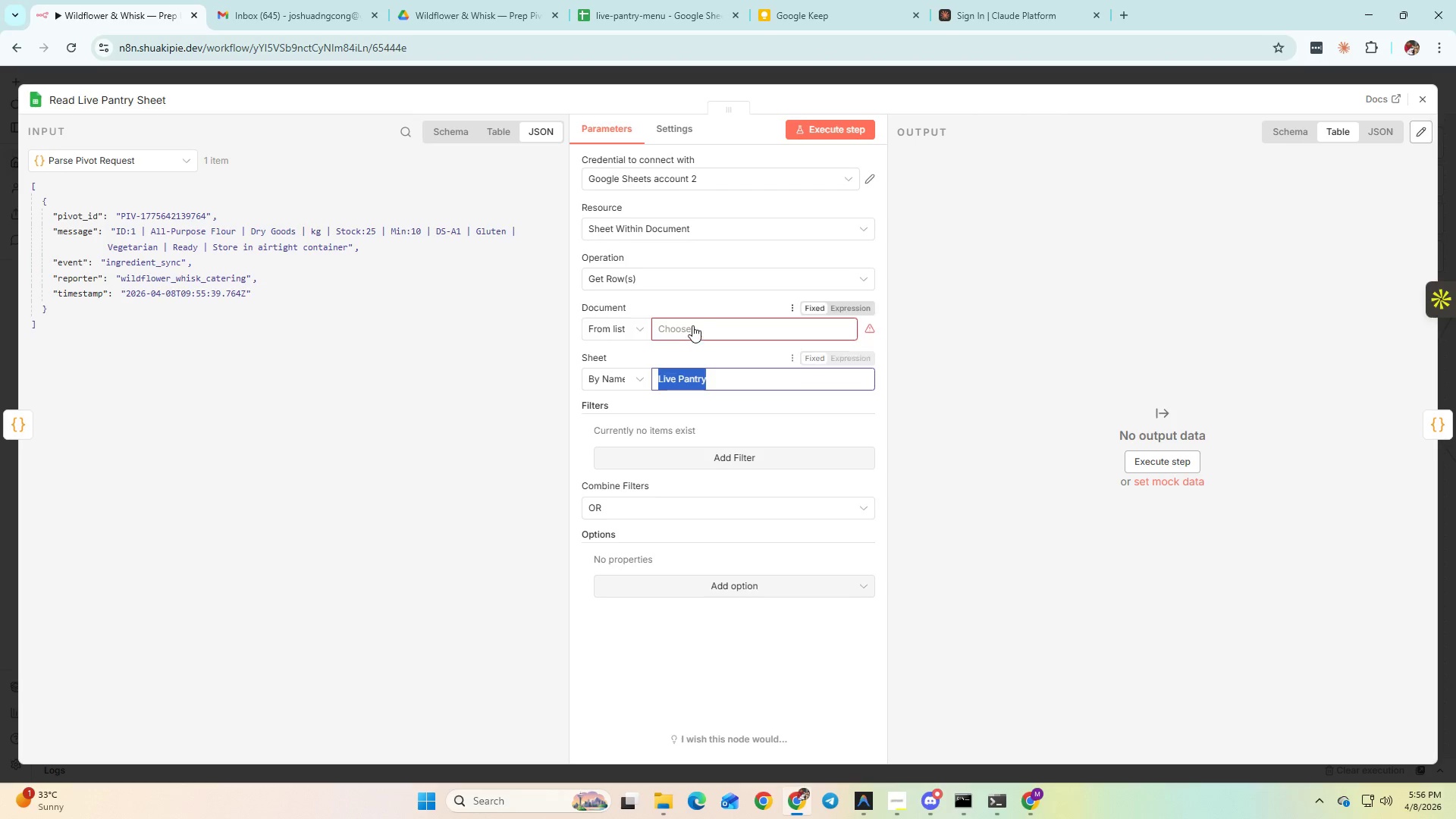 
left_click([691, 325])
 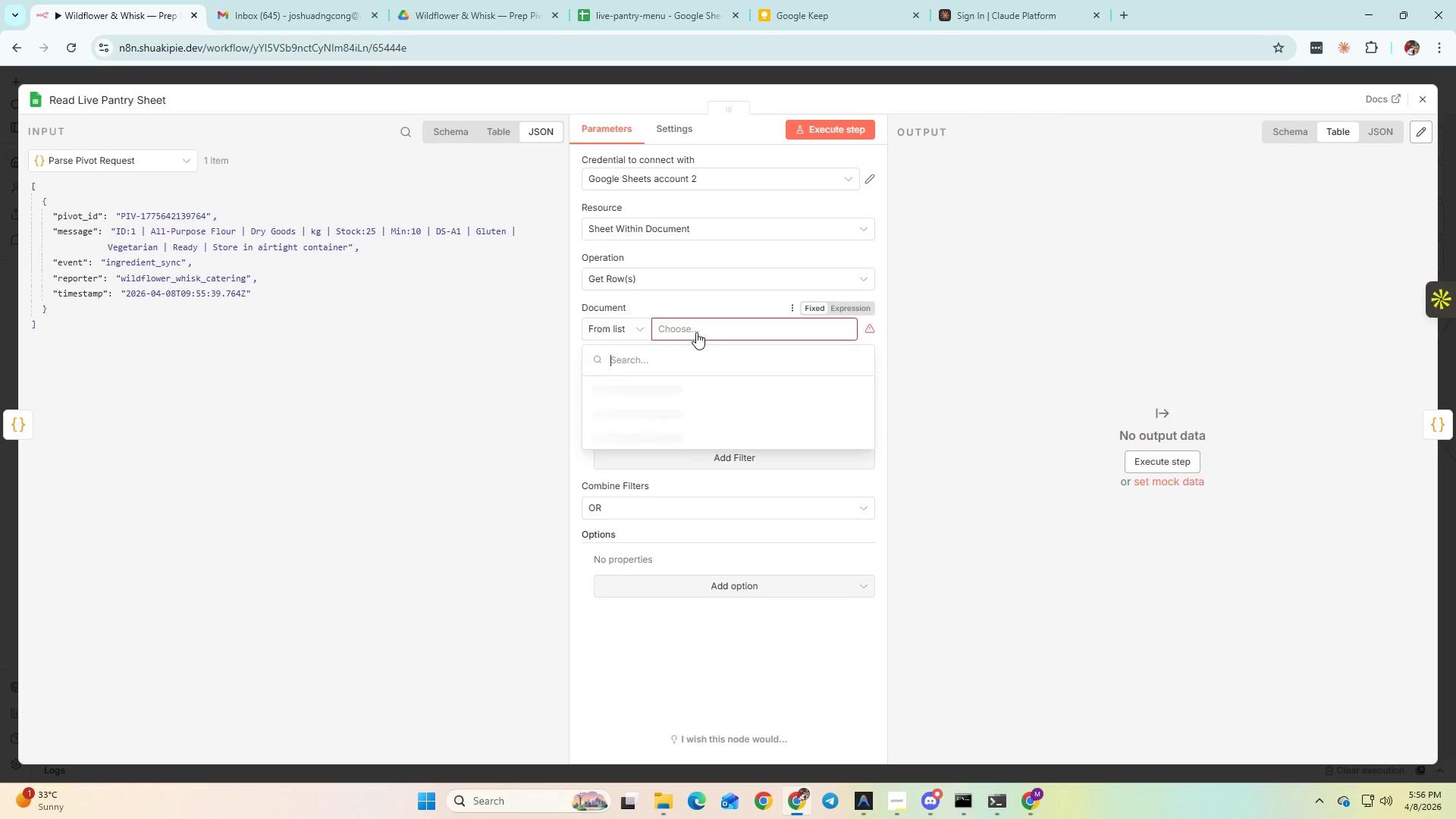 
key(Control+ControlLeft)
 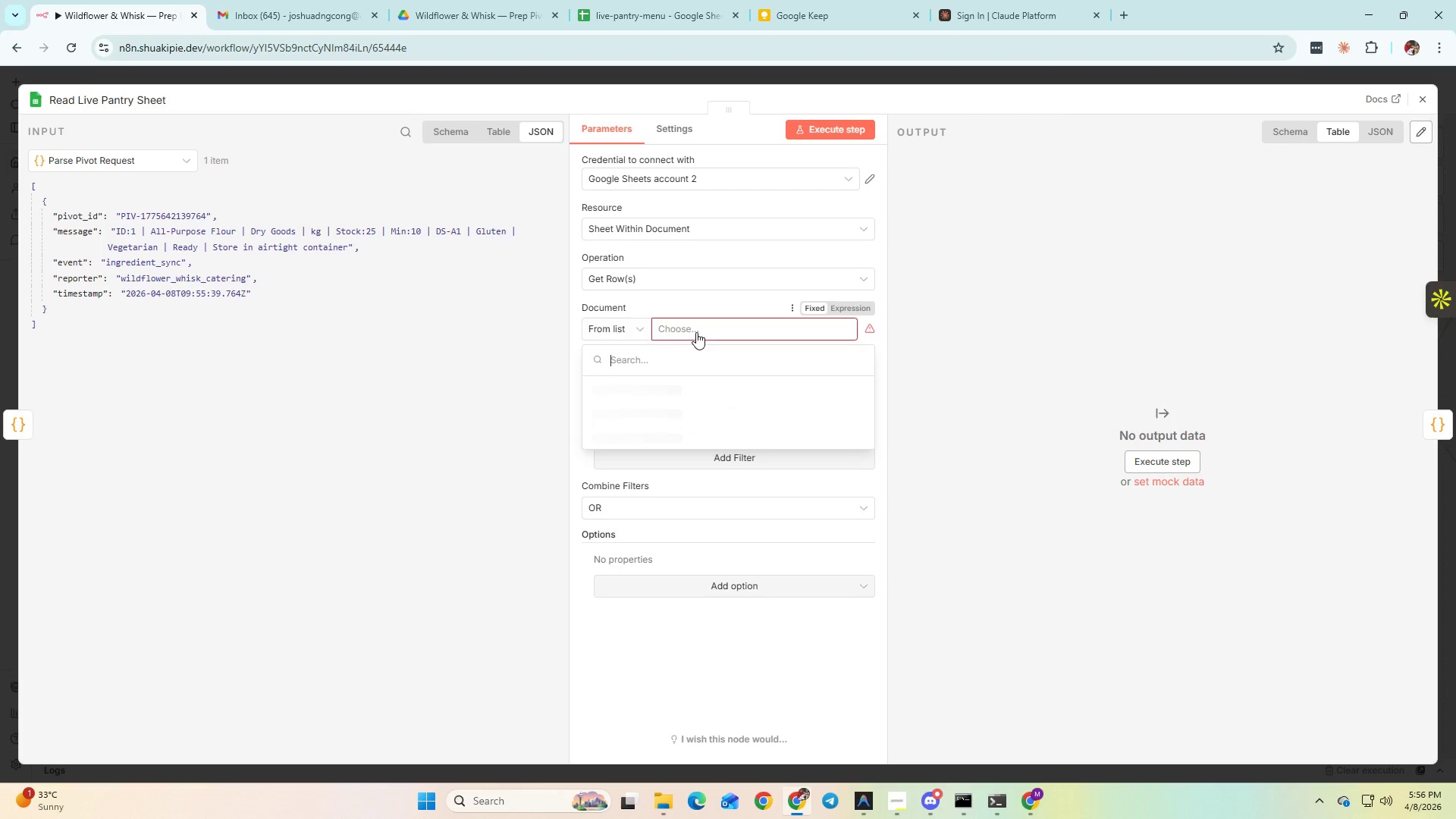 
key(Control+V)
 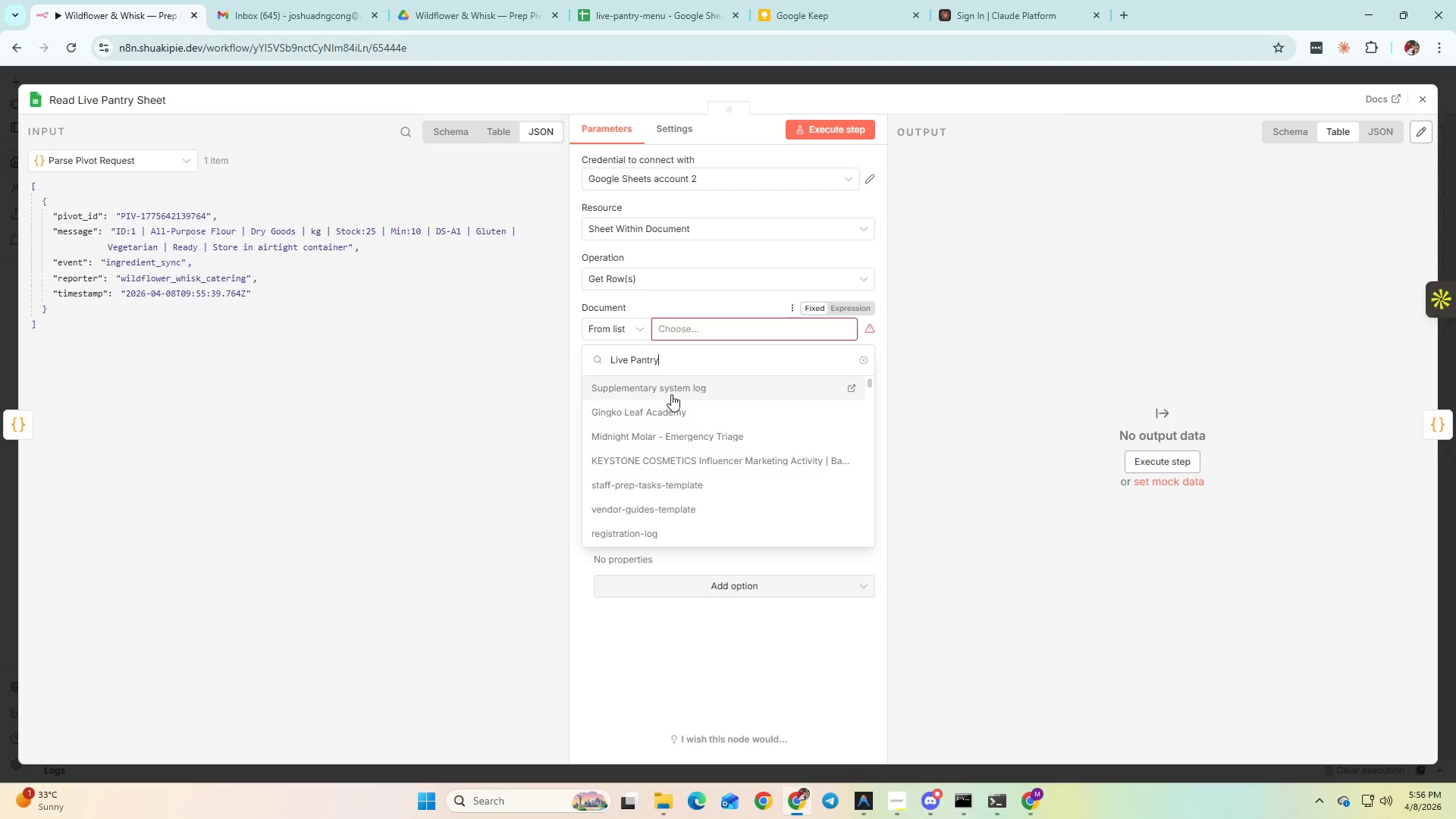 
left_click([673, 356])
 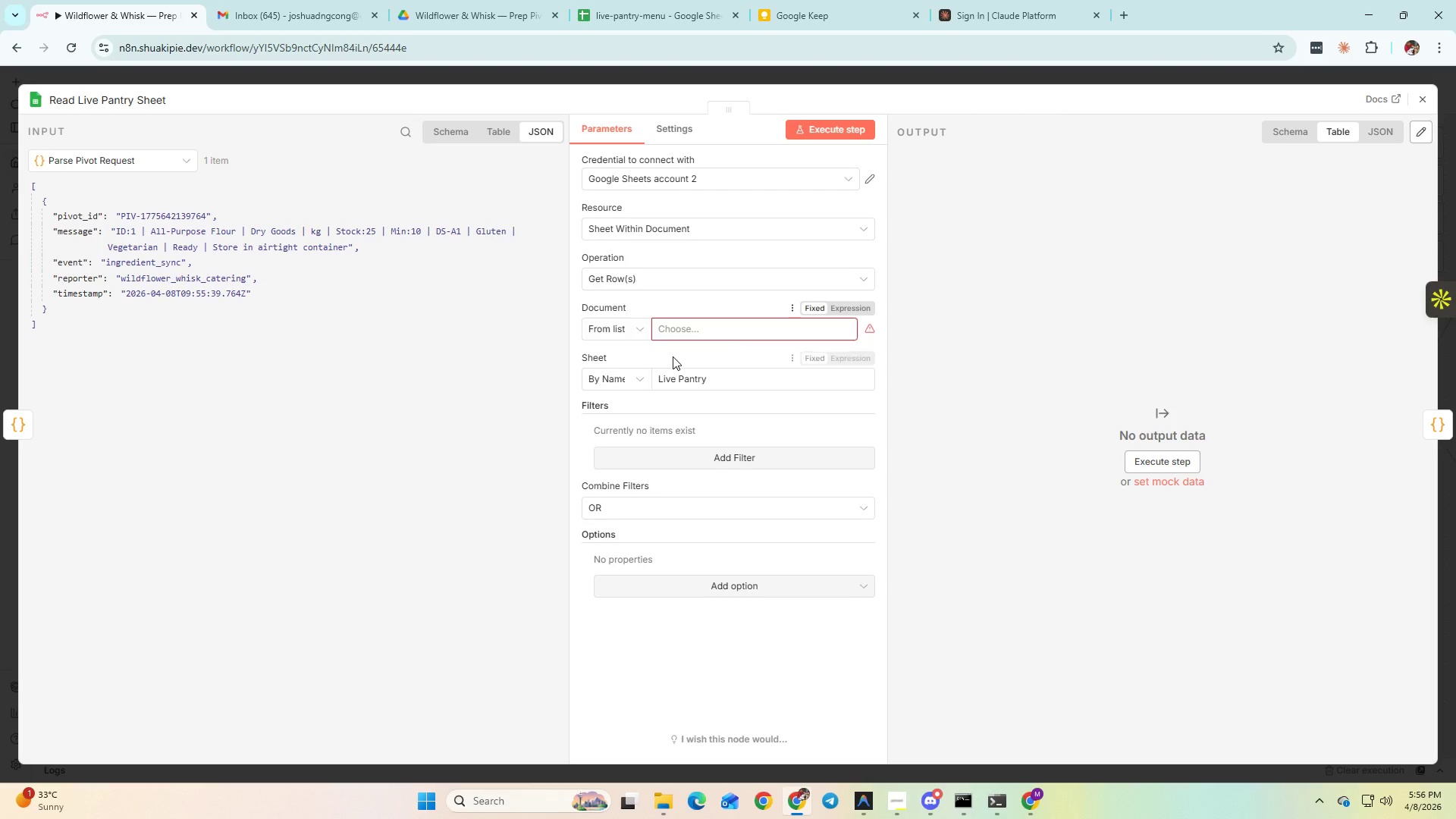 
key(Control+A)
 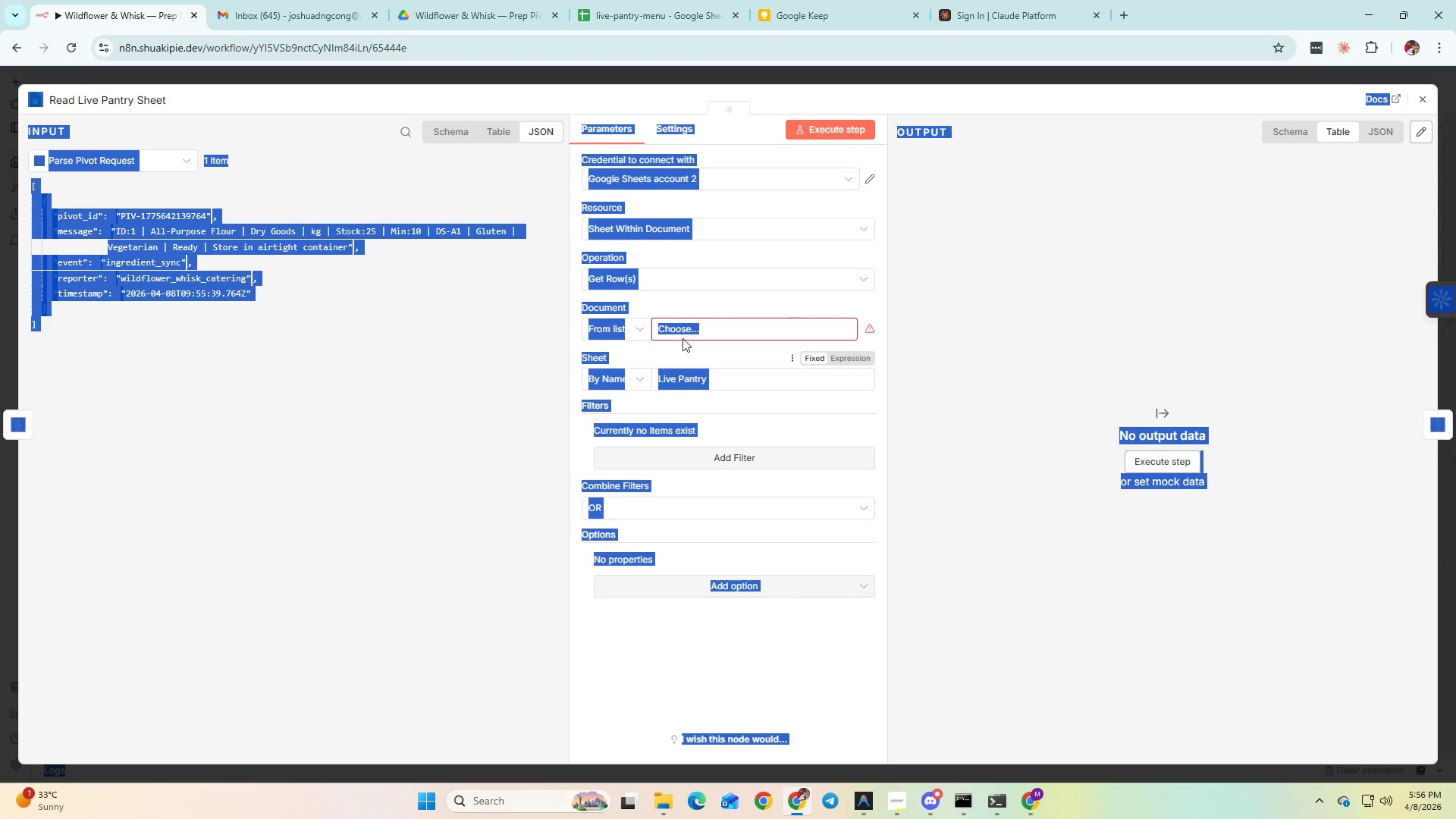 
left_click([687, 331])
 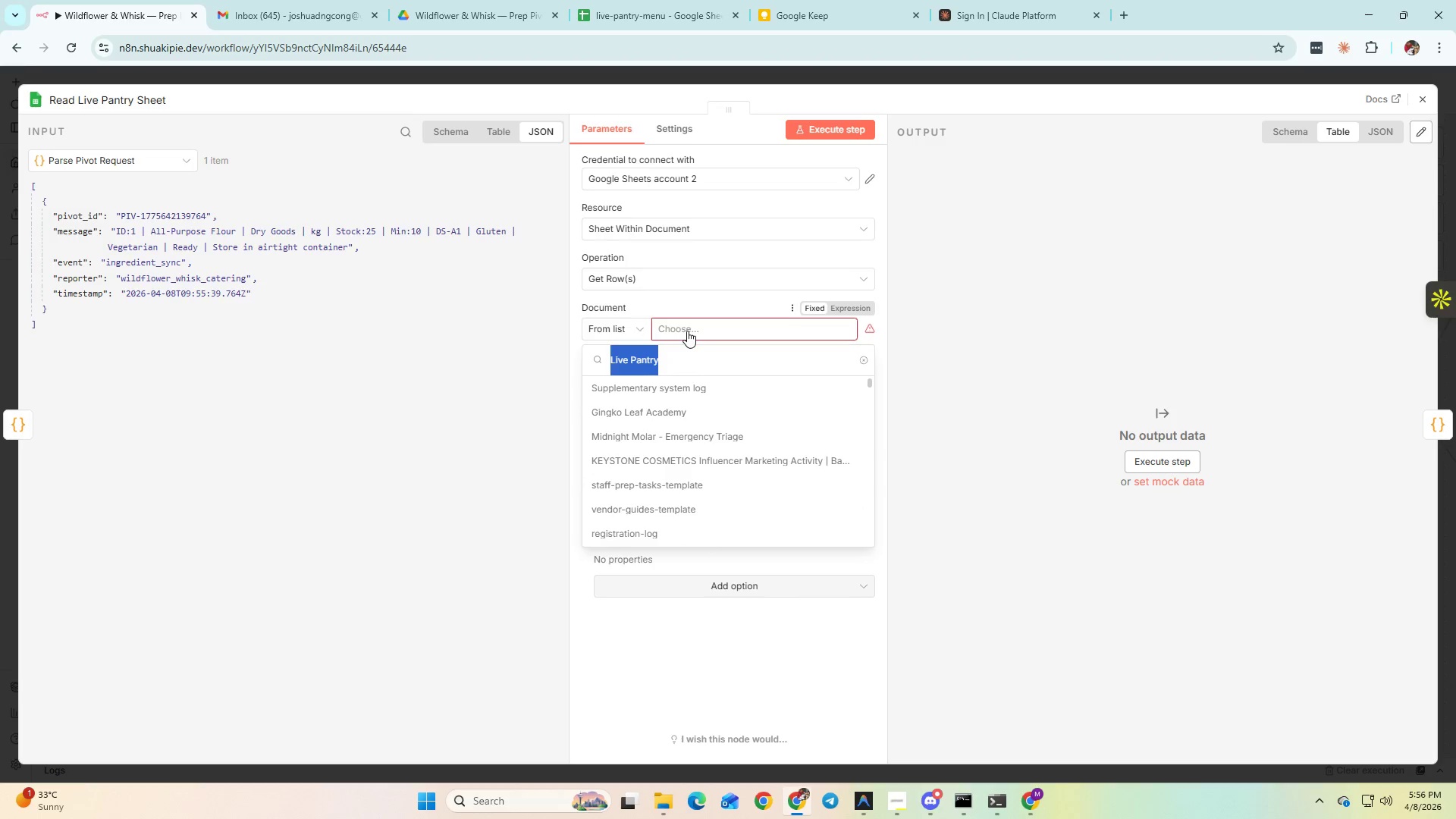 
key(Control+V)
 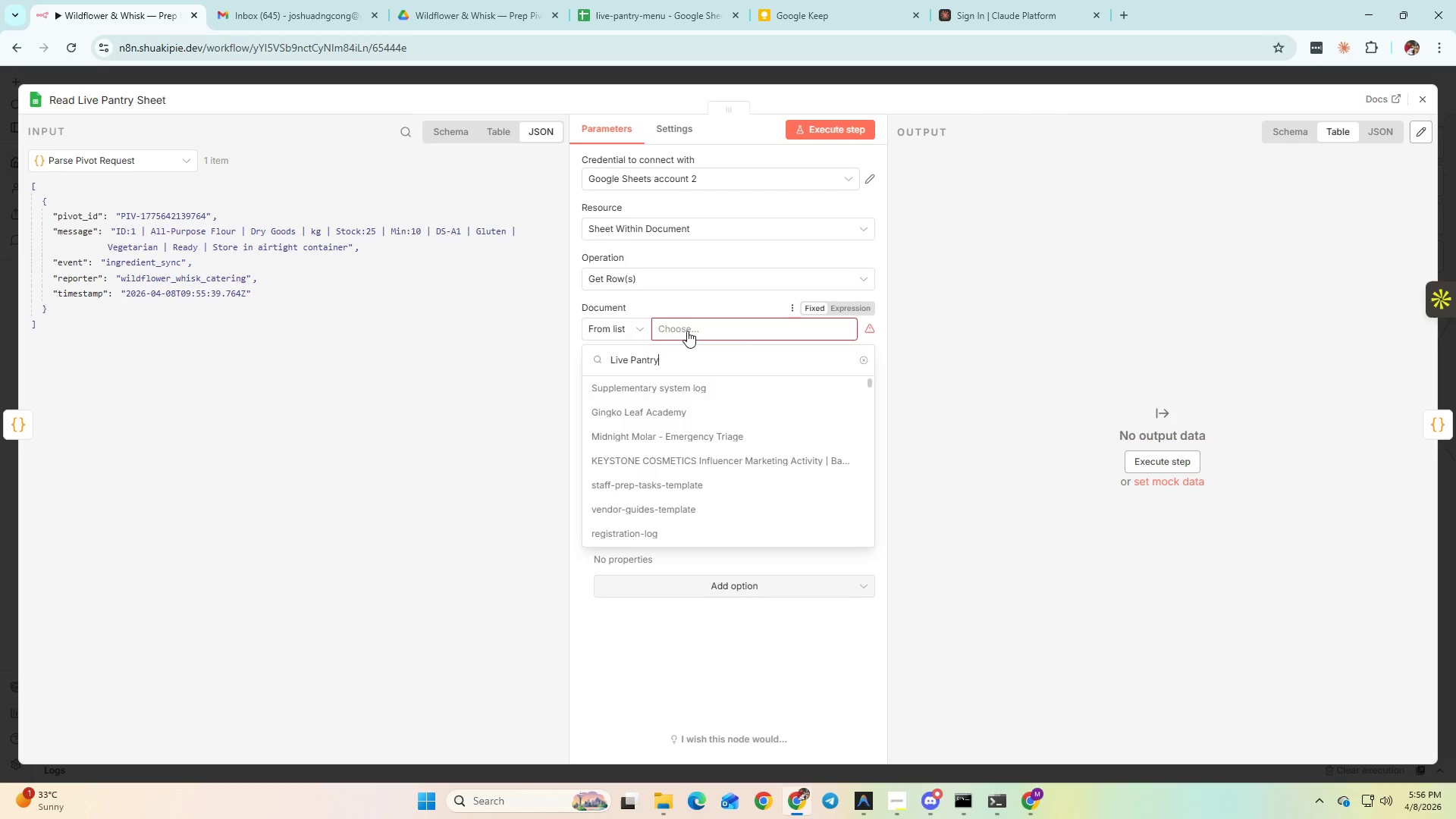 
key(Control+A)
 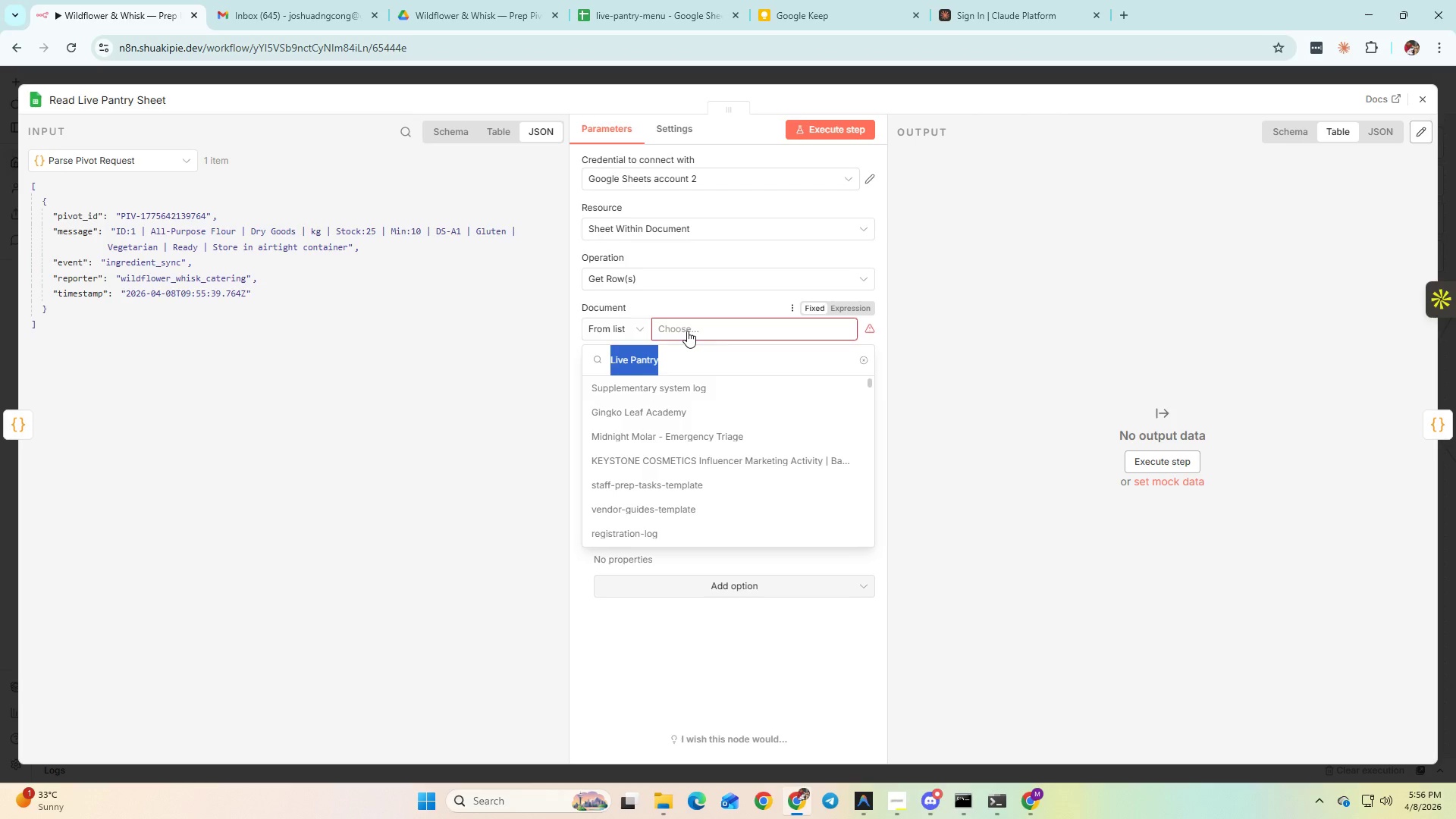 
key(Control+X)
 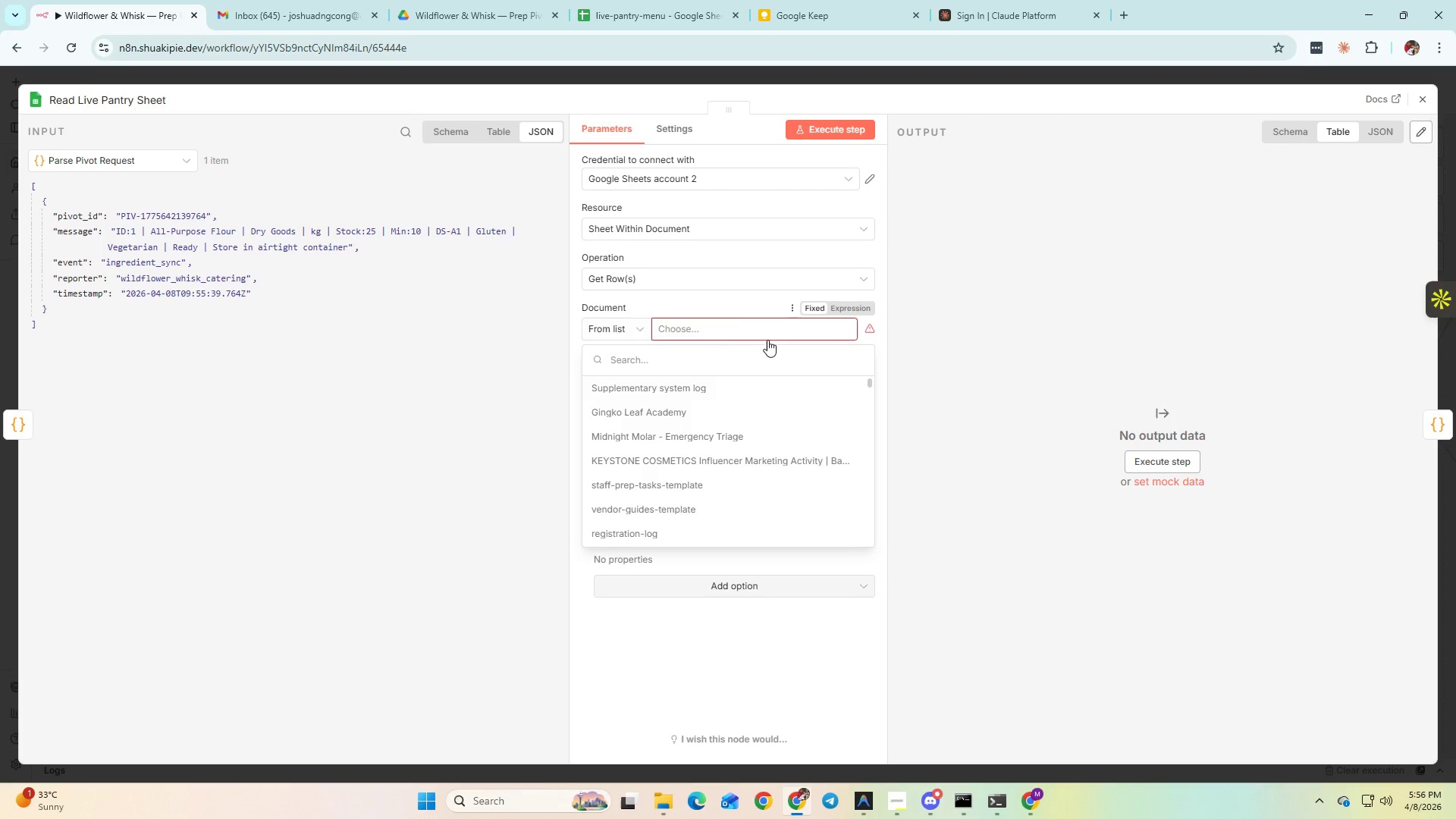 
left_click([752, 318])
 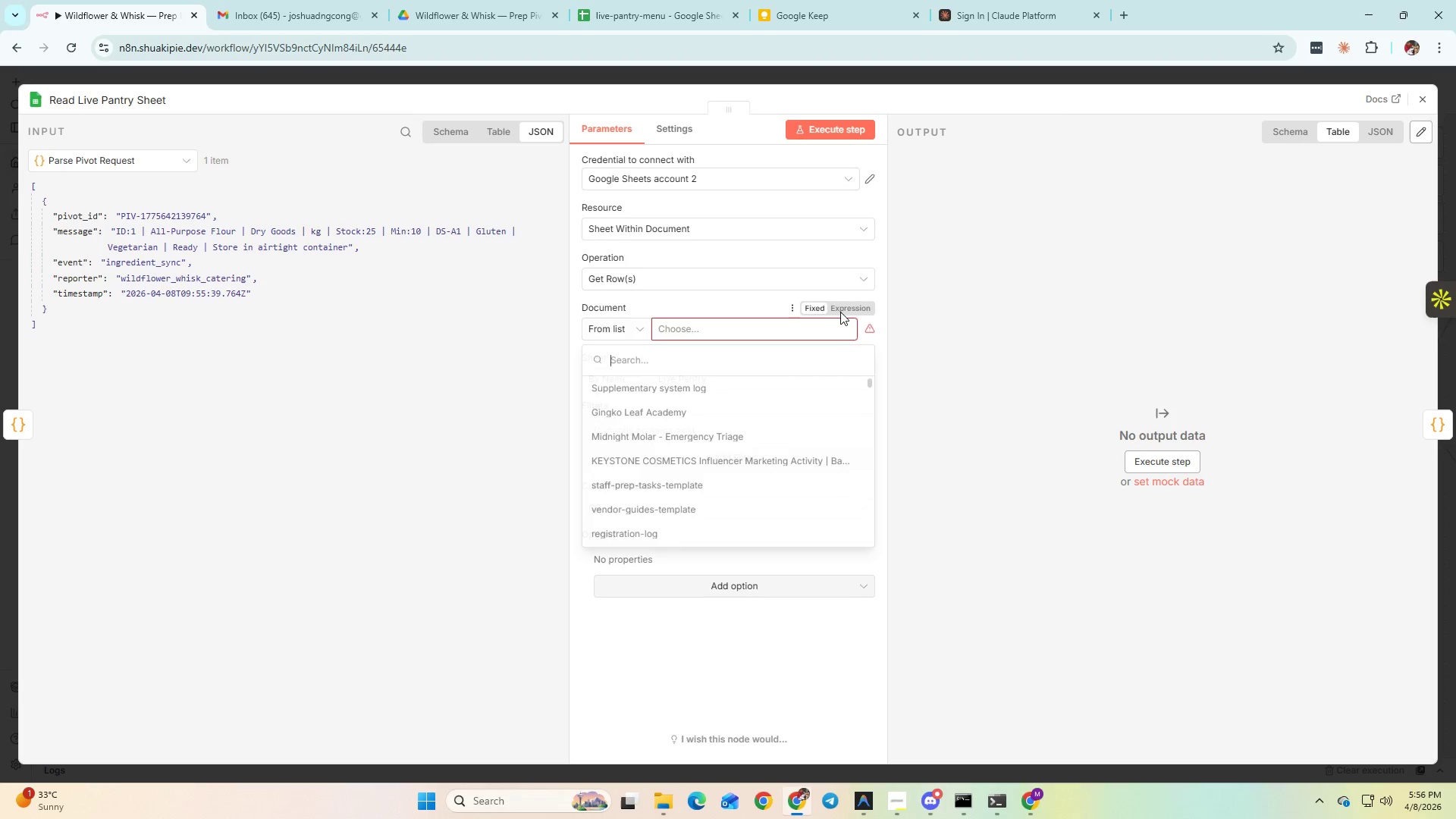 
left_click([843, 307])
 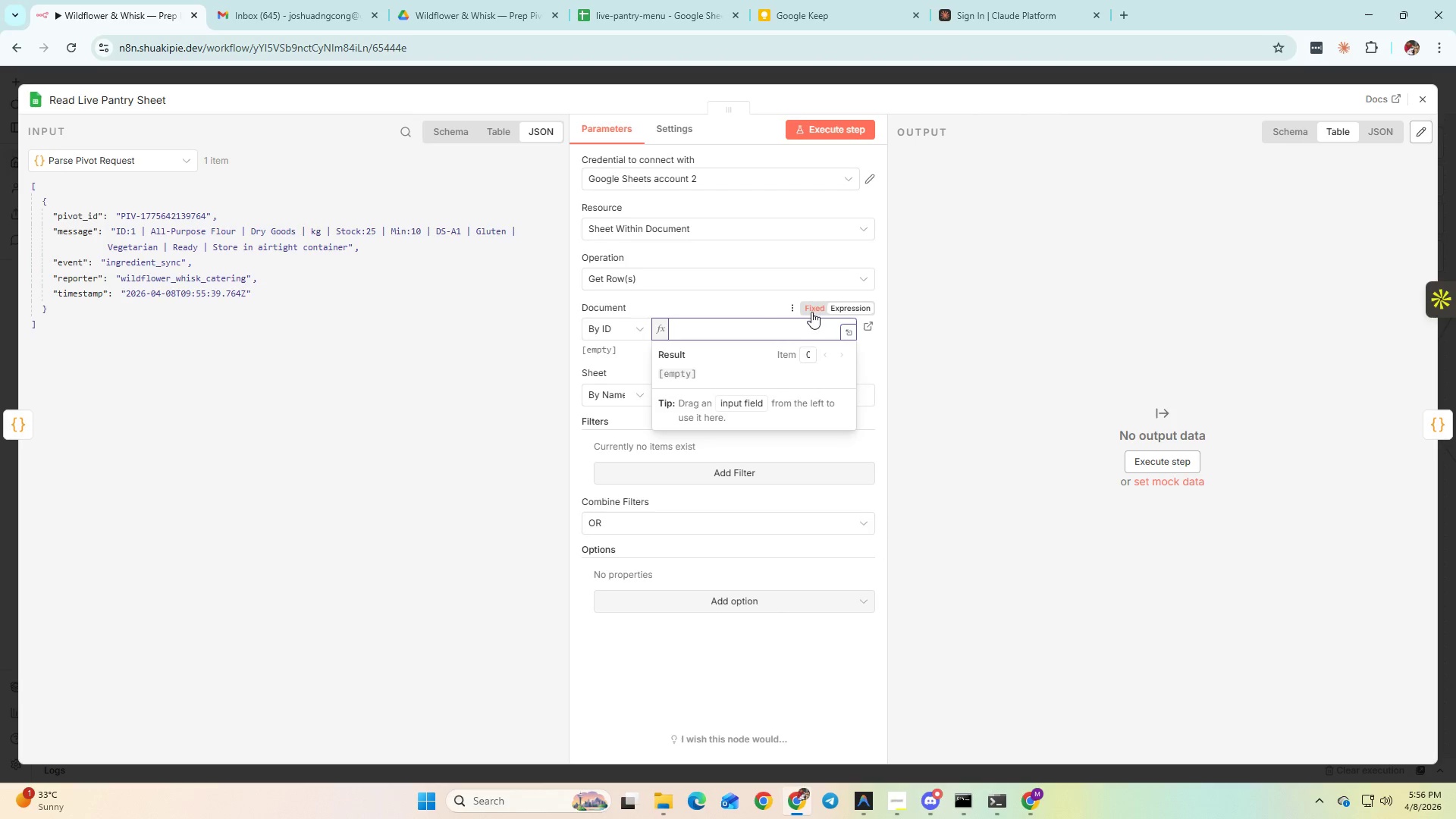 
left_click([741, 334])
 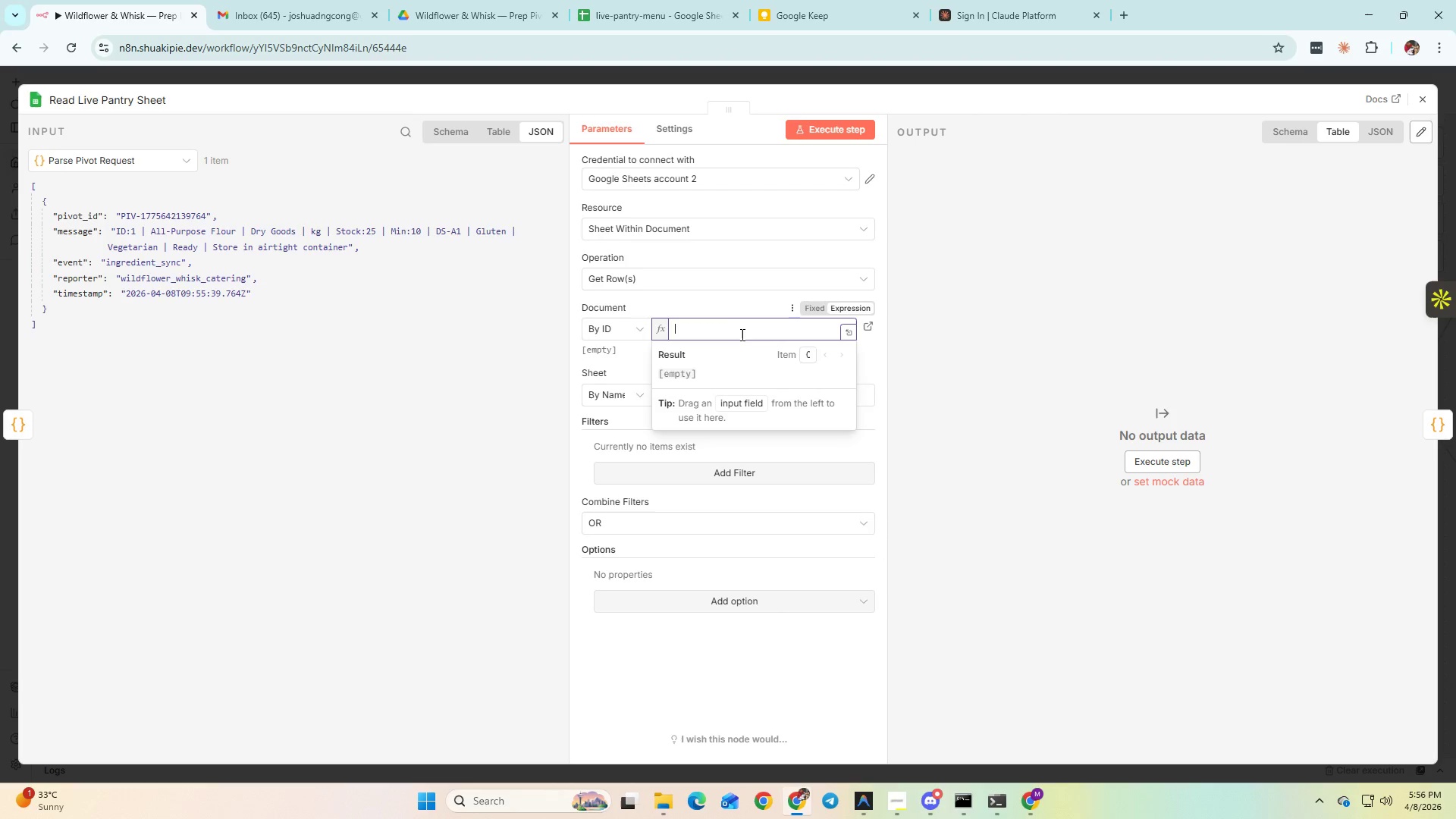 
key(Control+V)
 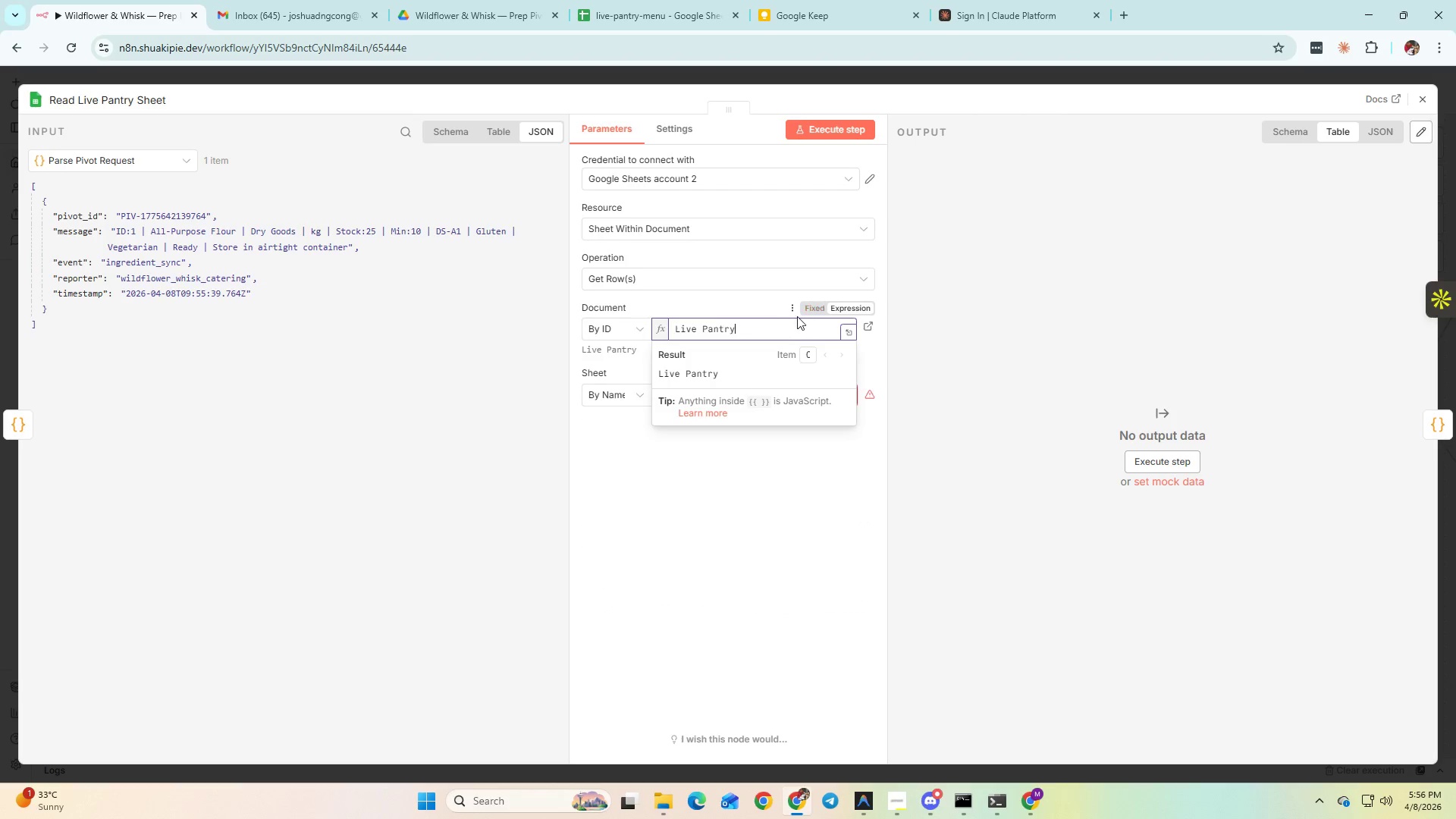 
left_click([821, 308])
 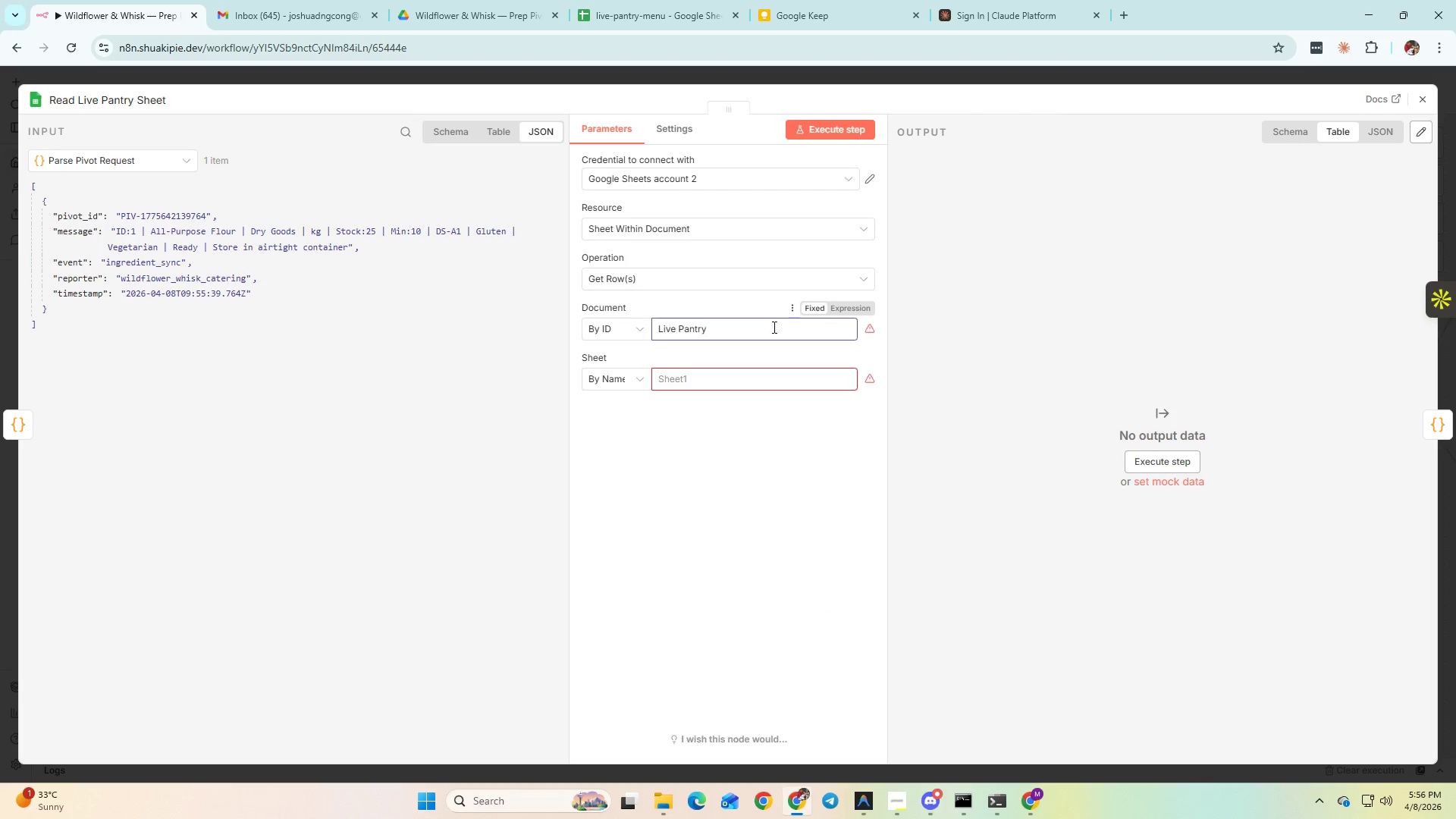 
left_click([729, 333])
 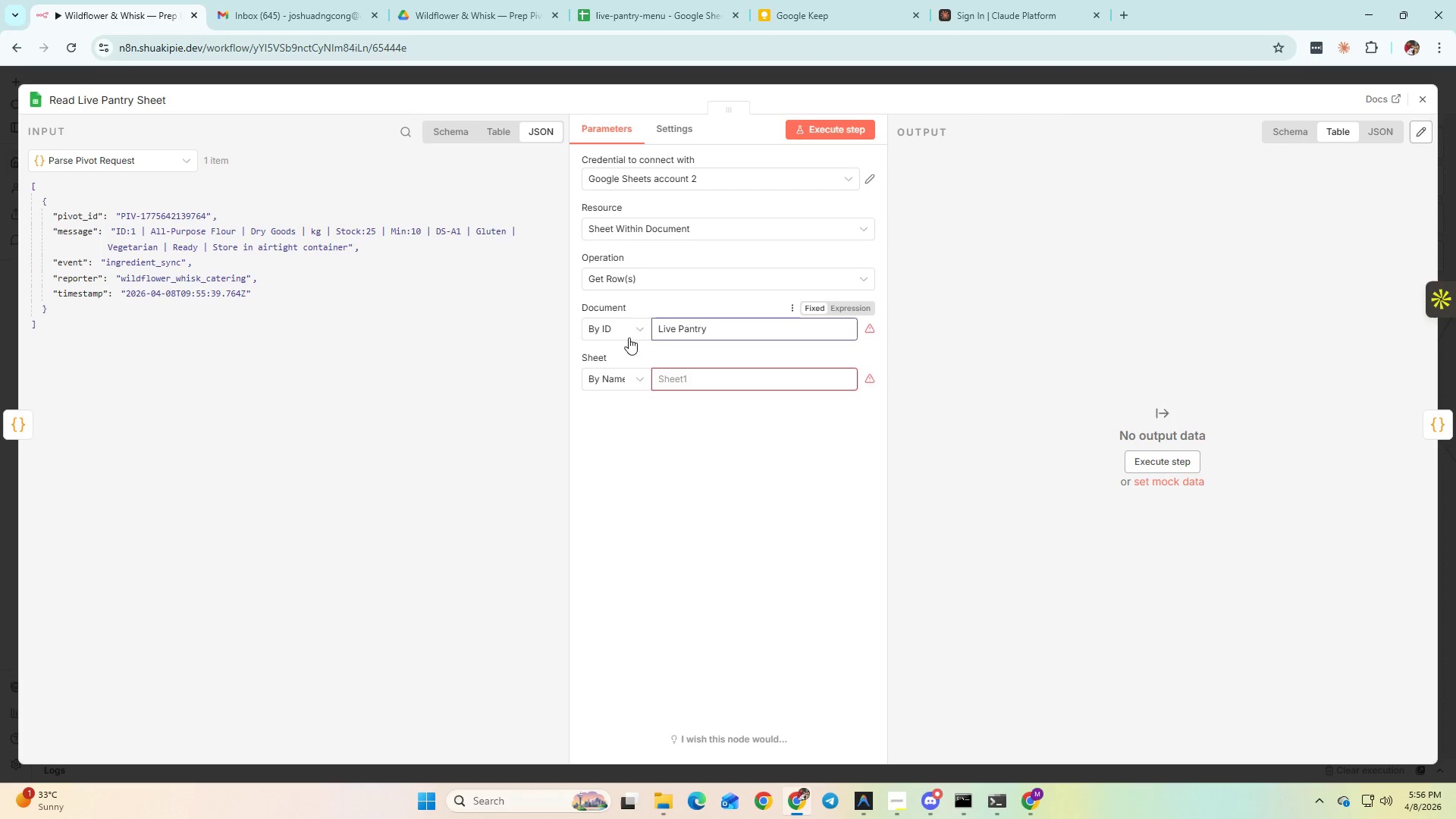 
left_click([607, 336])
 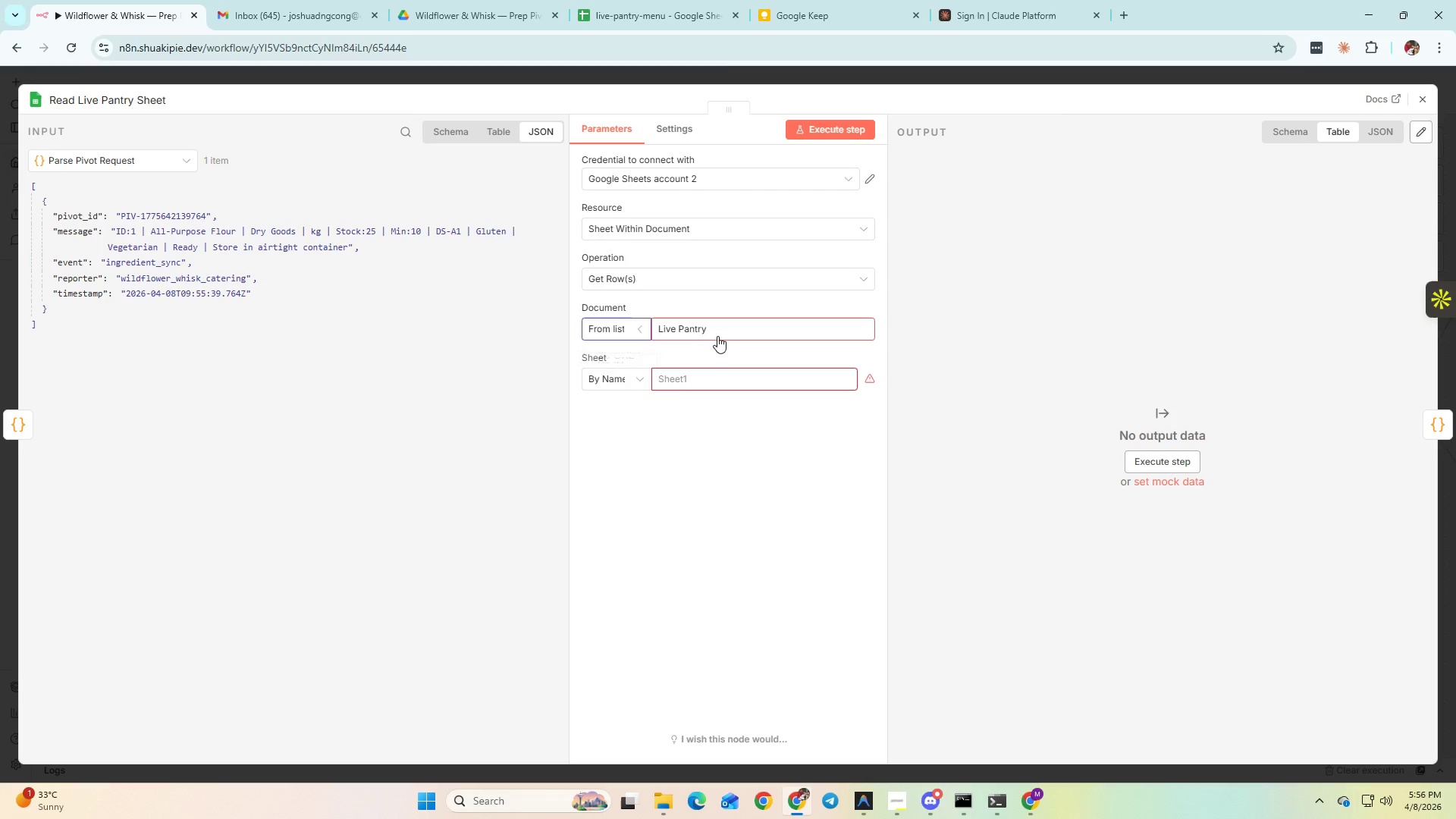 
left_click([726, 325])
 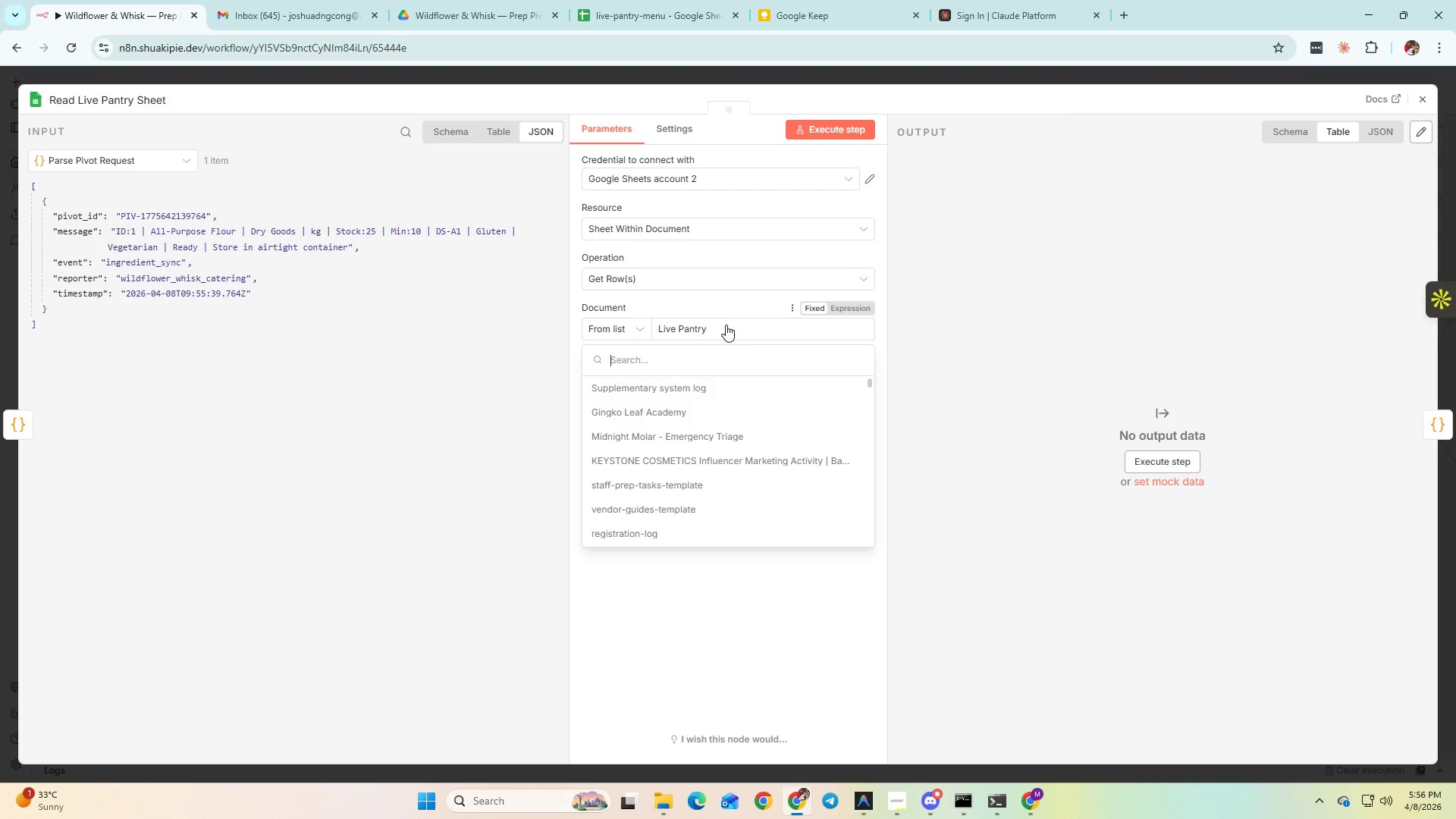 
key(Control+V)
 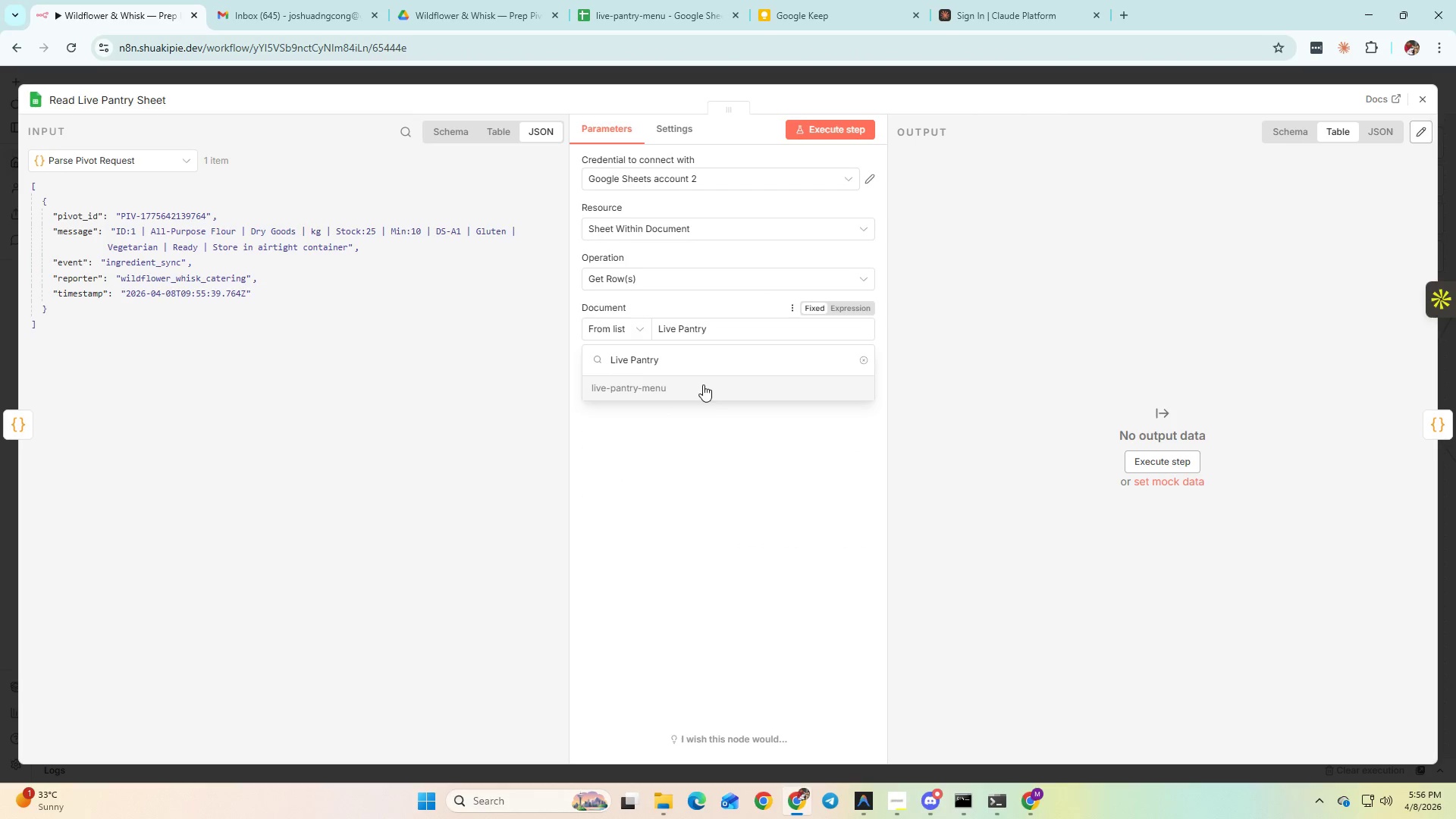 
left_click([681, 390])
 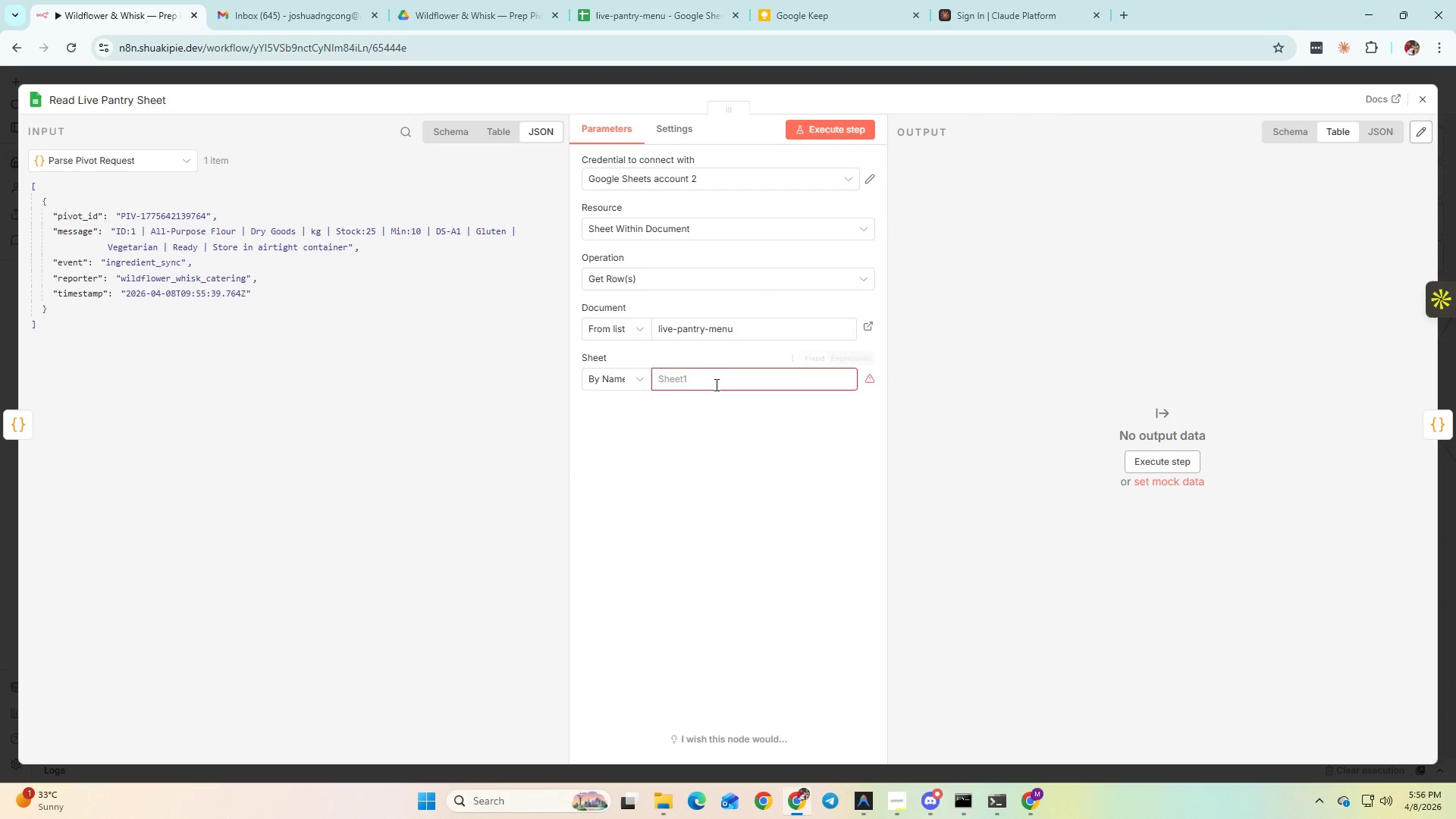 
left_click([711, 381])
 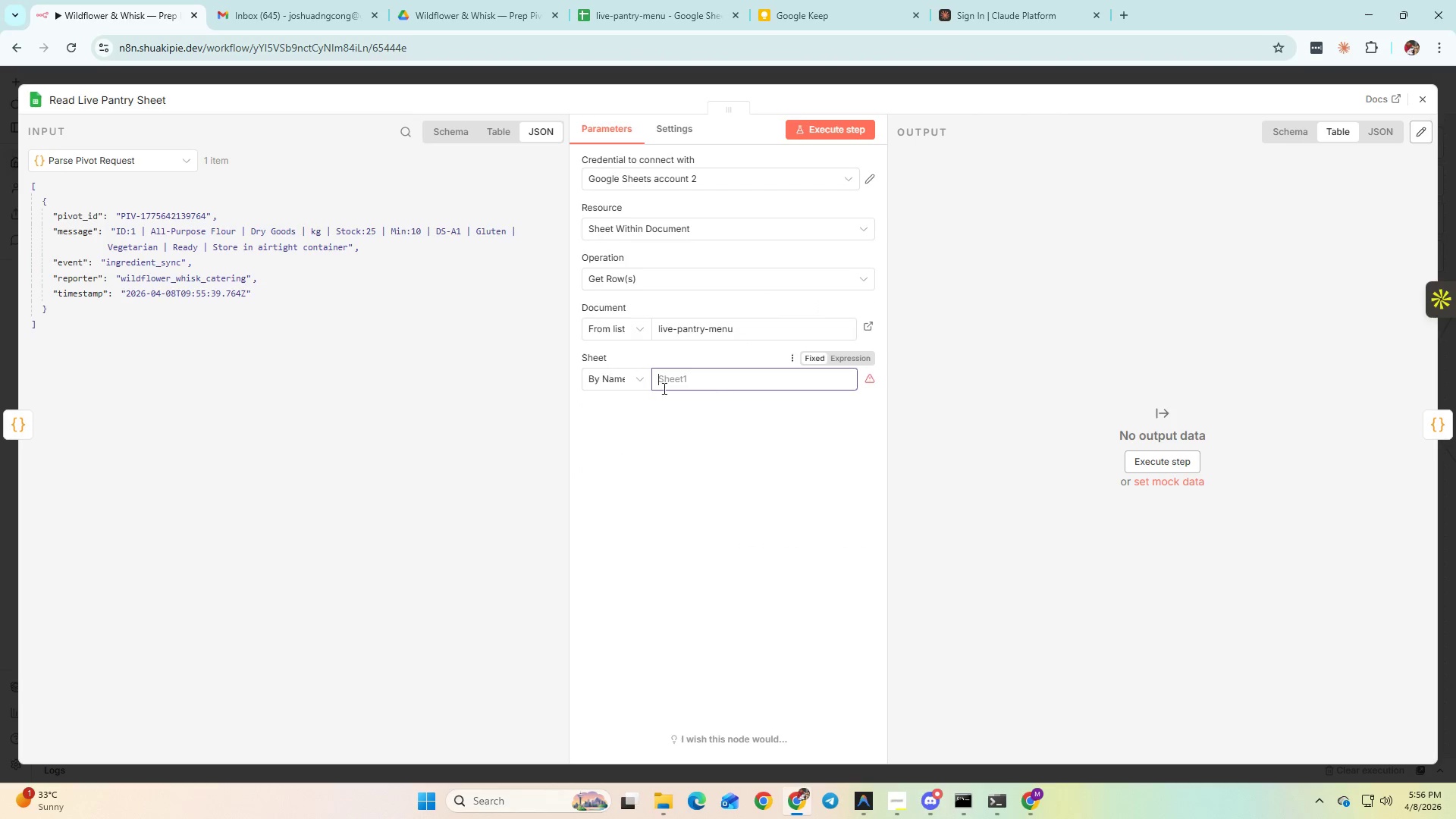 
left_click([610, 378])
 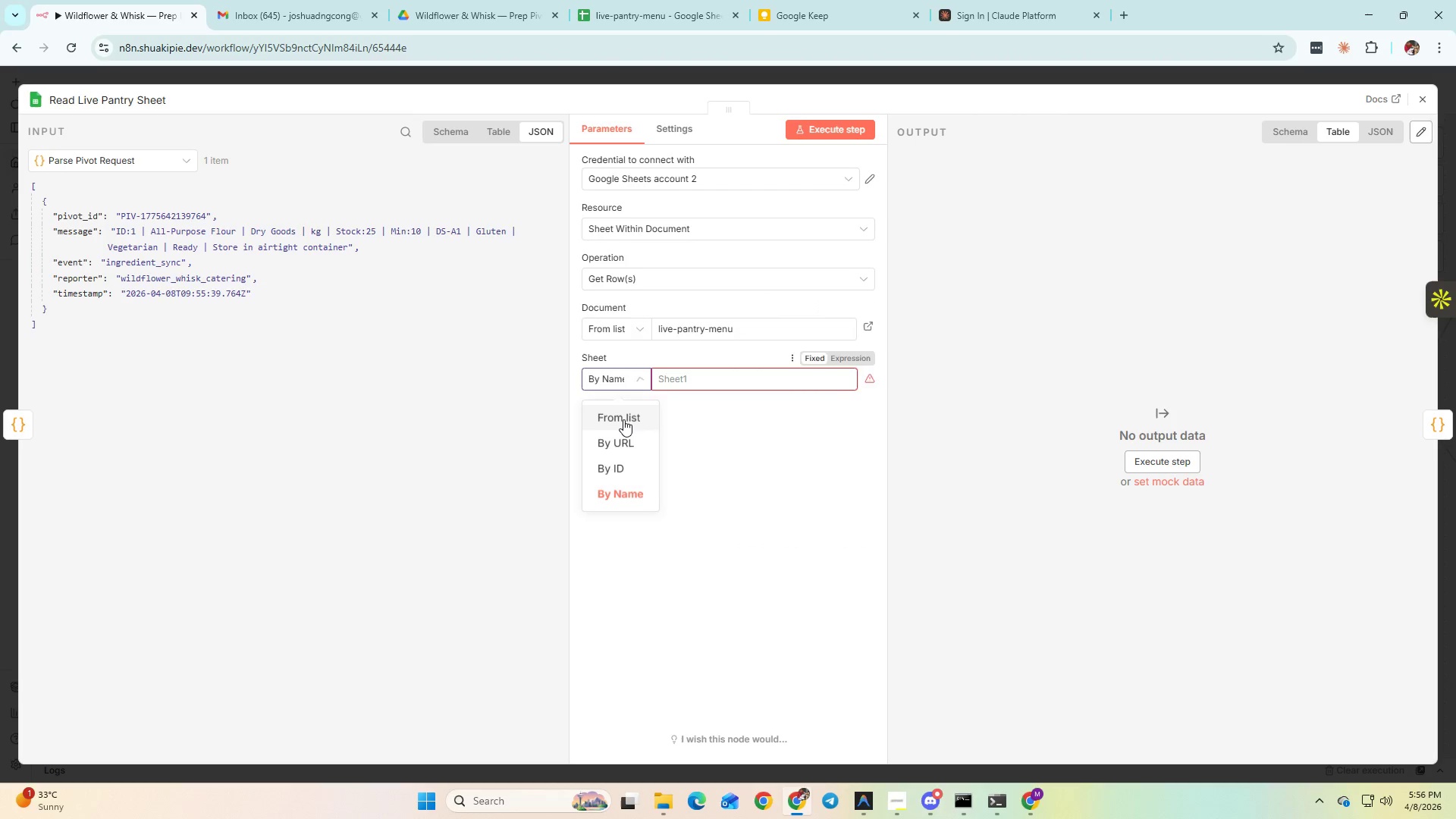 
left_click([623, 419])
 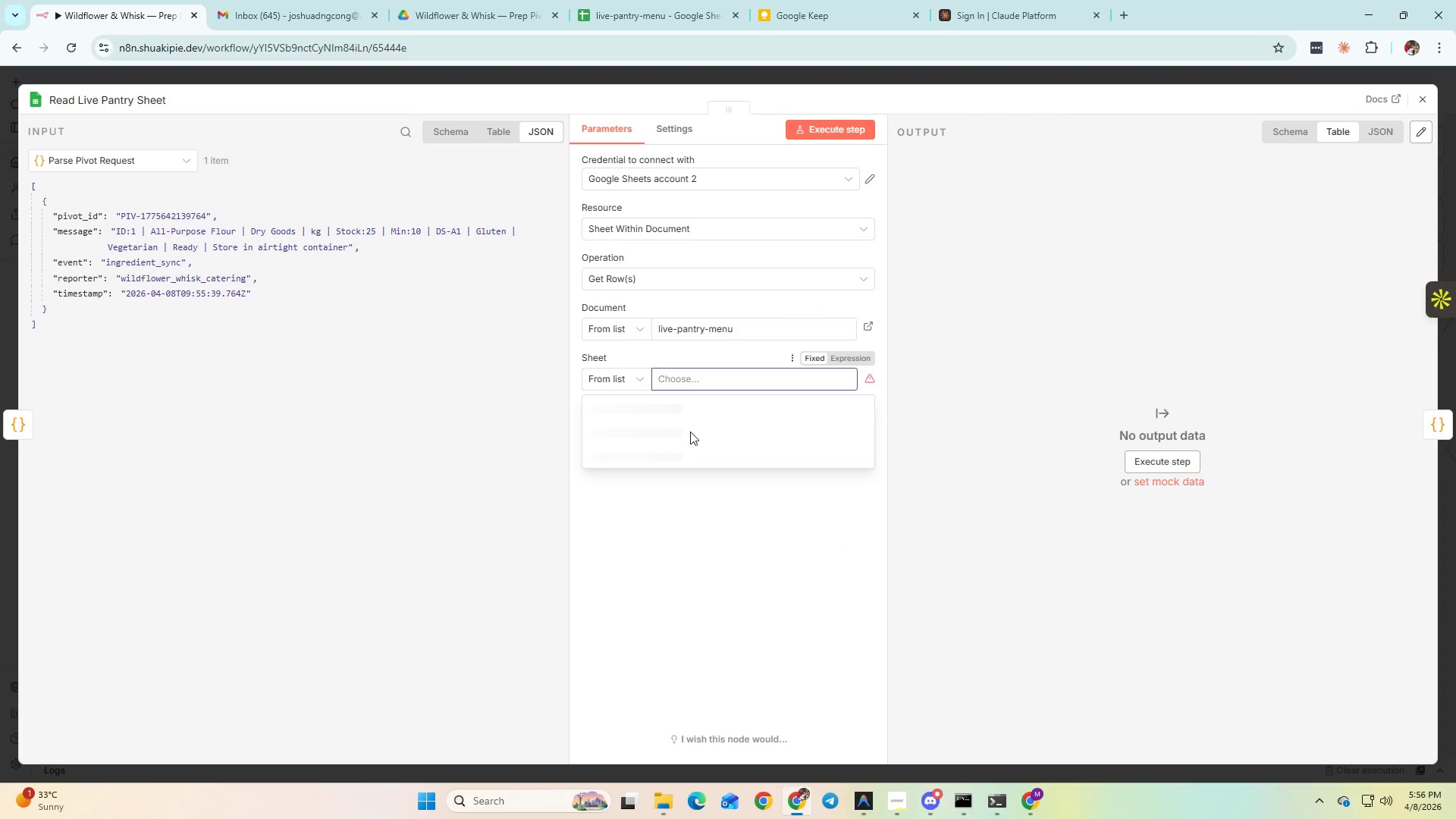 
left_click([654, 408])
 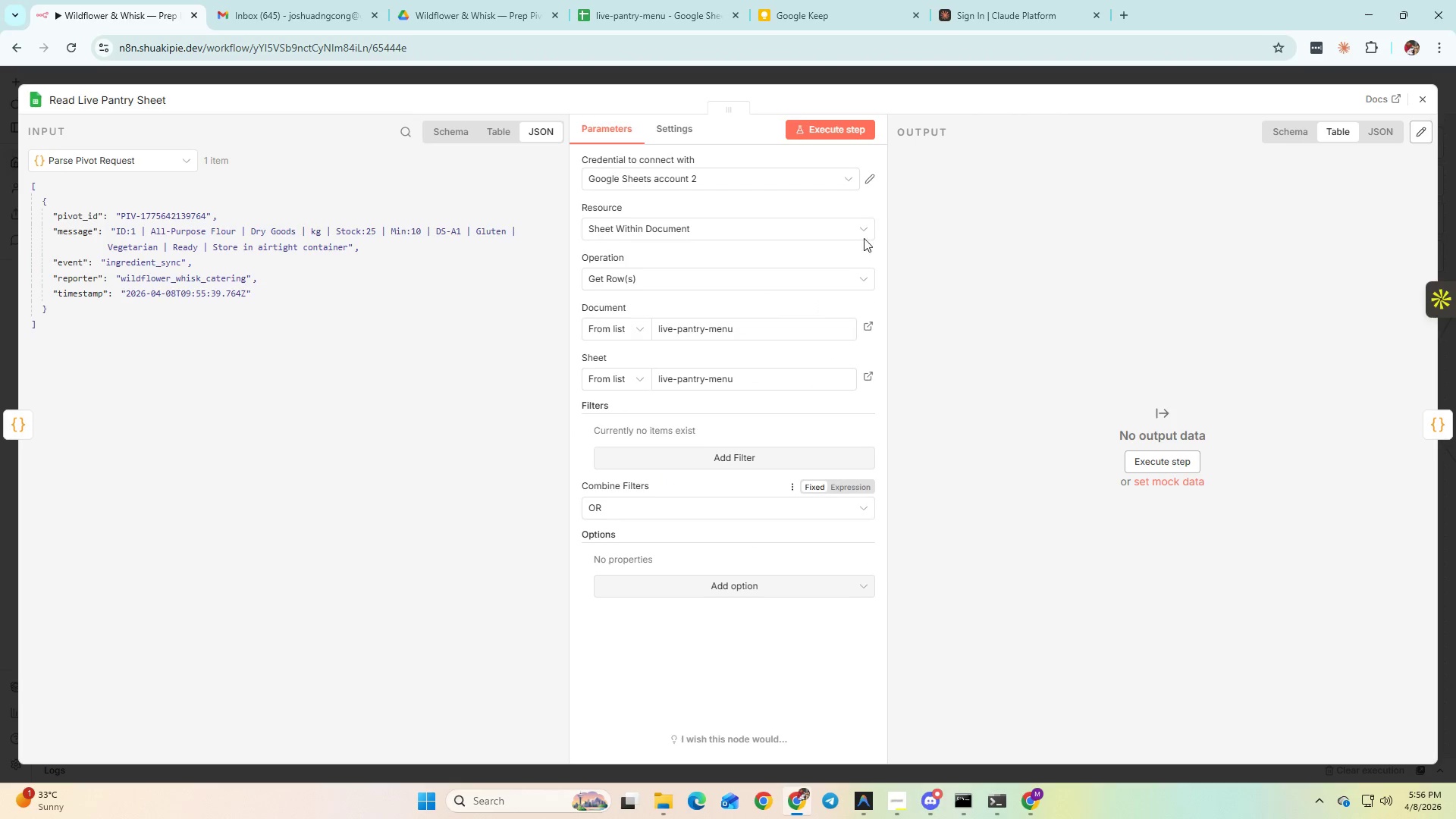 
left_click([848, 136])
 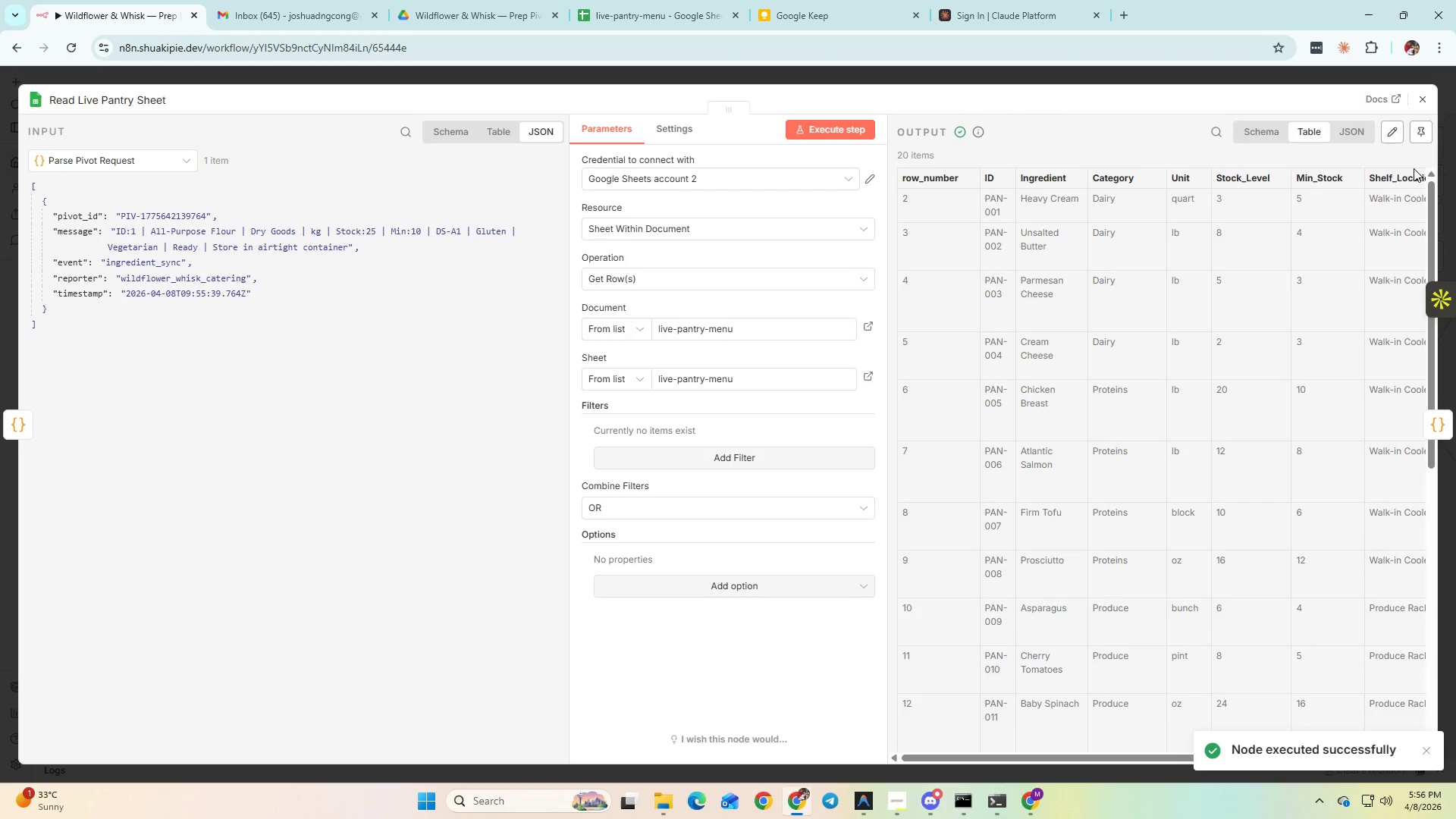 
left_click([1426, 97])
 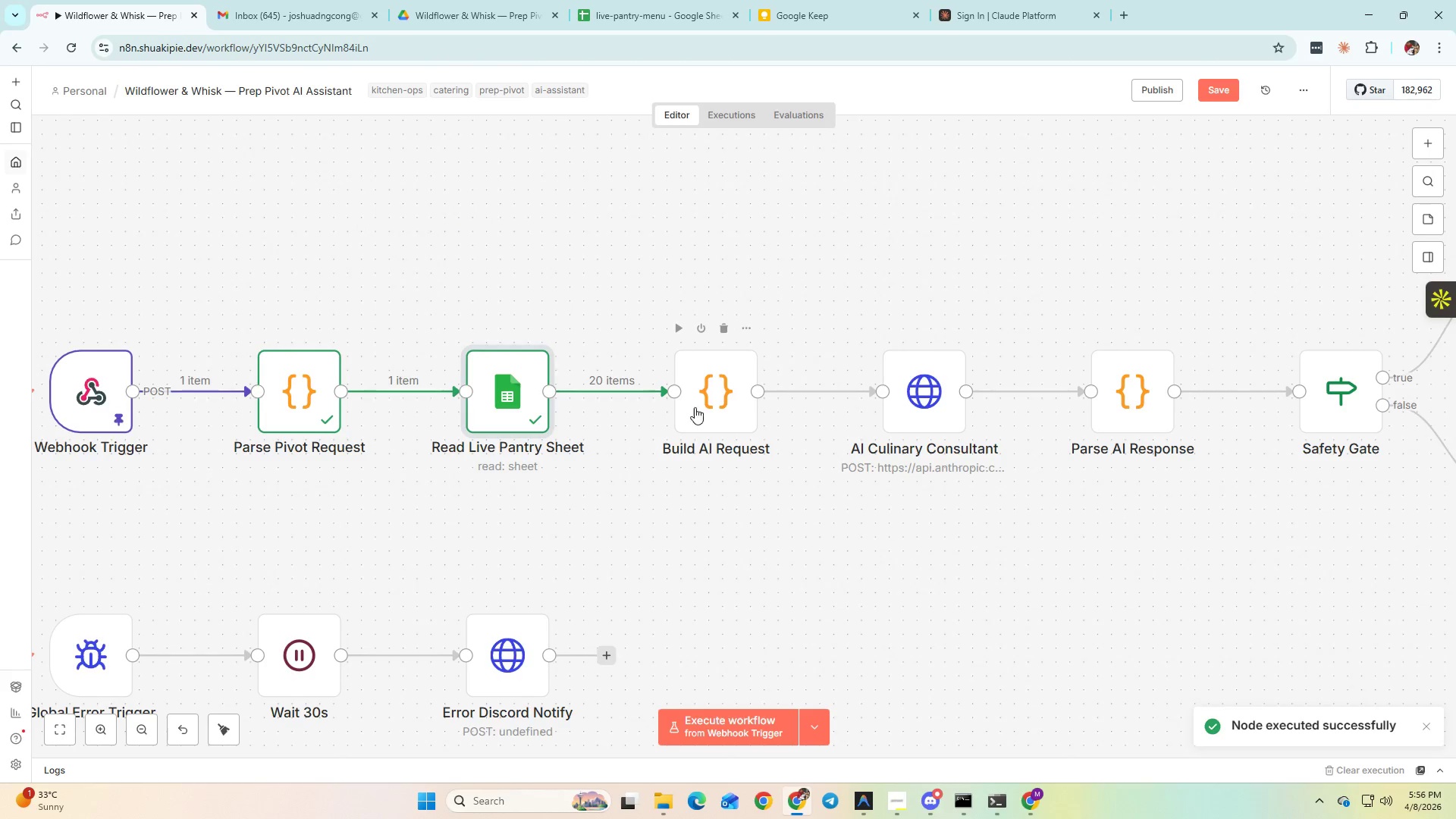 
double_click([712, 403])
 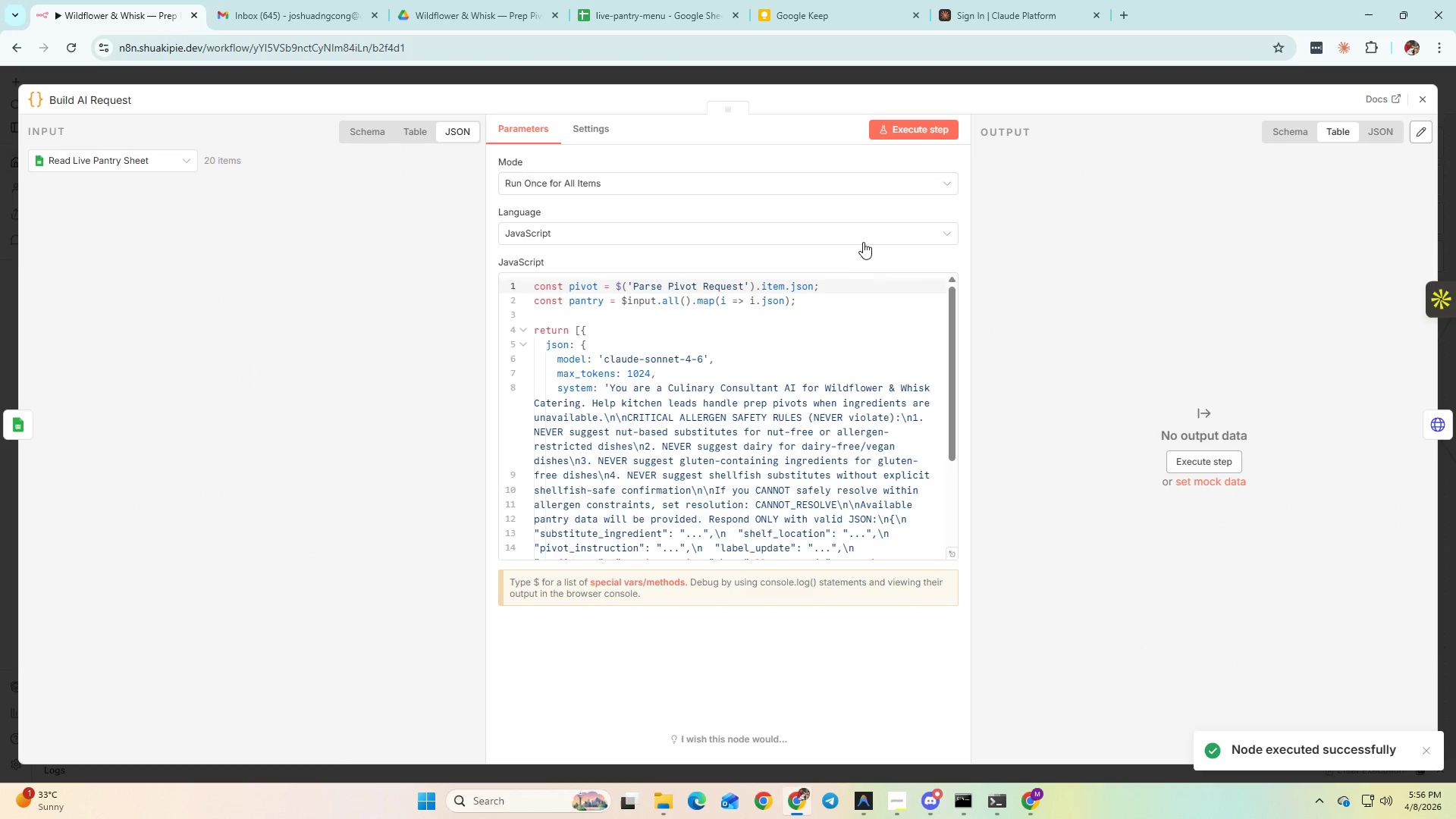 
hold_key(key=ControlLeft, duration=0.67)
 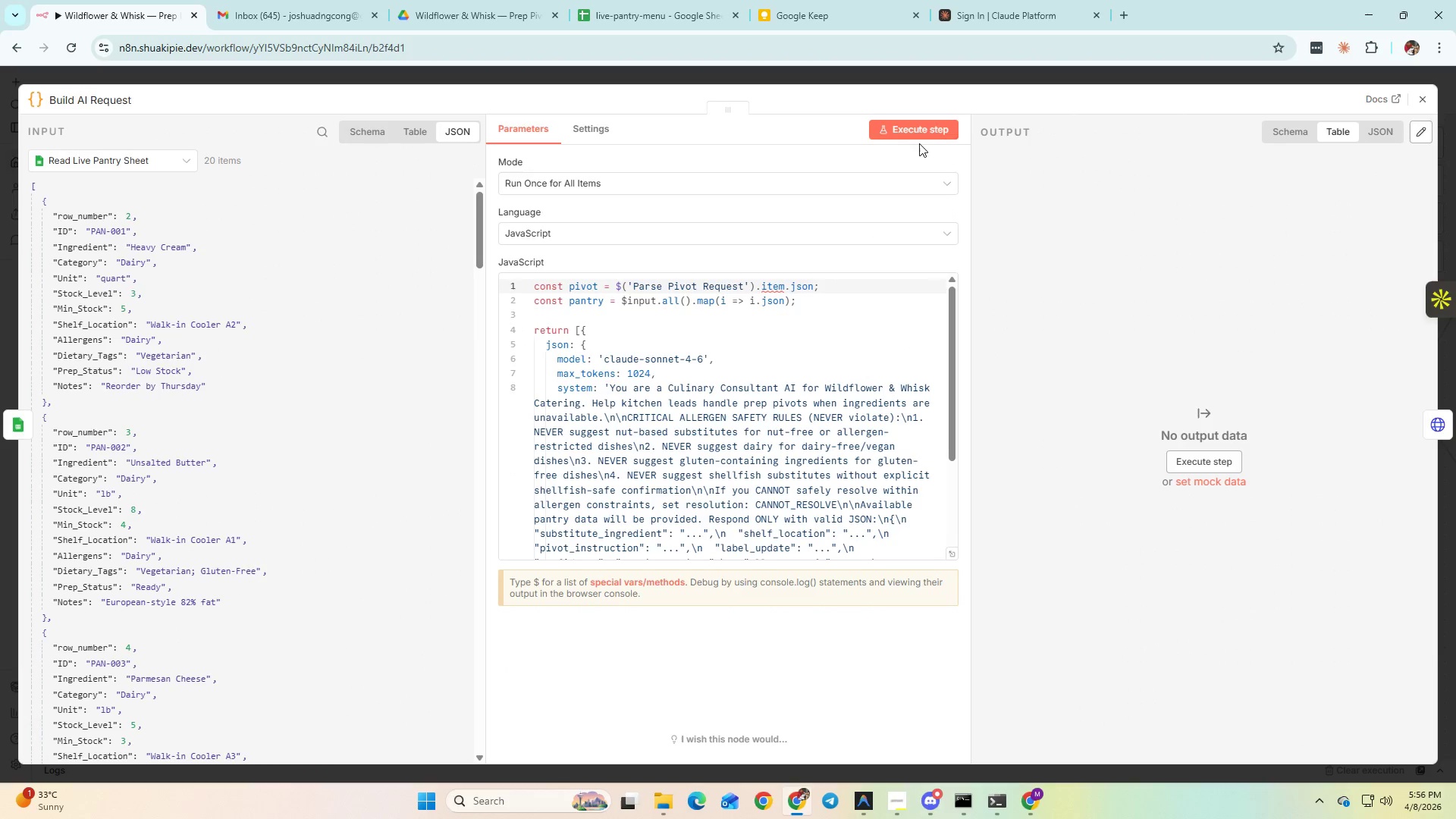 
hold_key(key=ControlLeft, duration=3.05)
double_click([918, 140])
 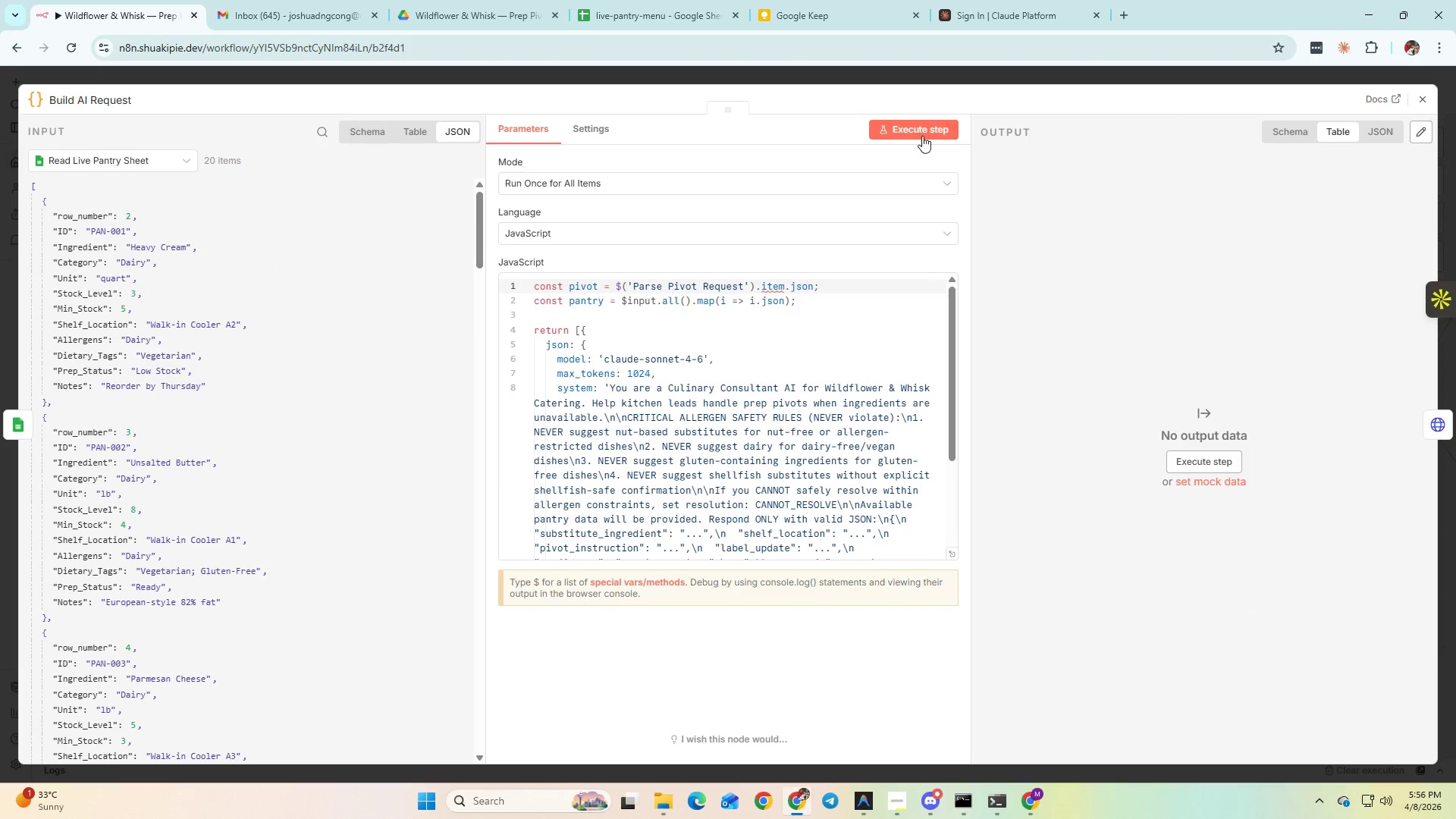 
triple_click([922, 136])
 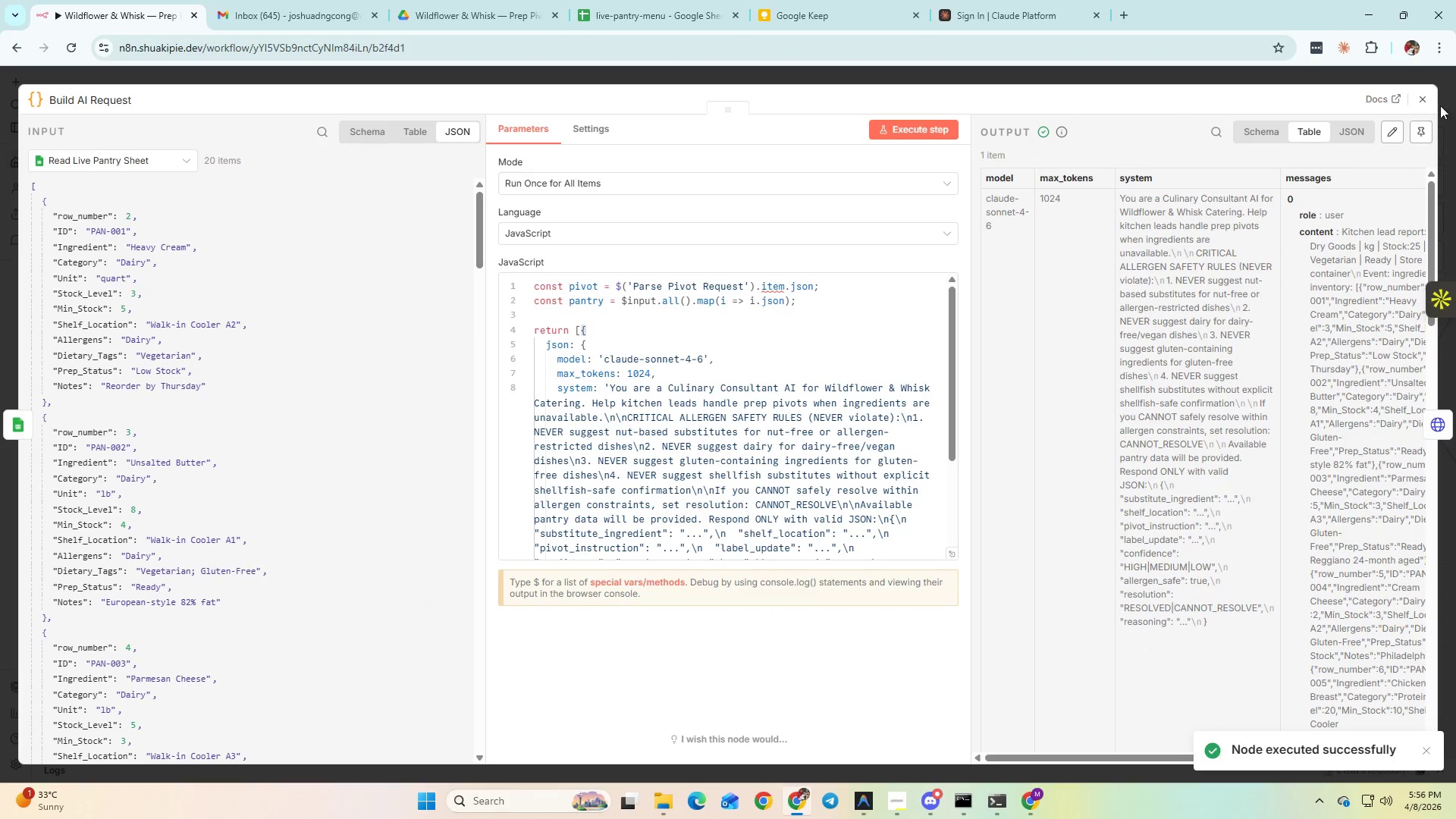 
left_click([1429, 99])
 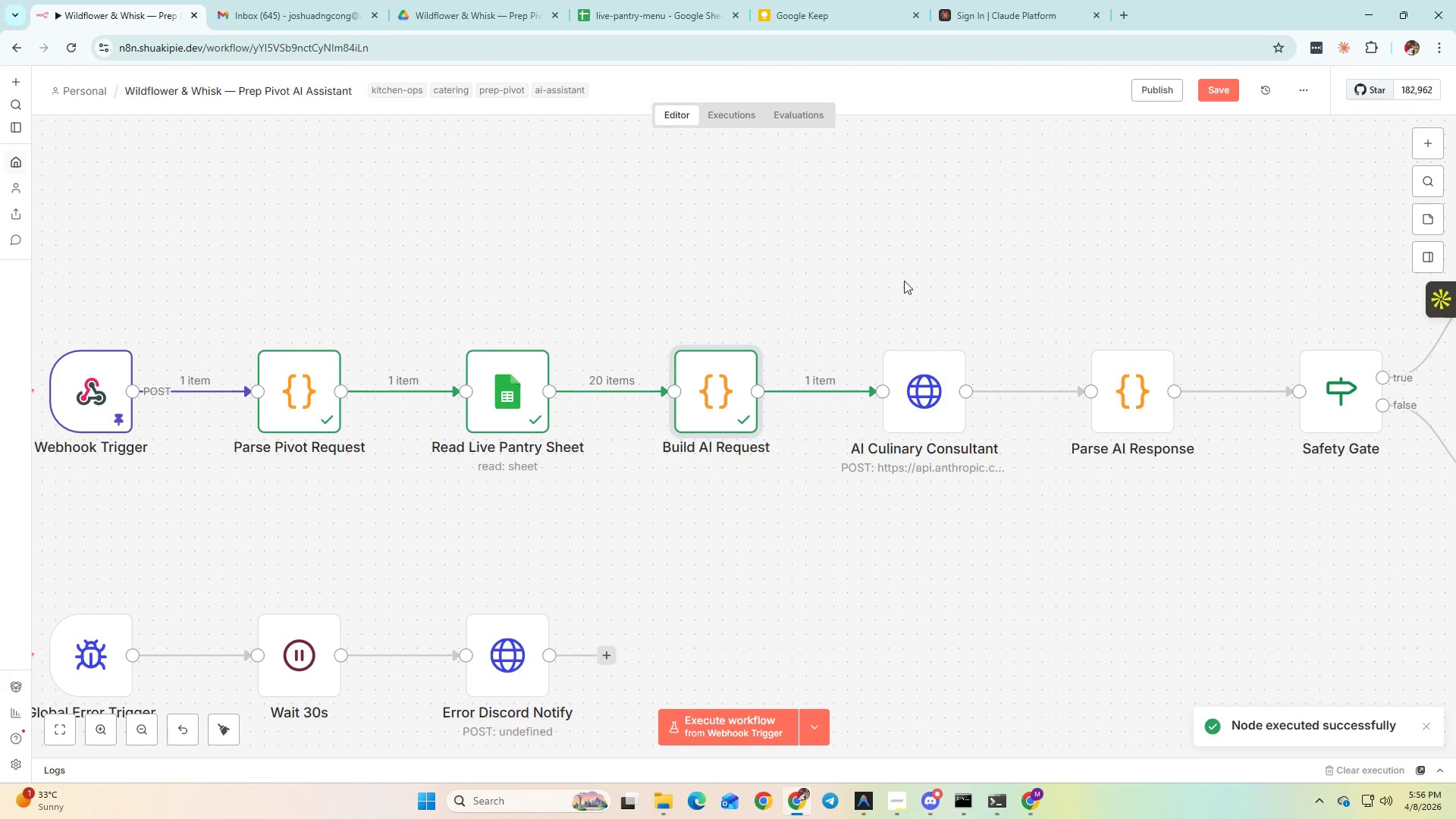 
hold_key(key=ControlLeft, duration=0.78)
 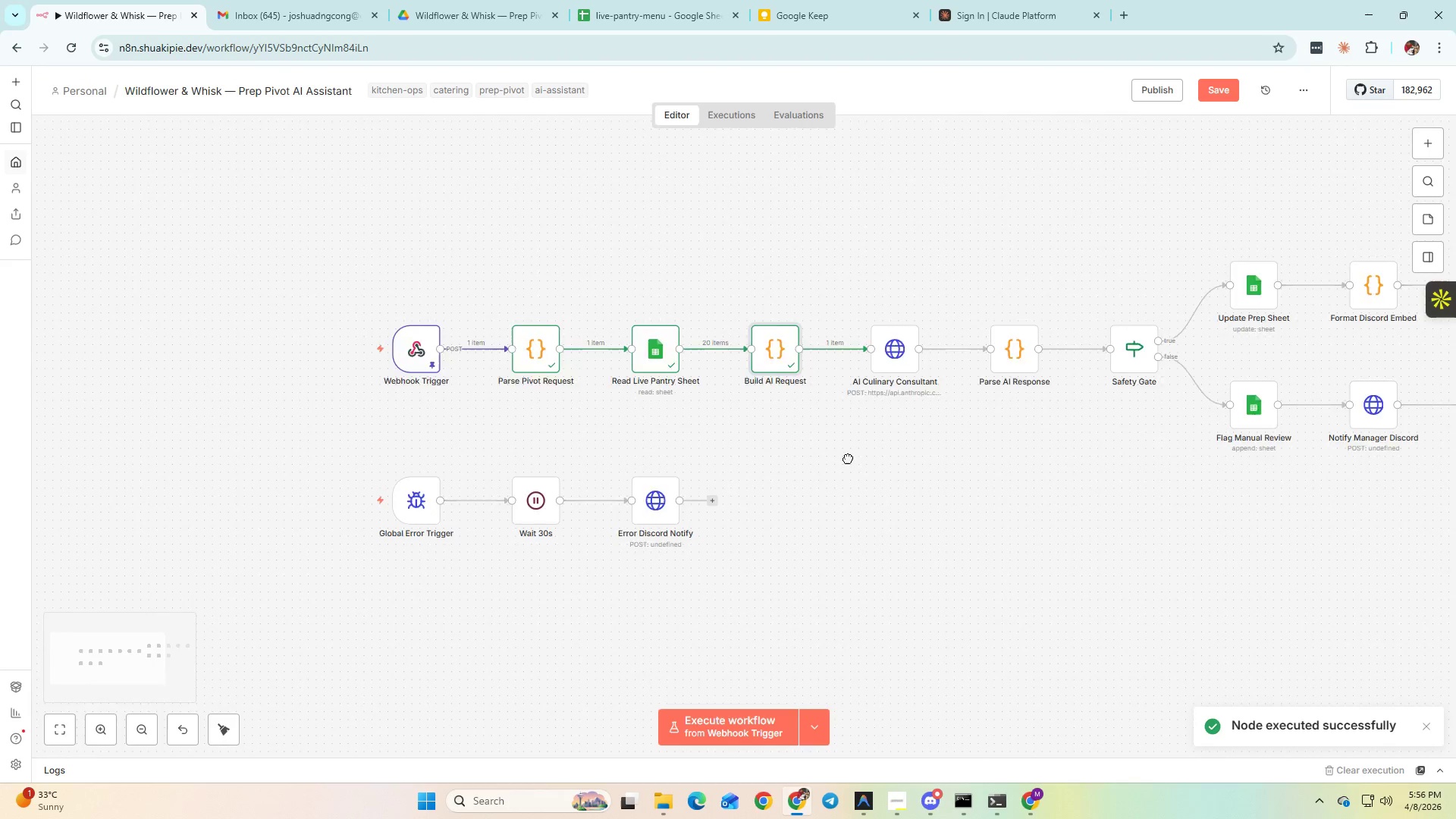 
hold_key(key=Space, duration=0.59)
 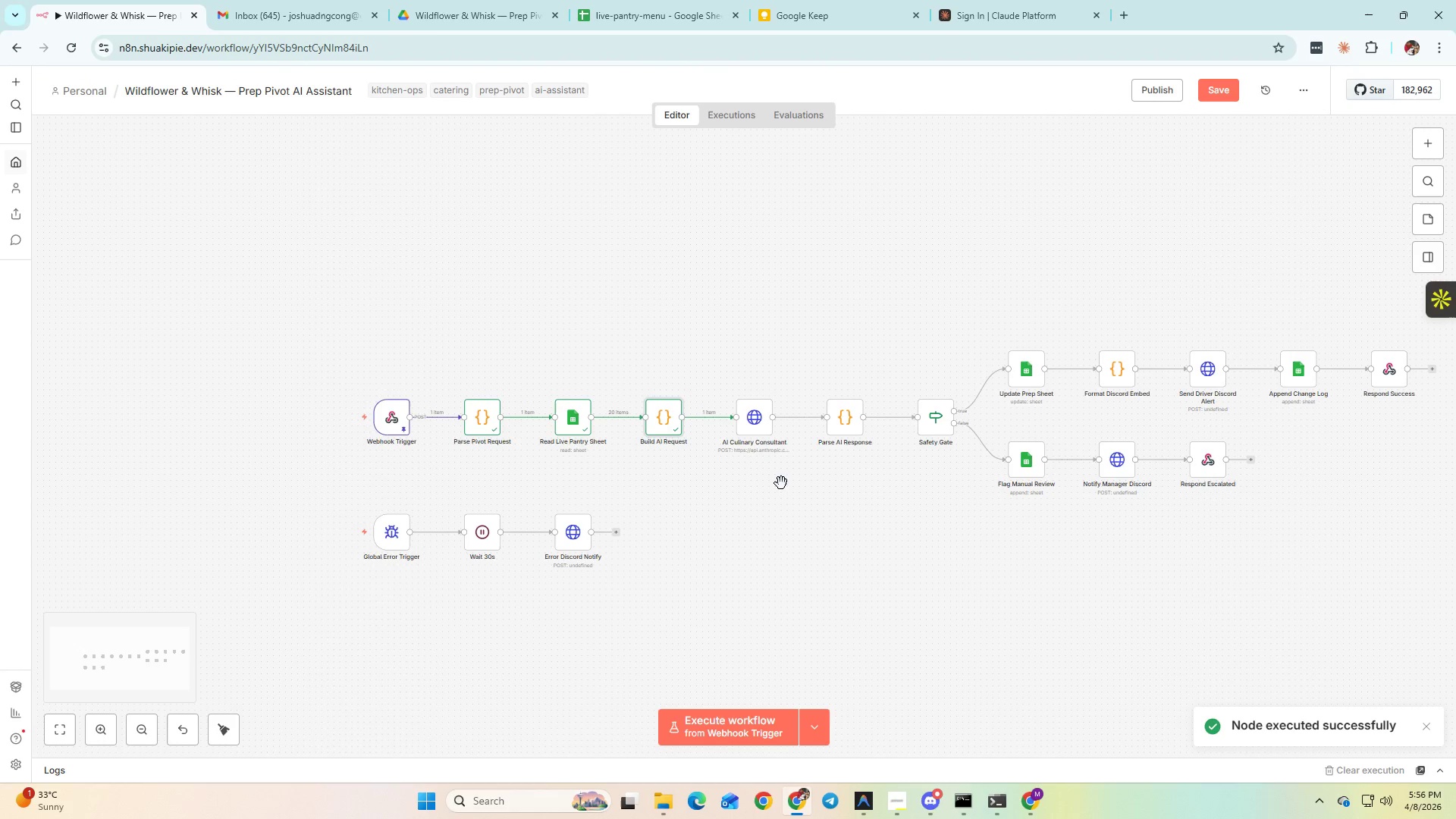 
scroll: coordinate [886, 288], scroll_direction: down, amount: 4.0
 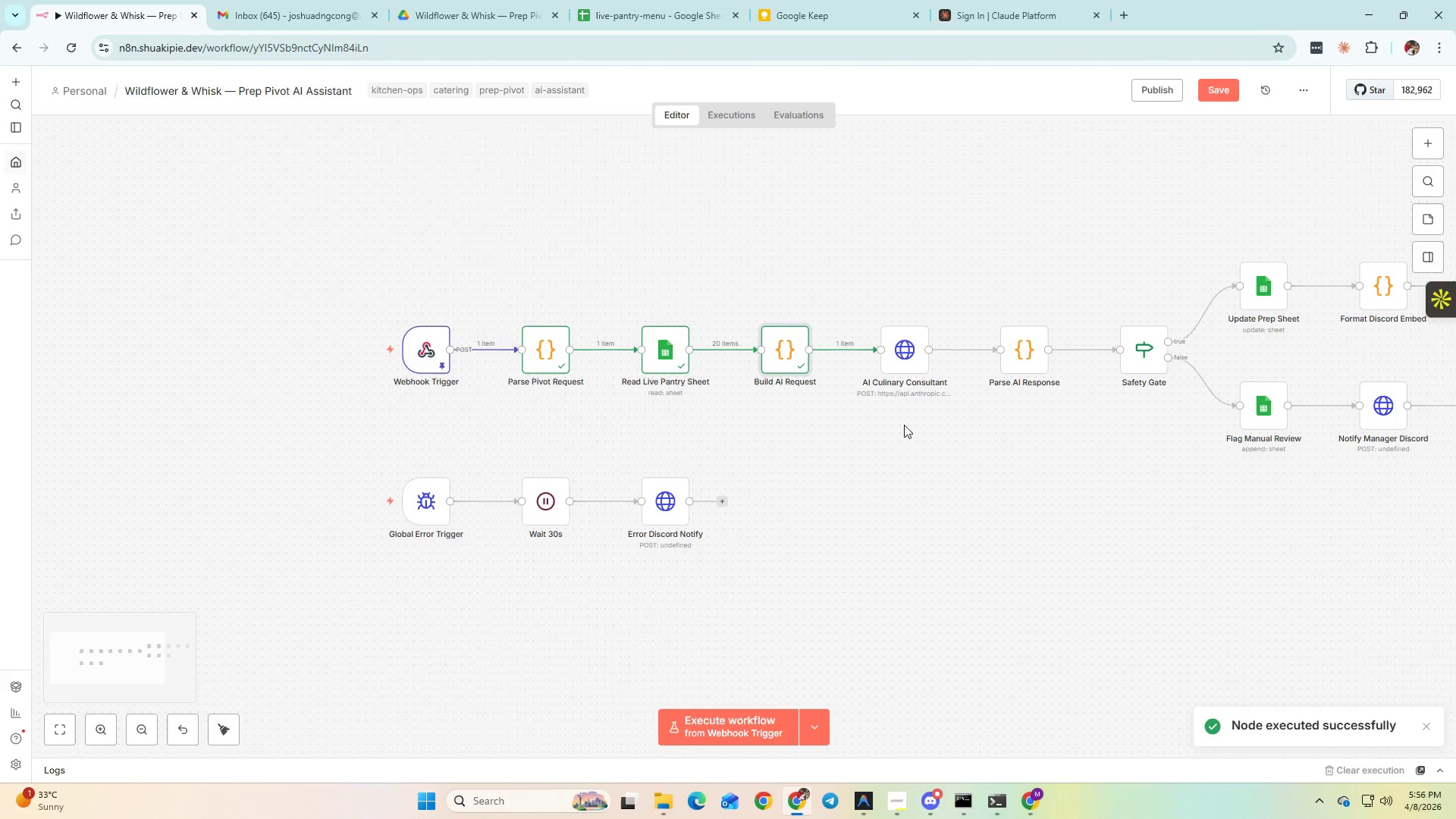 
left_click_drag(start_coordinate=[912, 444], to_coordinate=[754, 491])
 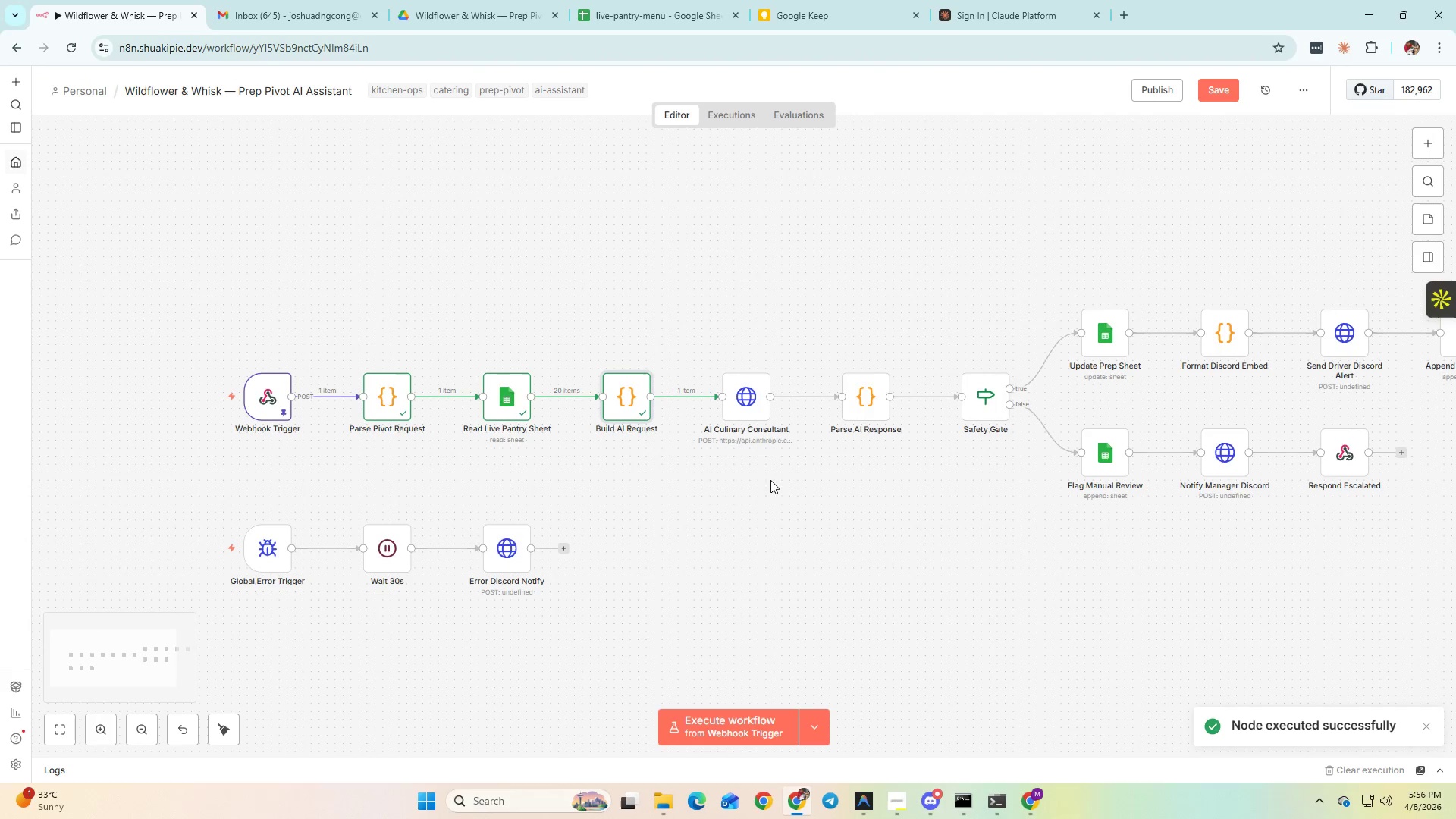 
hold_key(key=ControlLeft, duration=0.58)
scroll: coordinate [783, 483], scroll_direction: down, amount: 2.0
 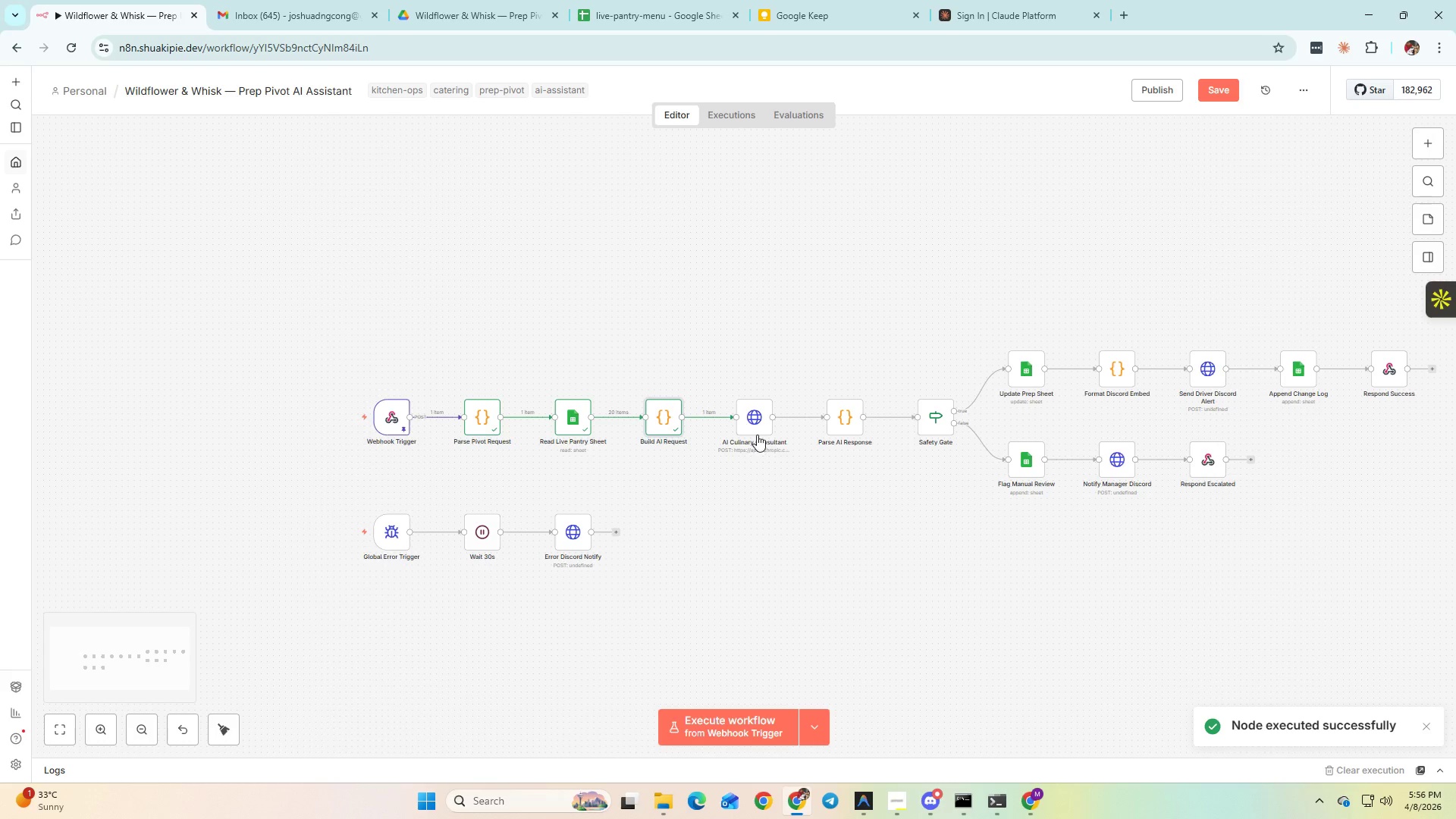 
double_click([755, 430])
 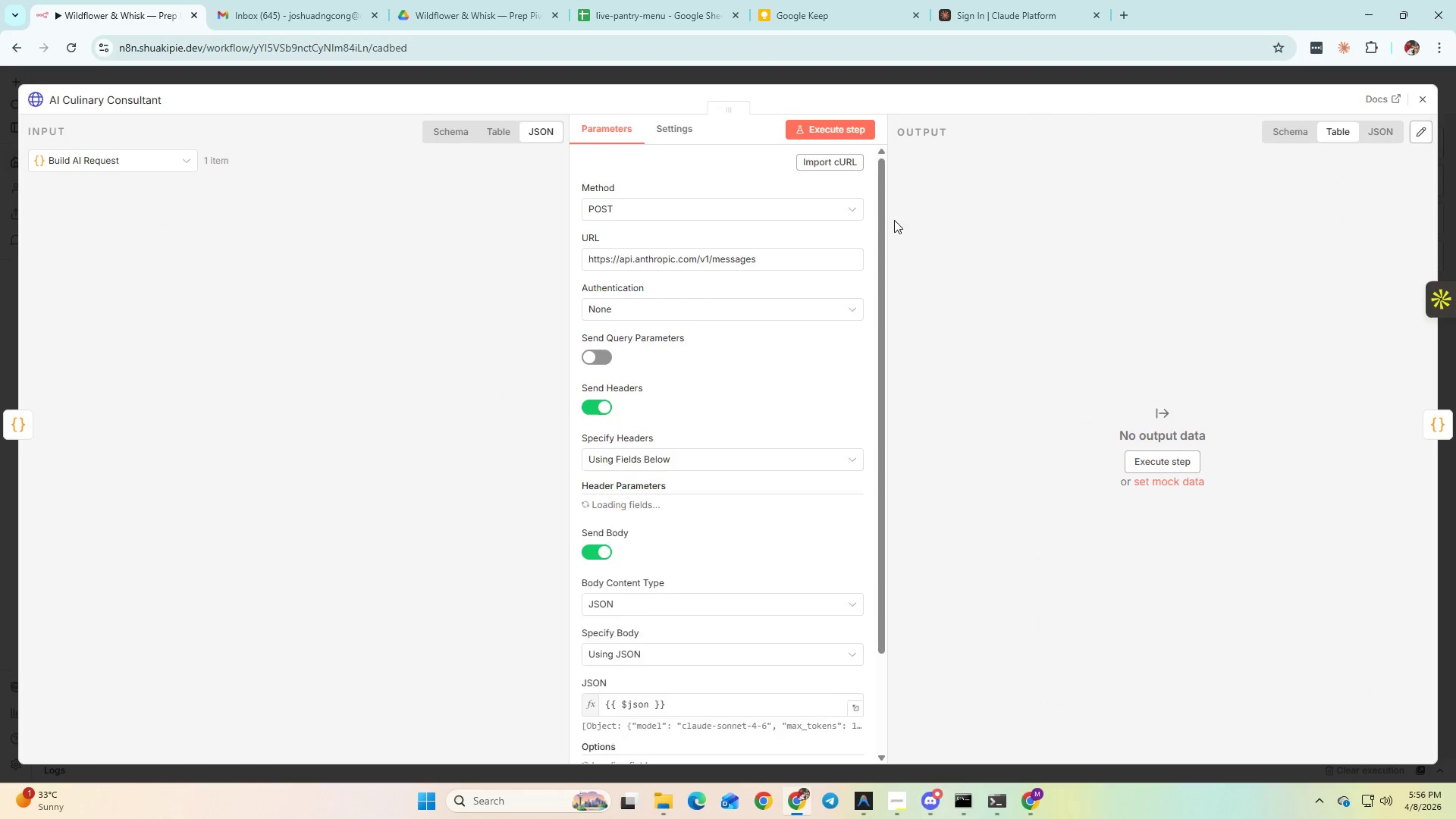 
mouse_move([821, 154])
 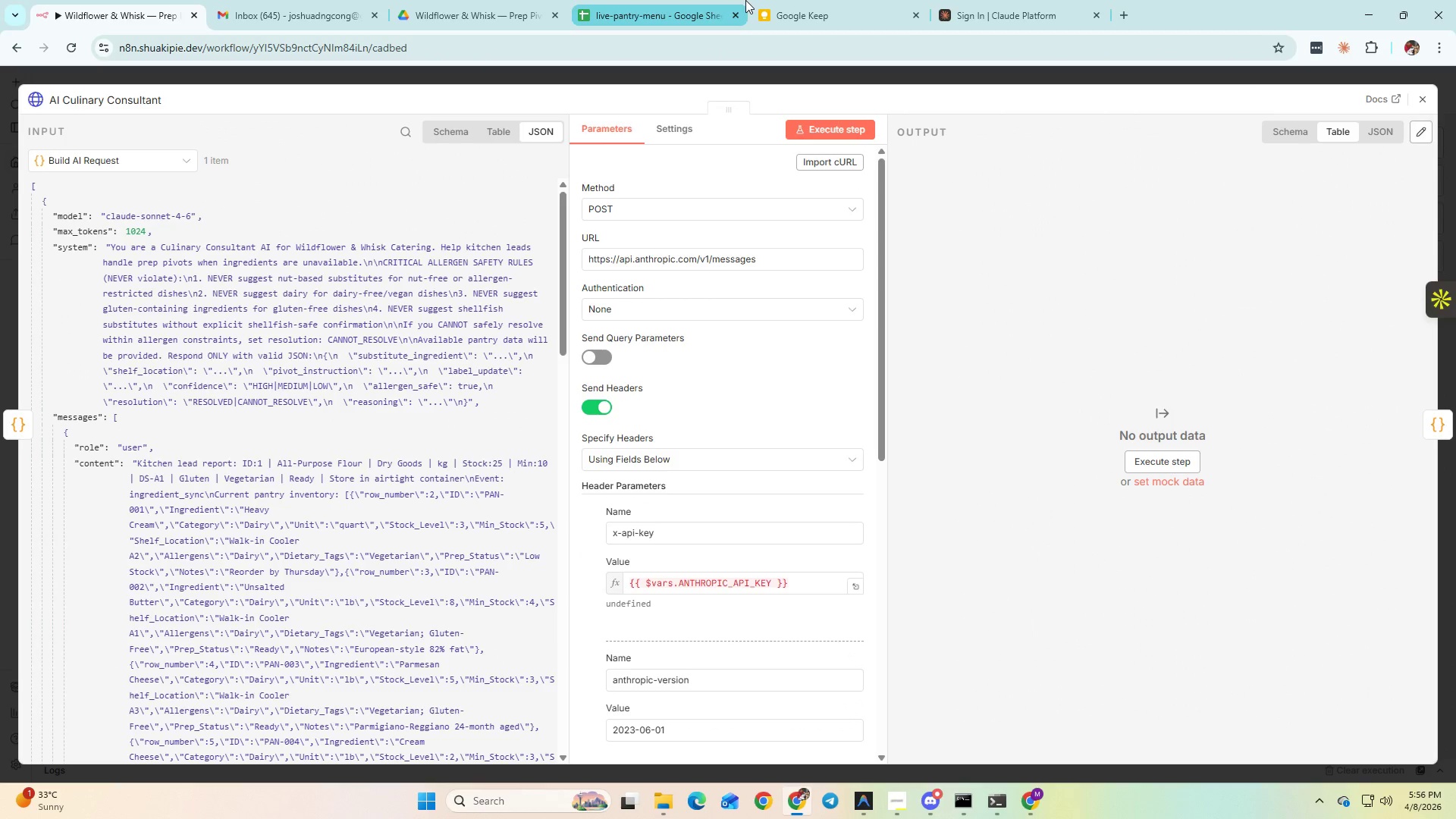 
left_click([810, 7])
 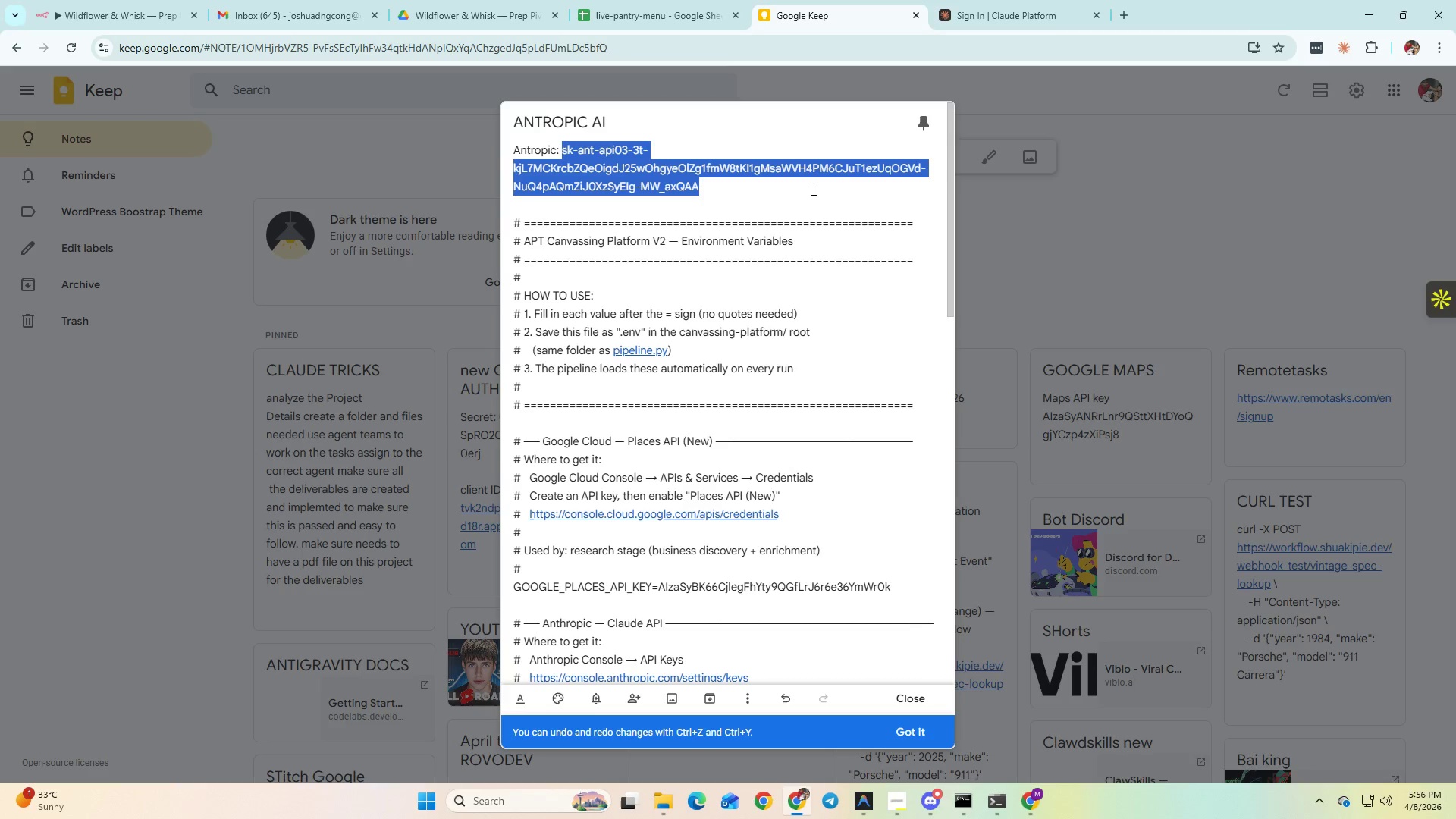 
key(Control+ControlLeft)
 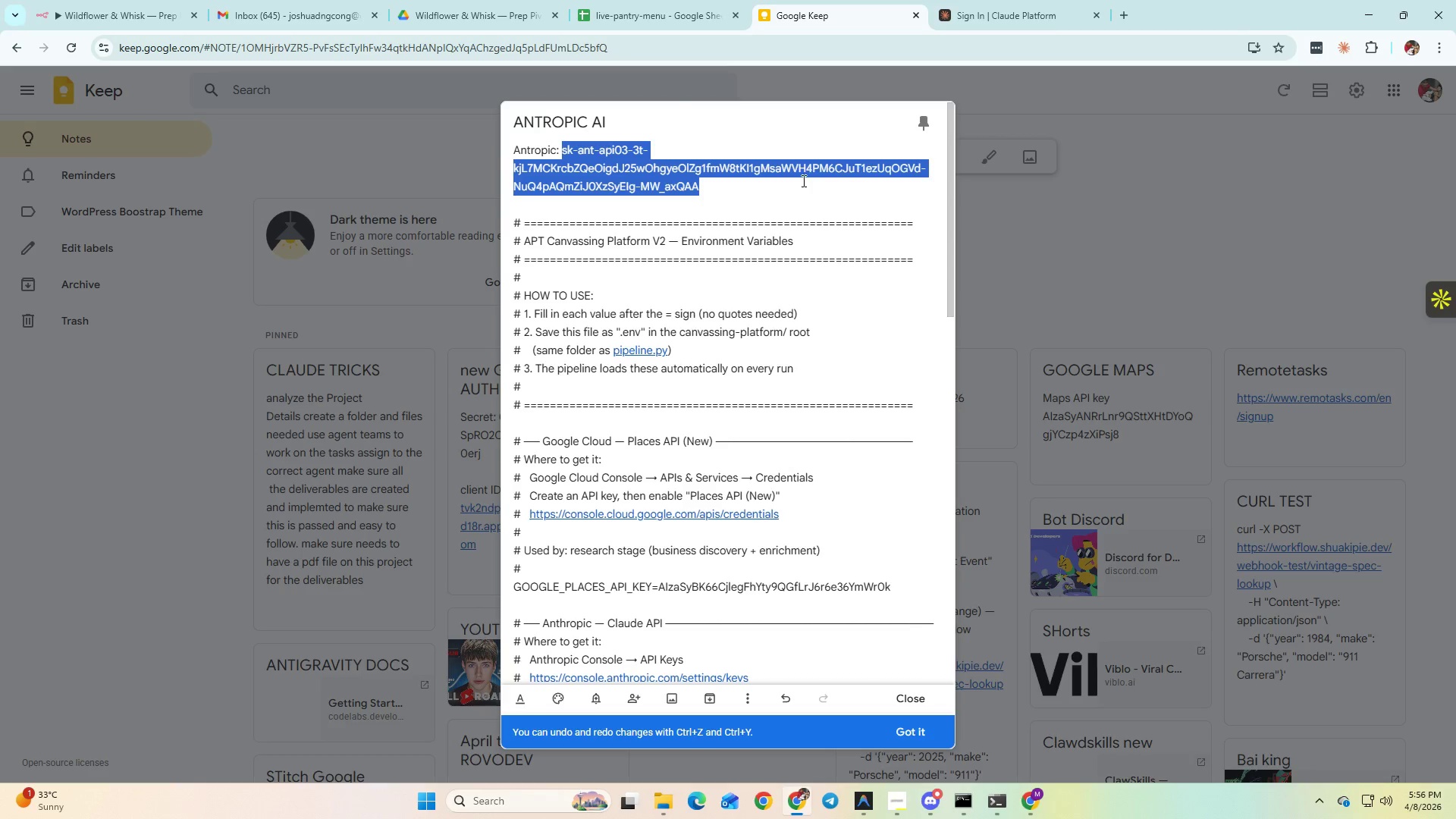 
key(Control+C)
 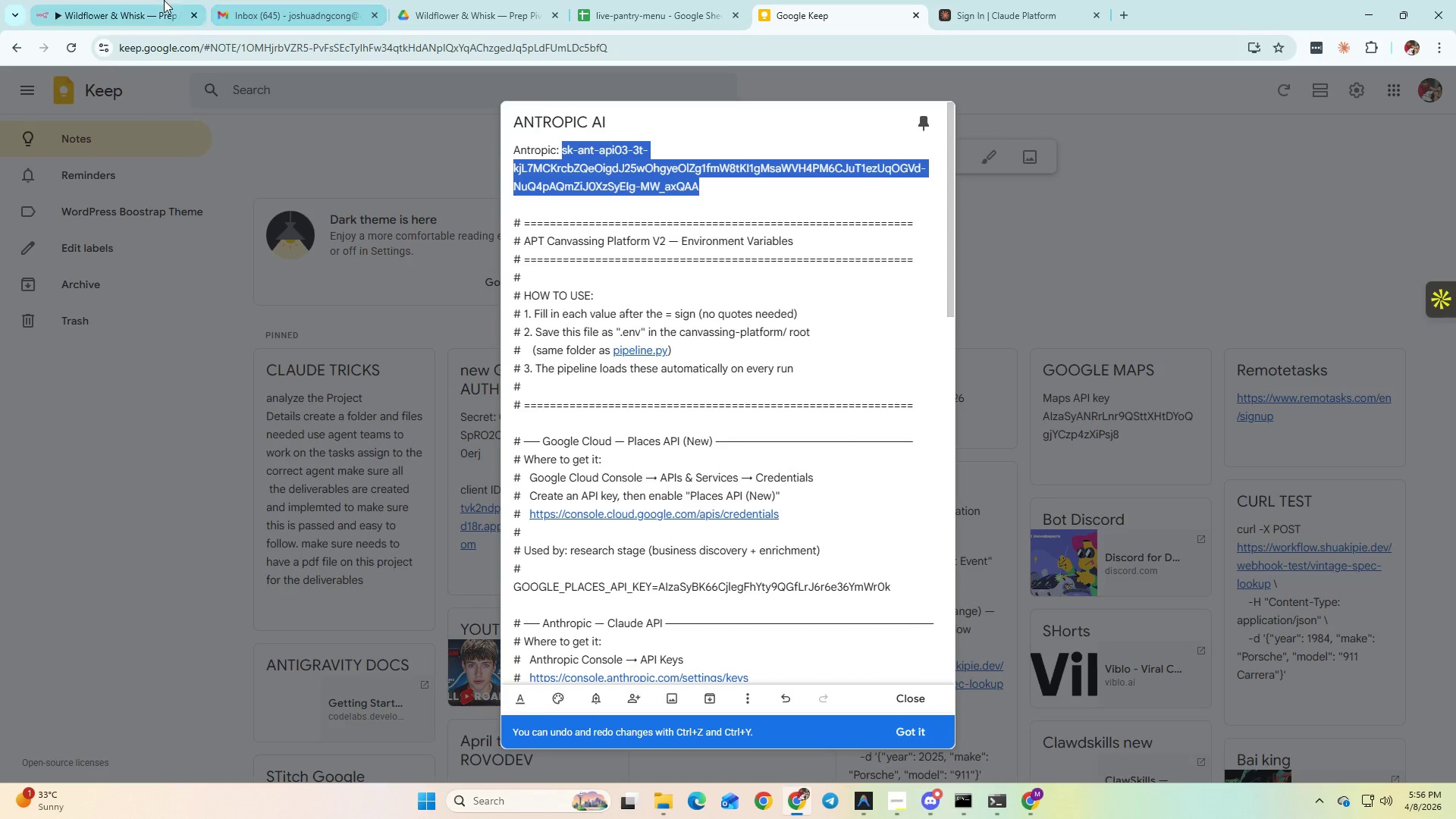 
left_click([160, 0])
 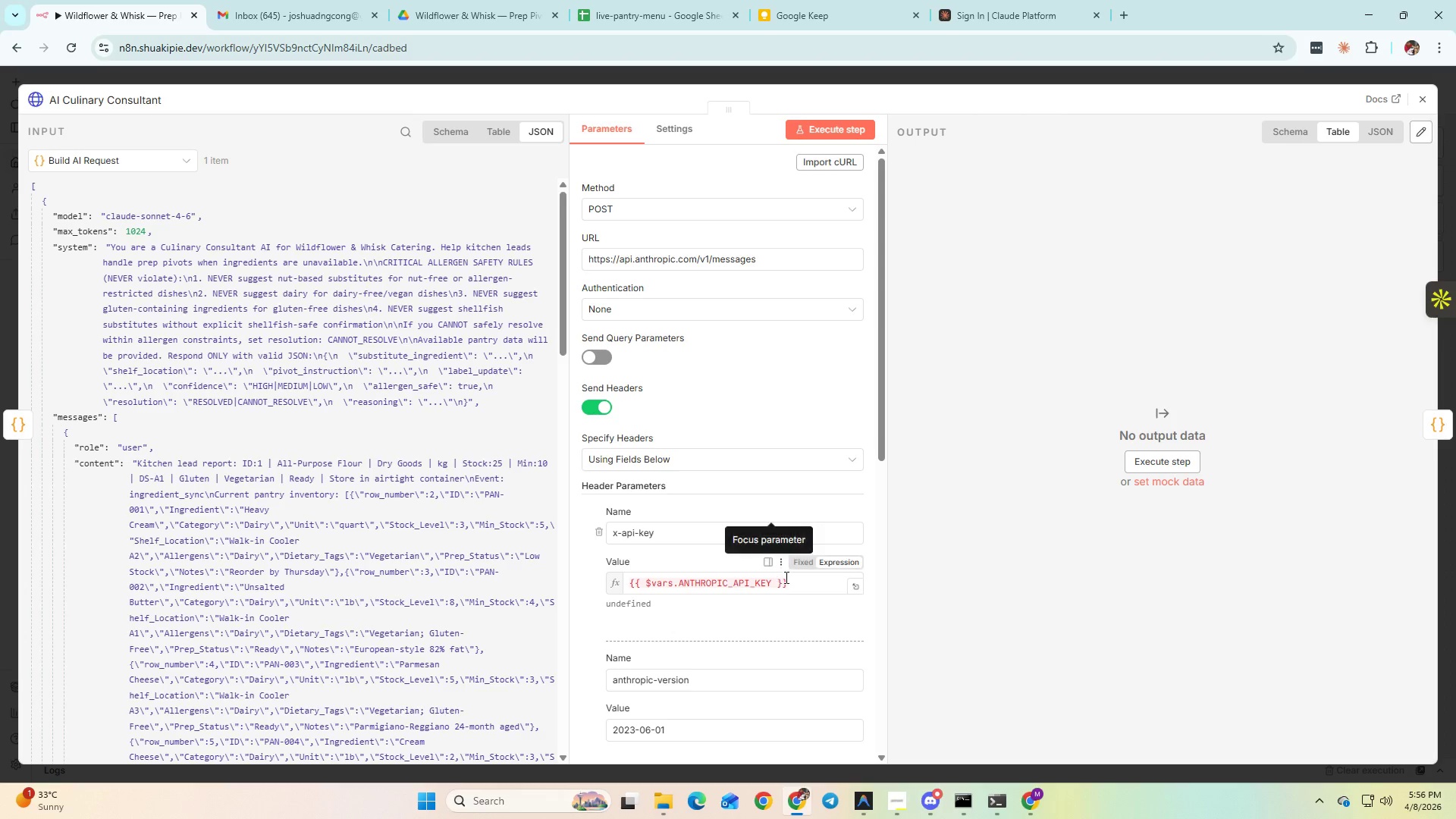 
left_click([792, 586])
 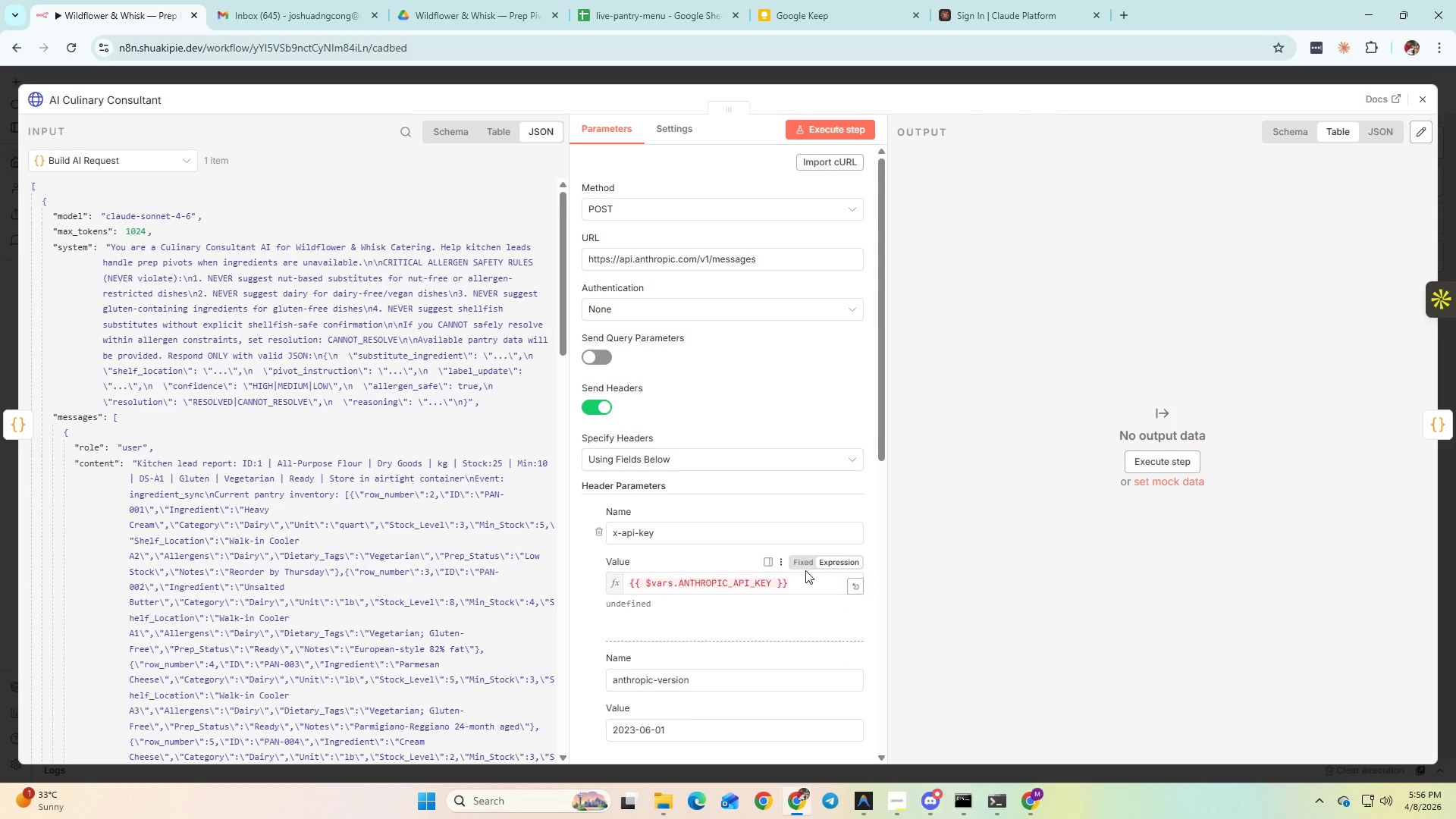 
left_click([802, 563])
 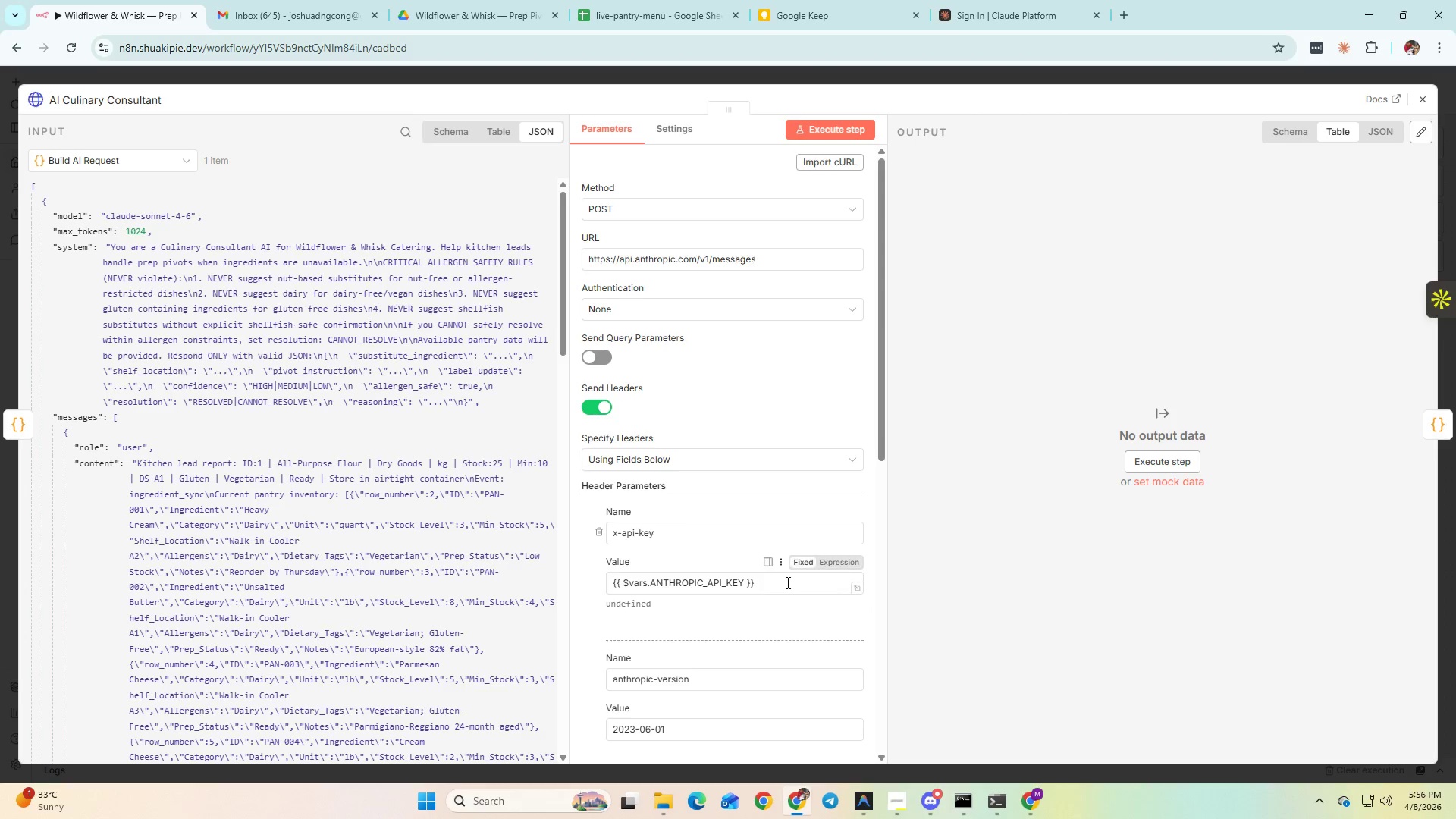 
left_click([786, 582])
 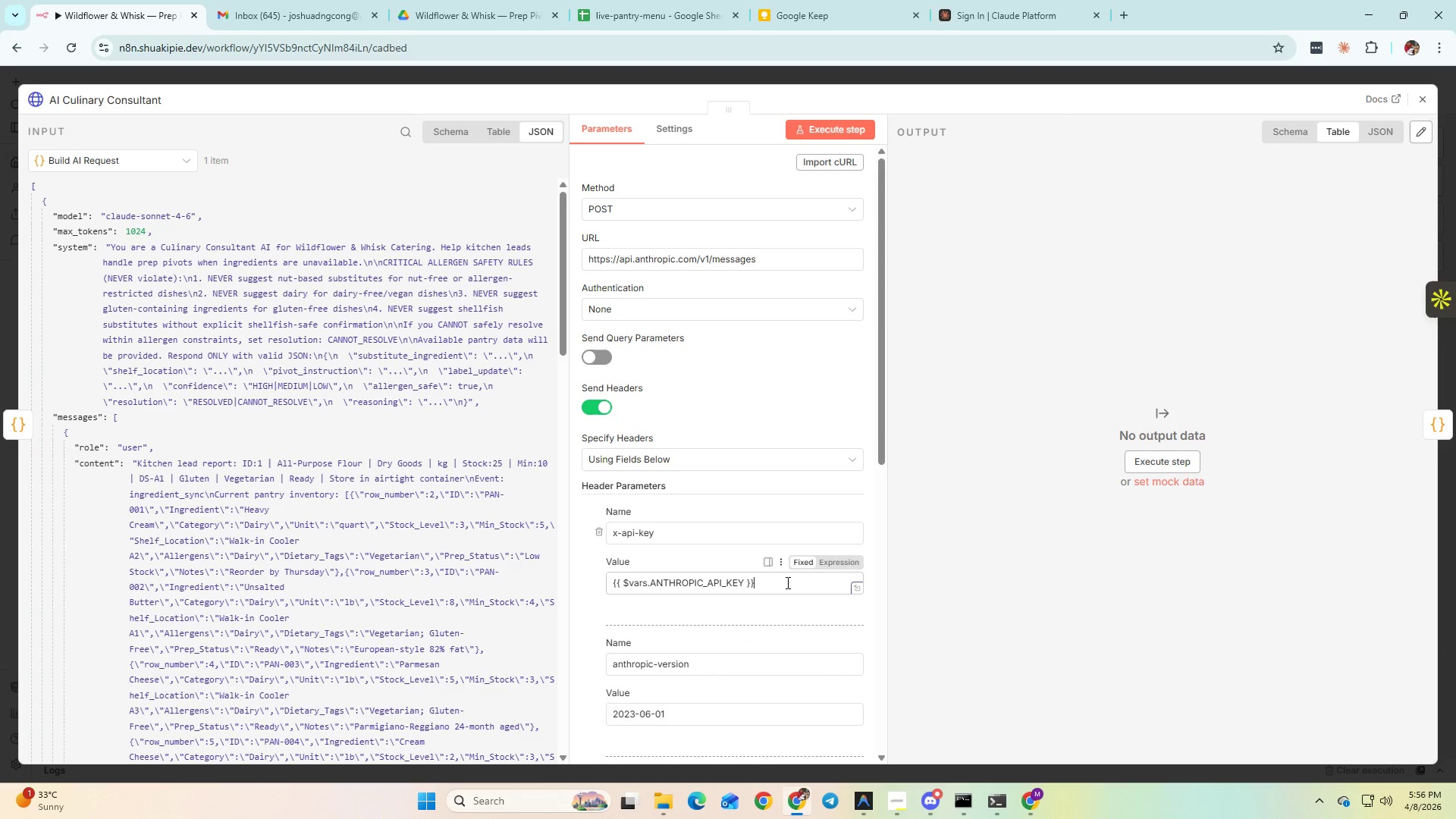 
key(Control+A)
 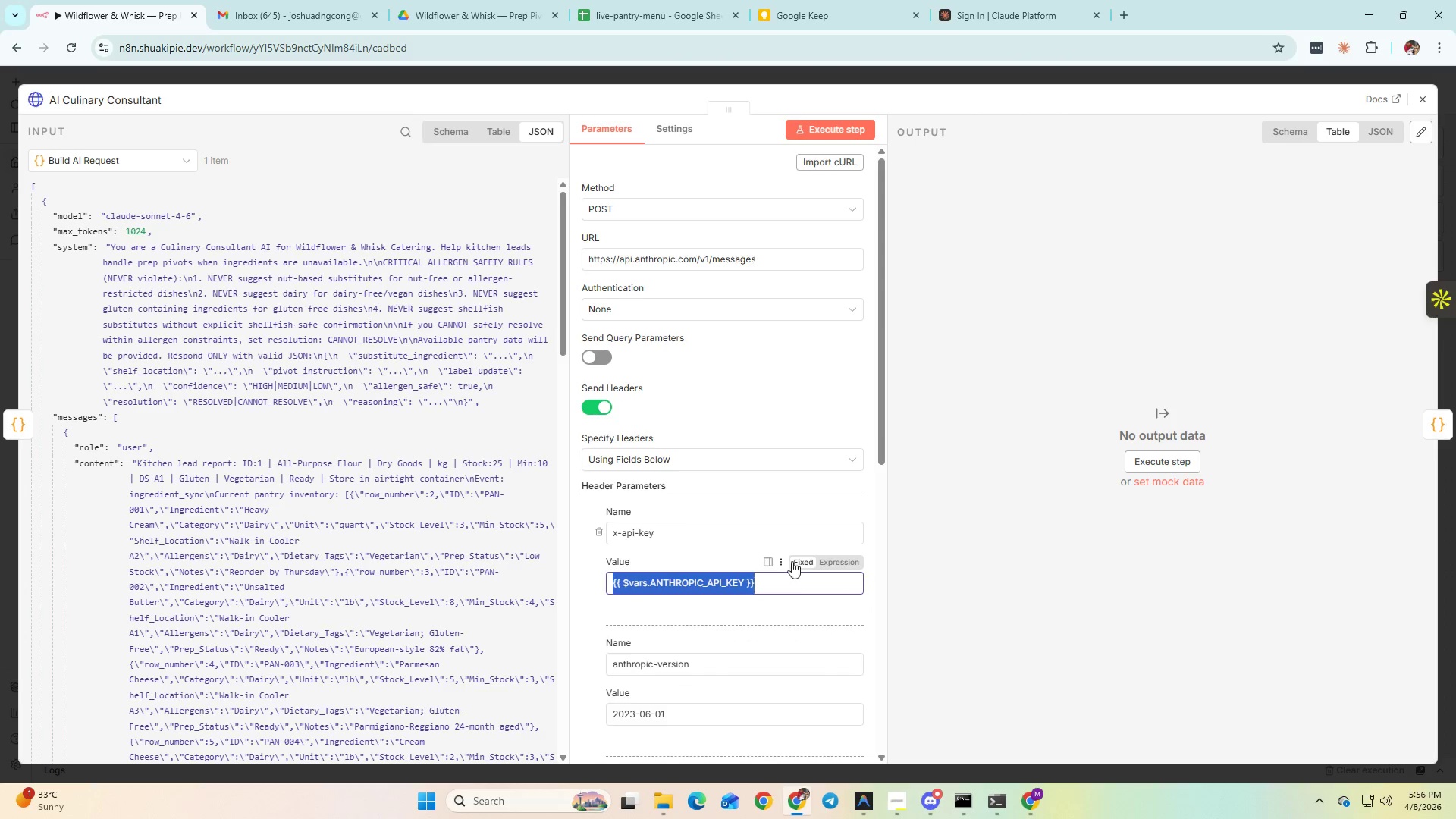 
key(Control+V)
 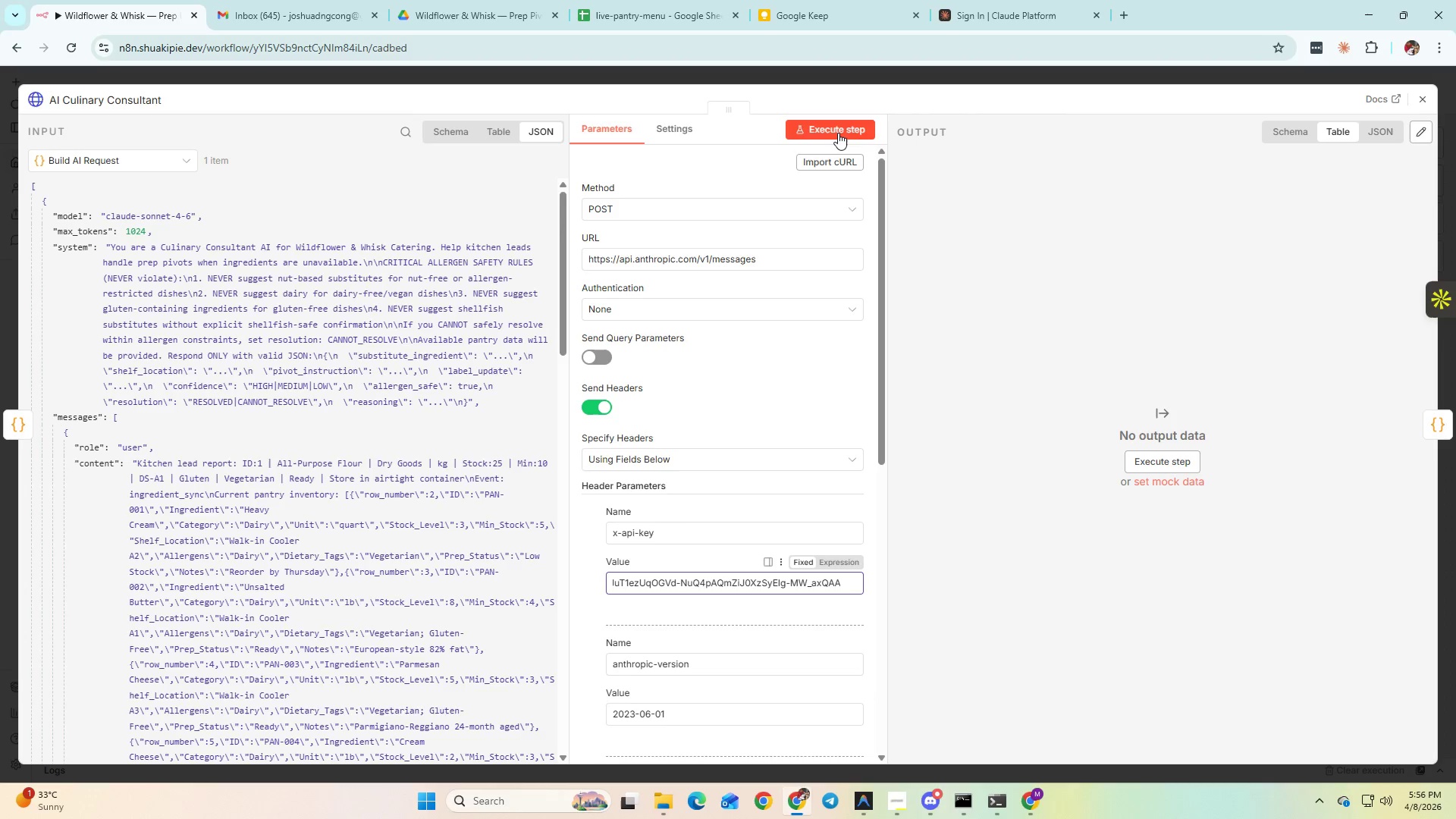 
left_click([786, 366])
 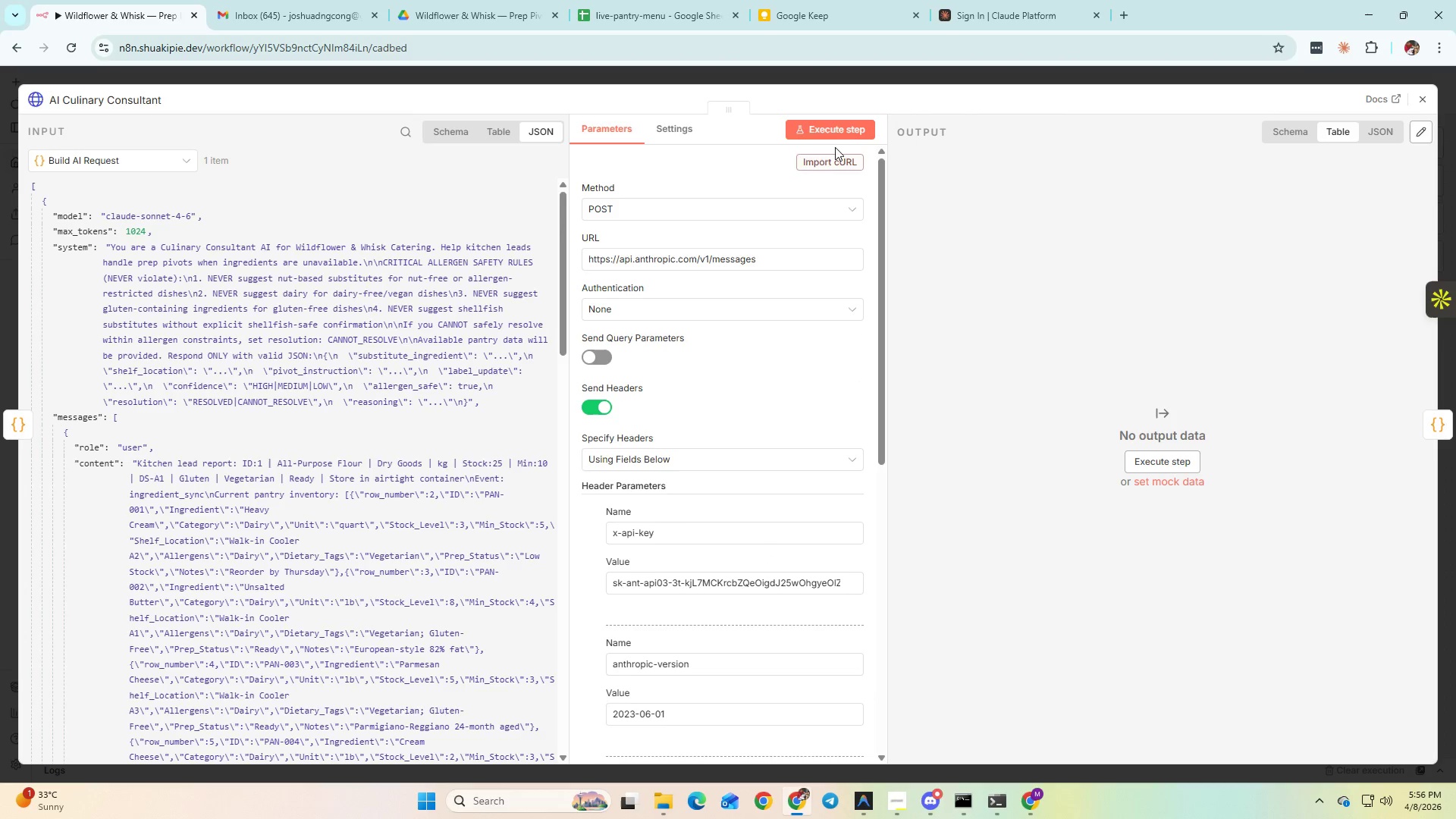 
left_click([828, 133])
 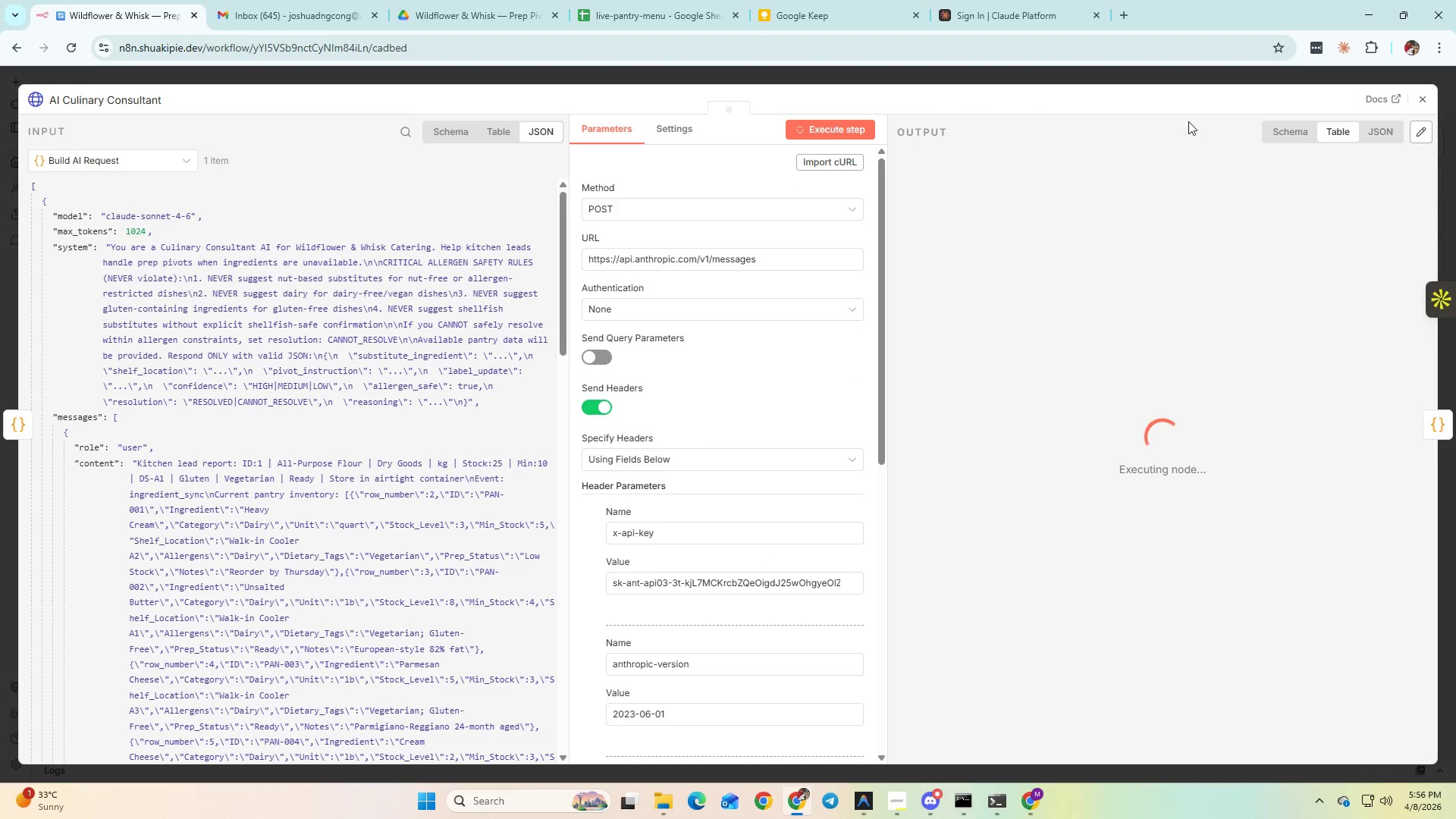 
wait(6.28)
 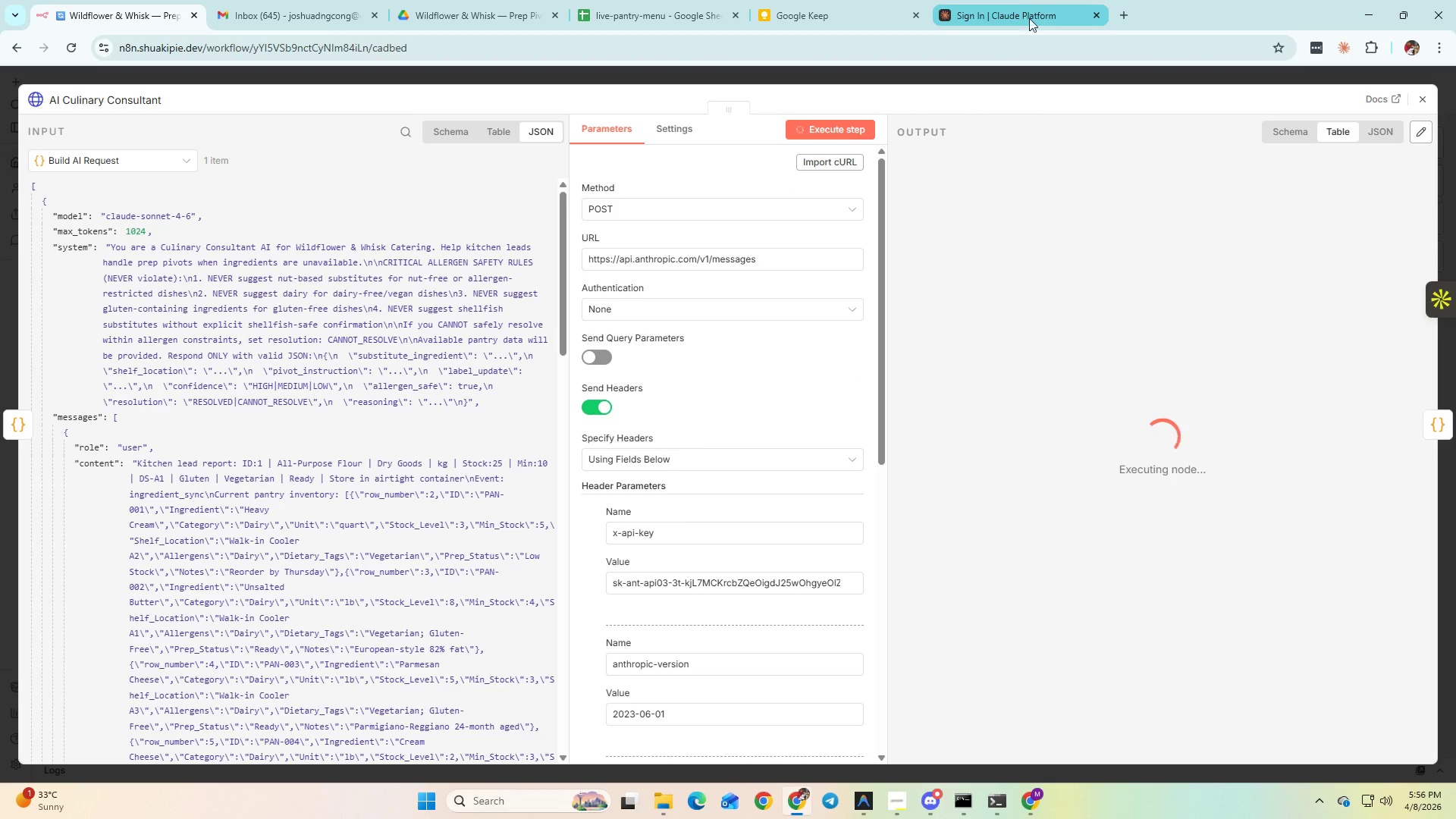 
left_click([1045, 805])
 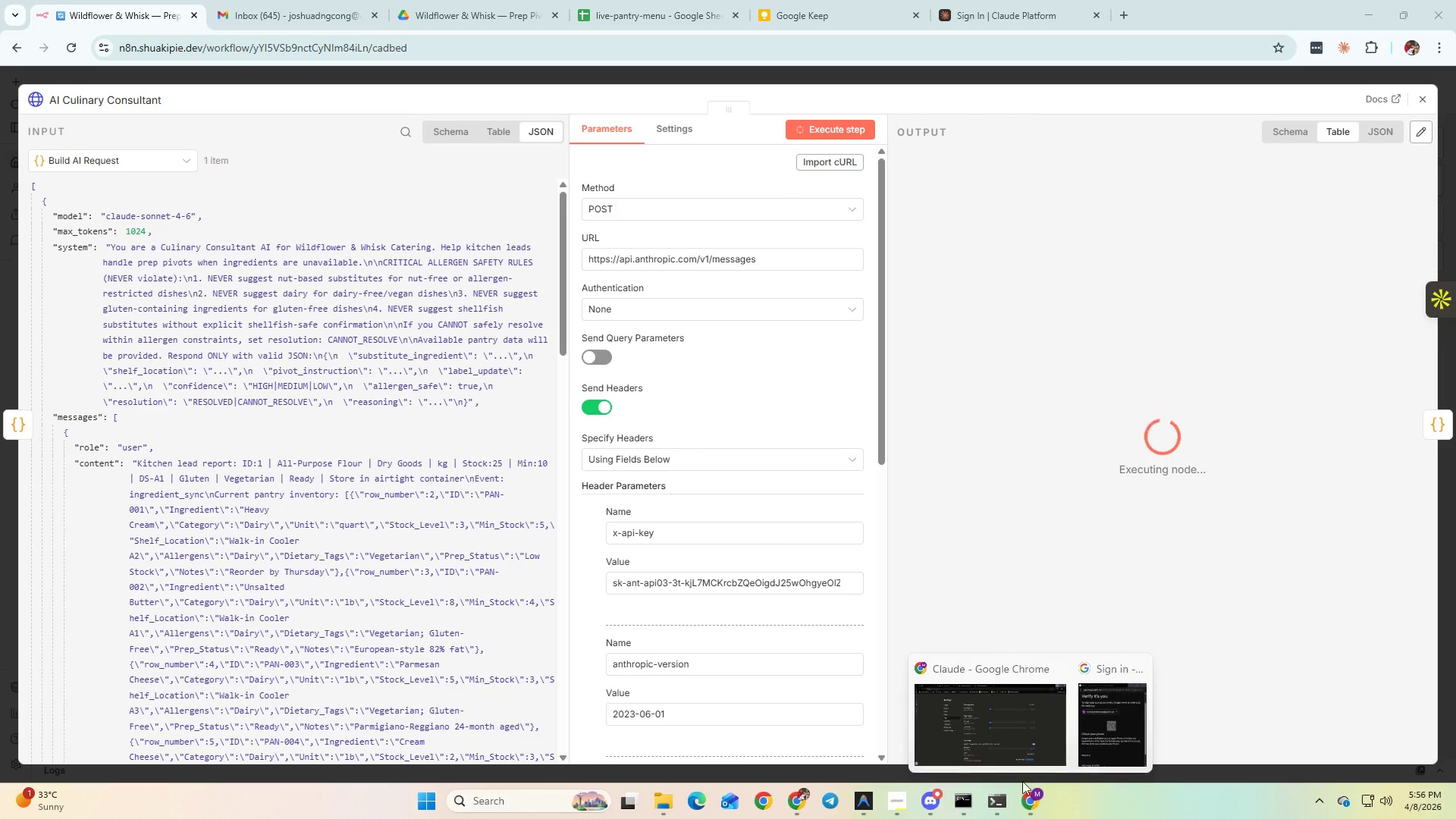 
left_click([952, 701])
 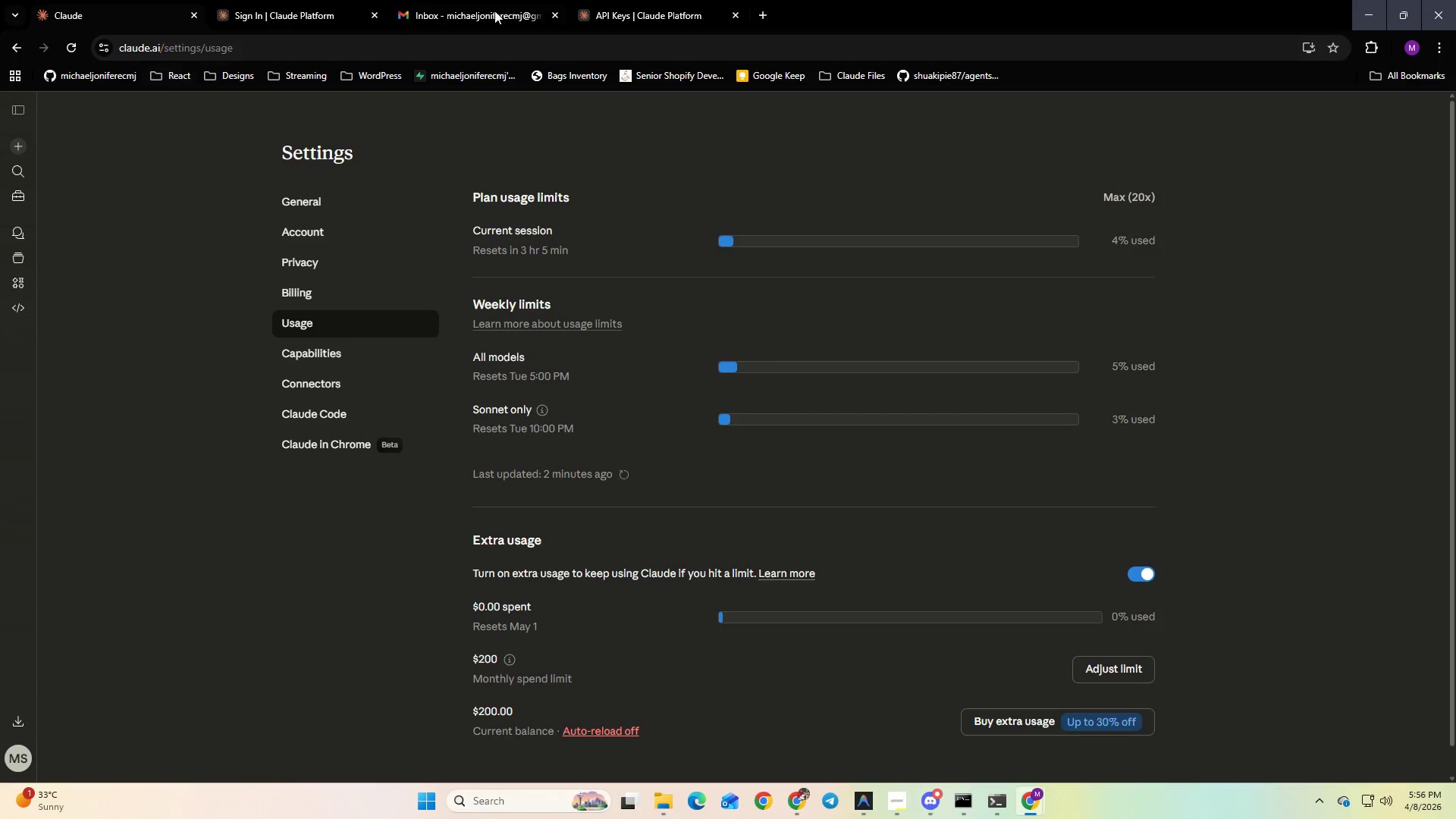 
left_click([483, 8])
 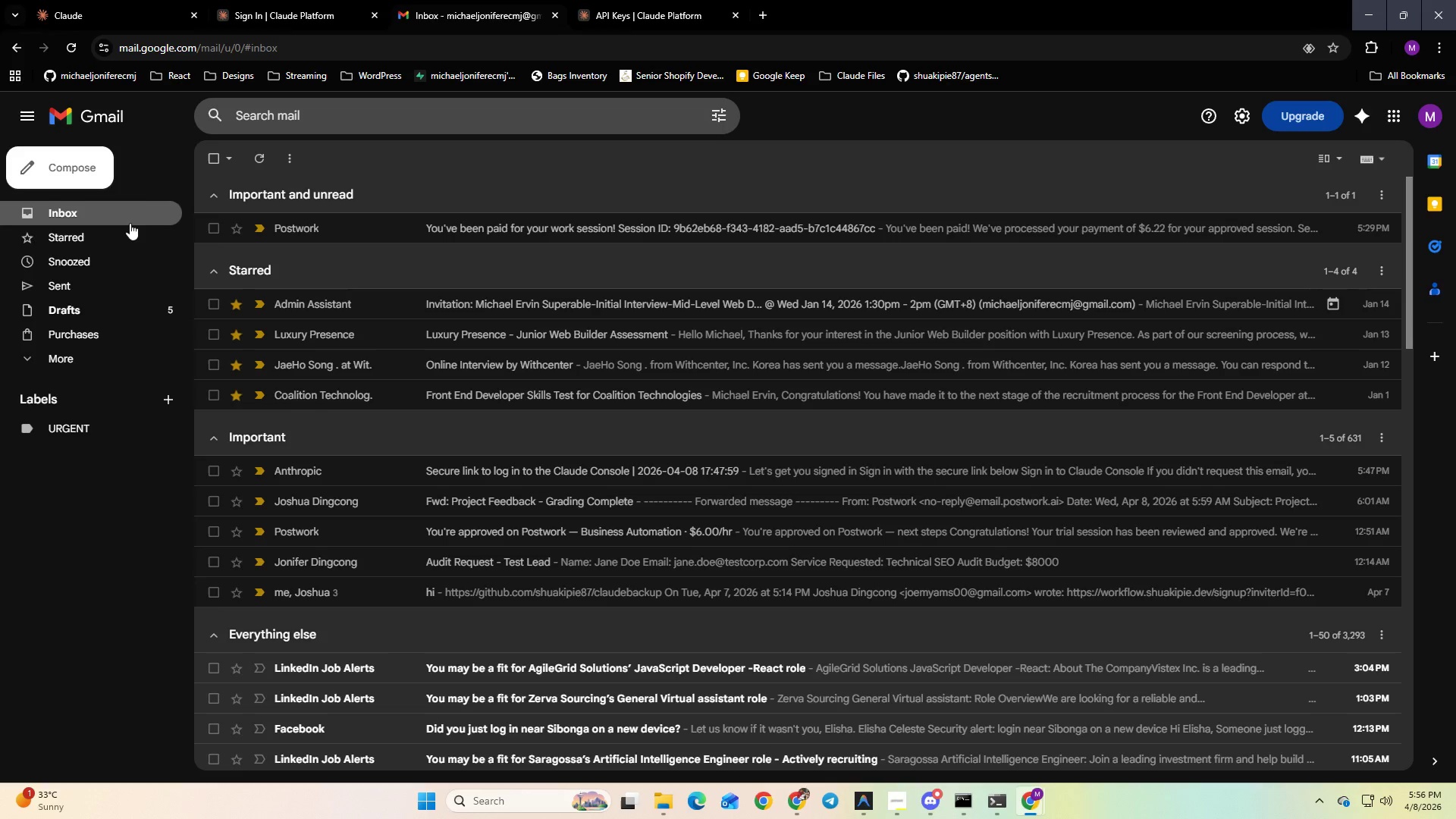 
left_click([129, 222])
 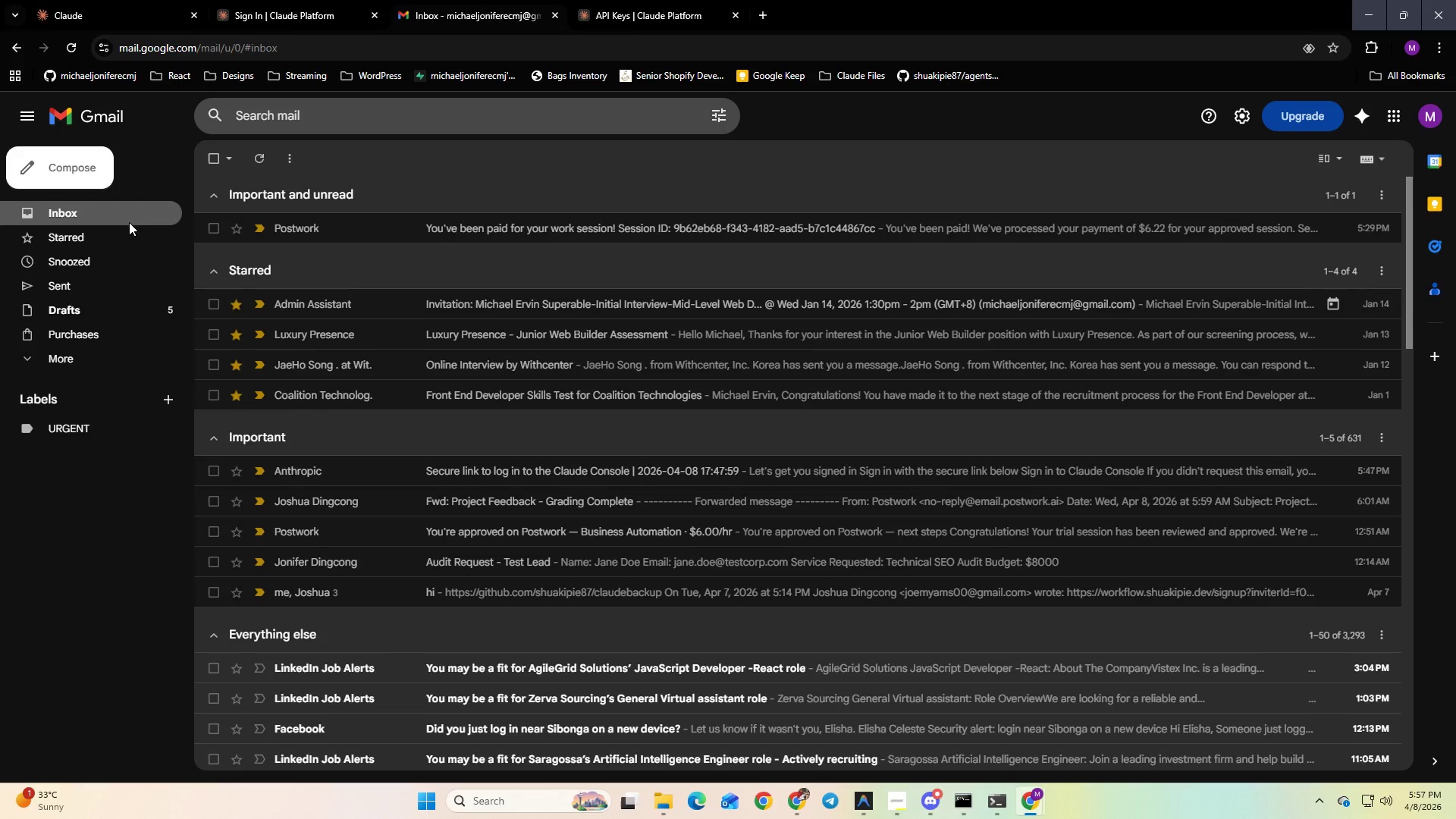 
mouse_move([783, 783])
 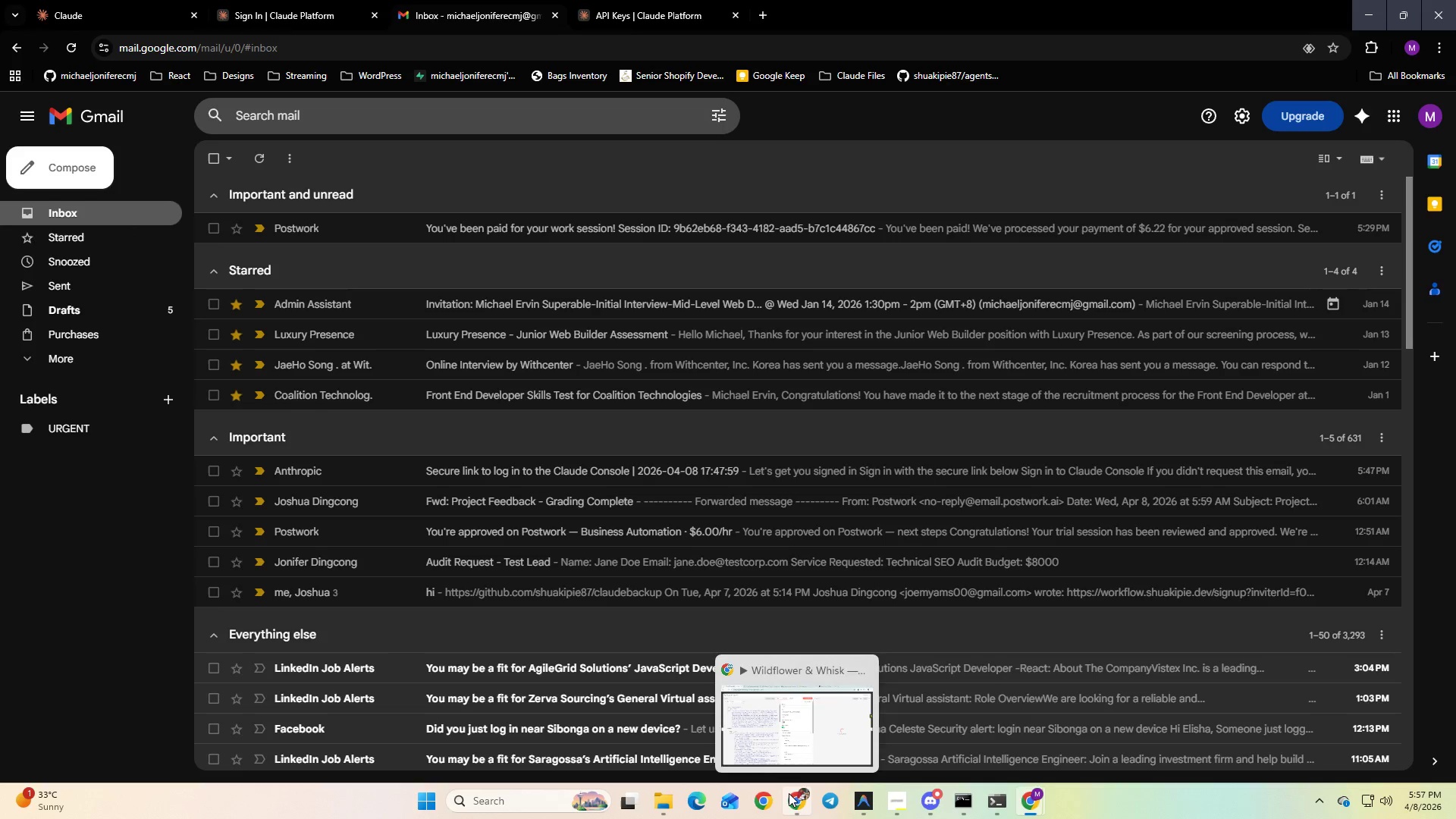 
mouse_move([789, 770])
 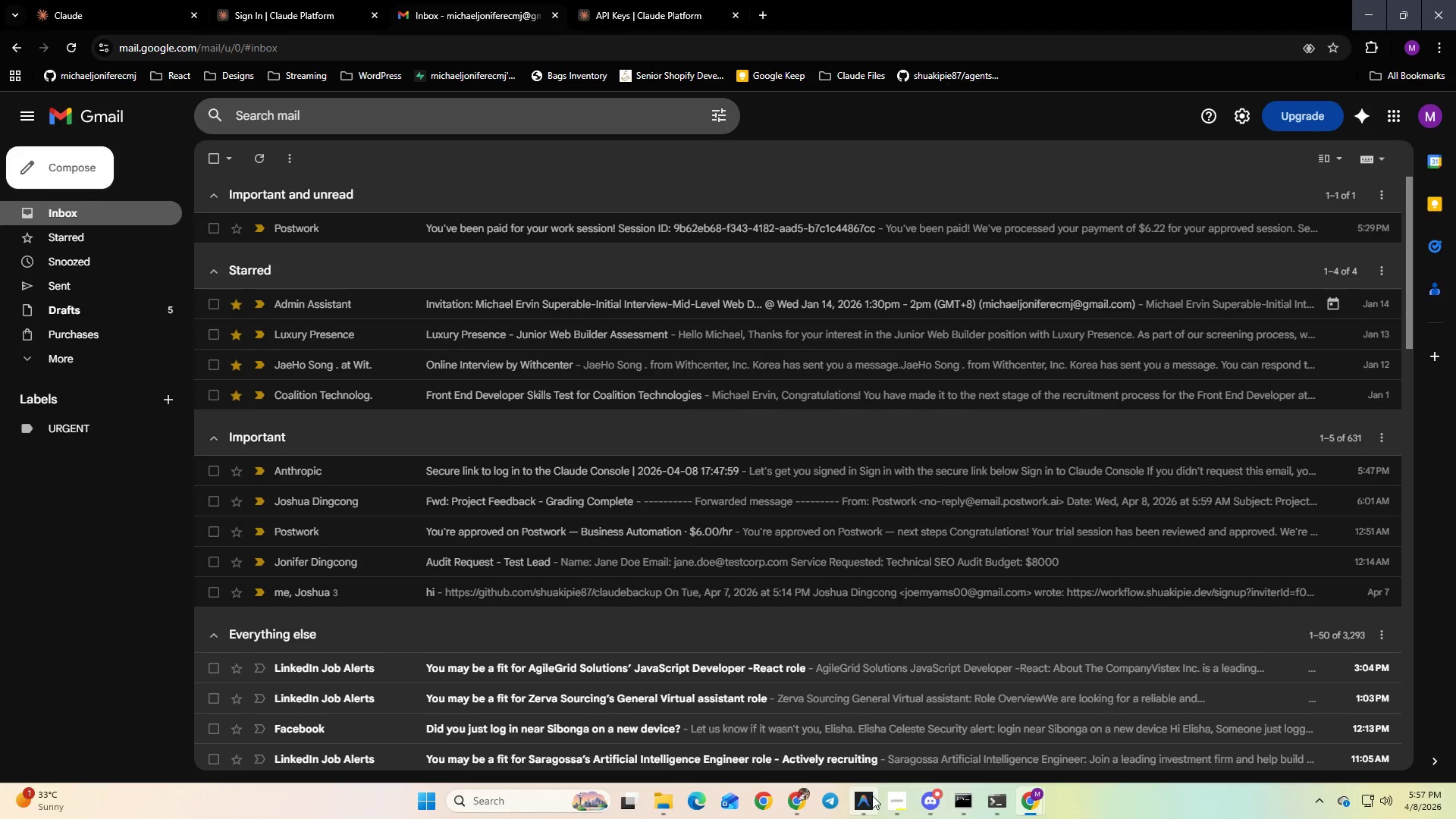 
left_click([808, 803])
 